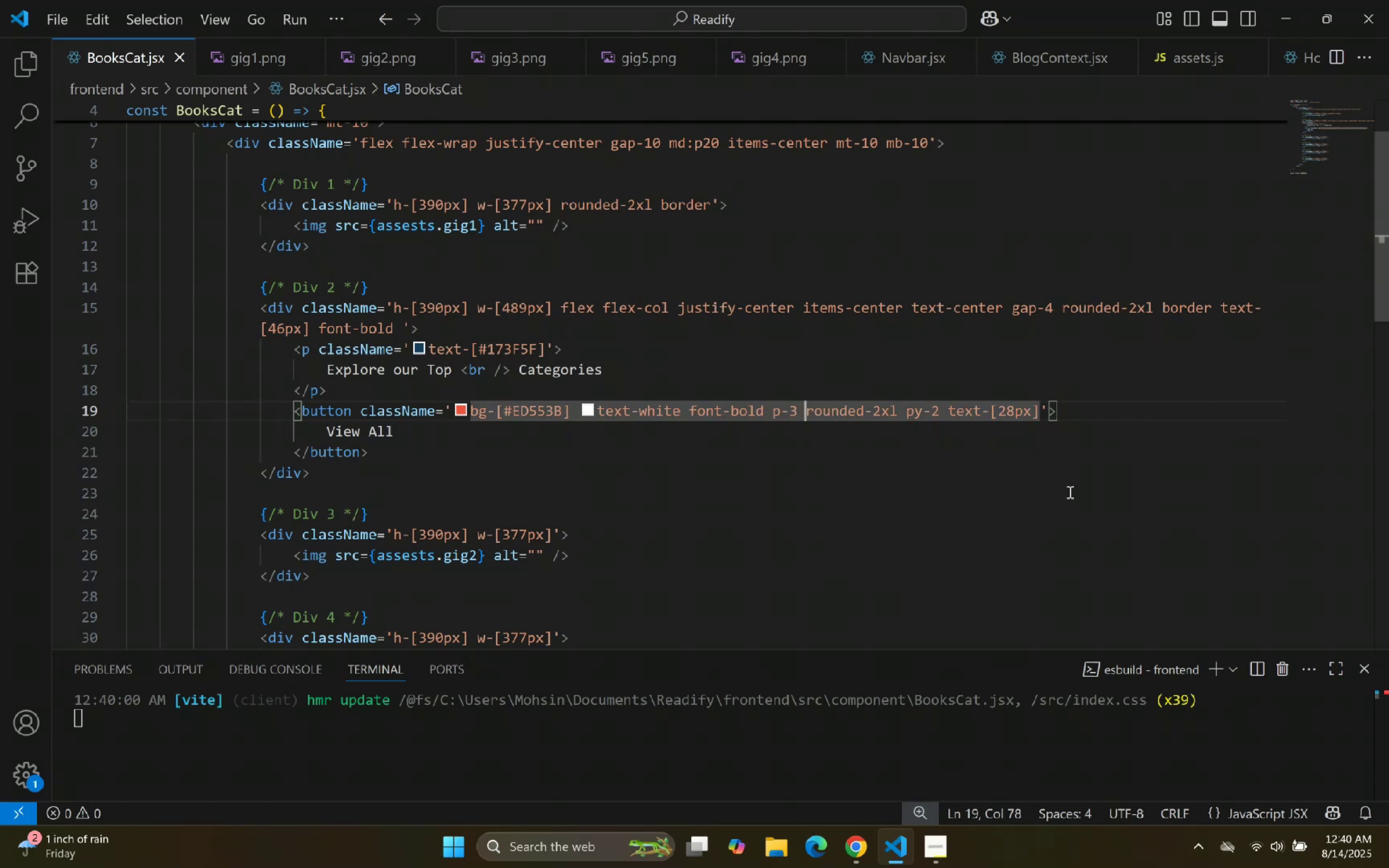 
key(ArrowLeft)
 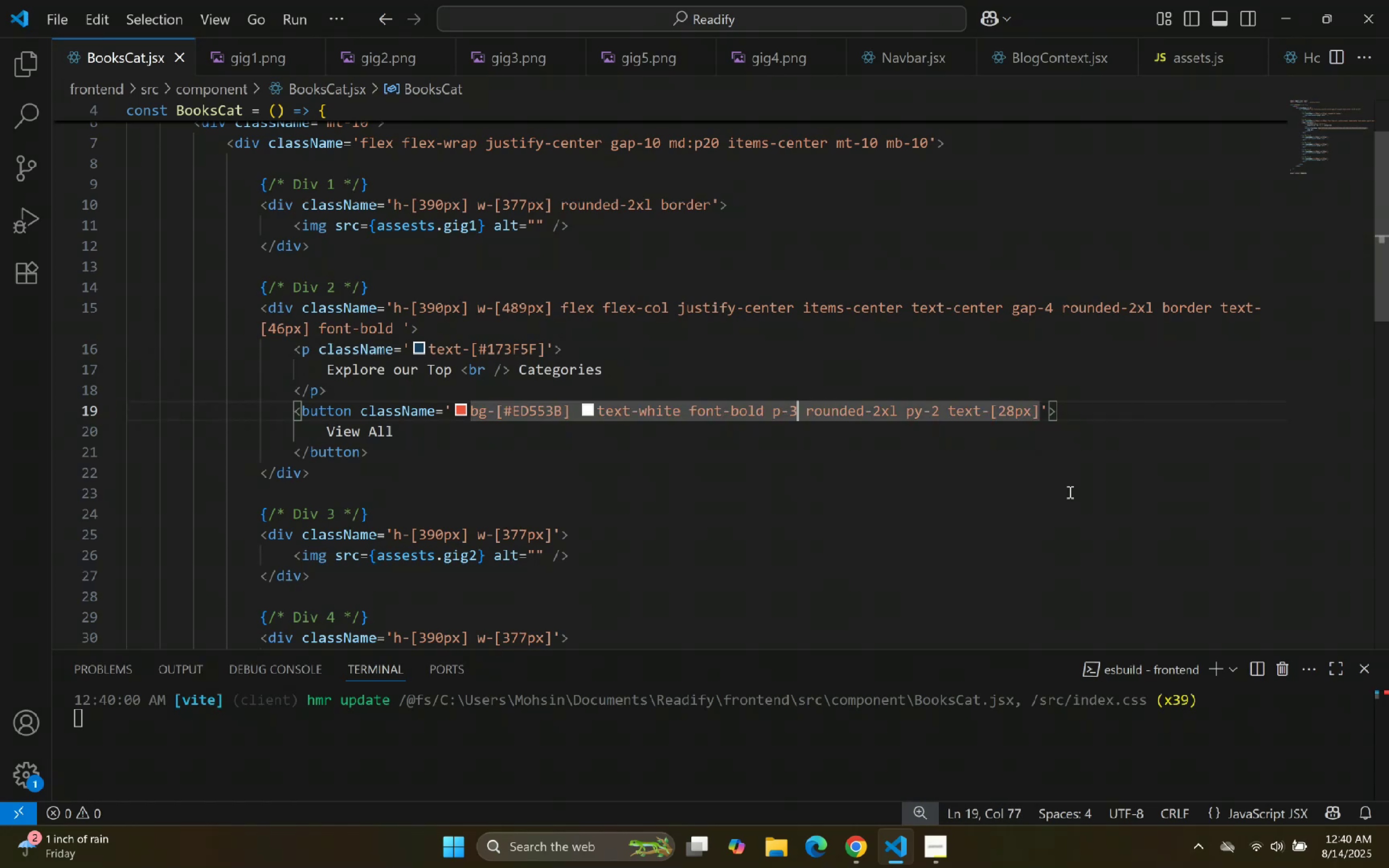 
key(ArrowLeft)
 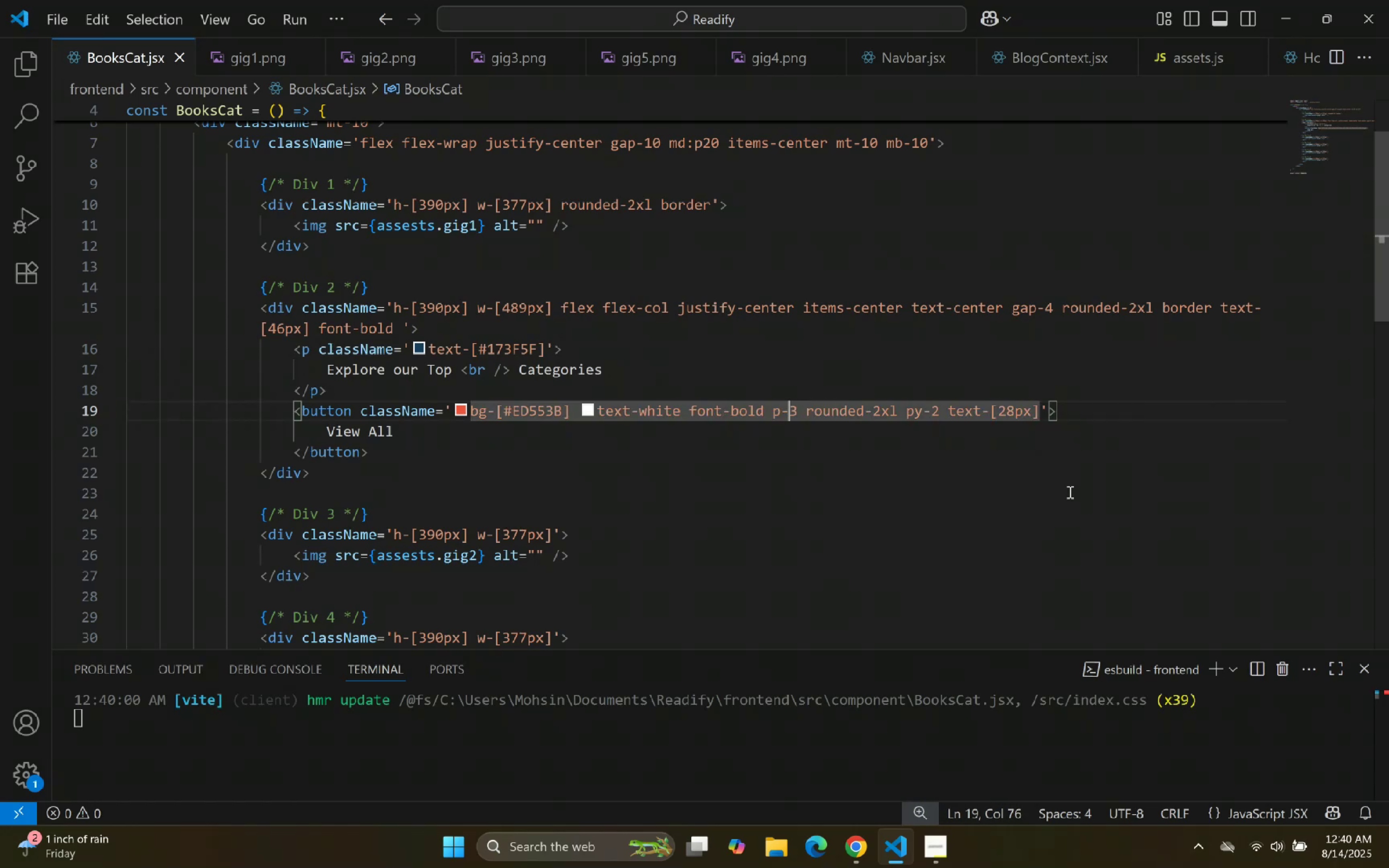 
key(ArrowLeft)
 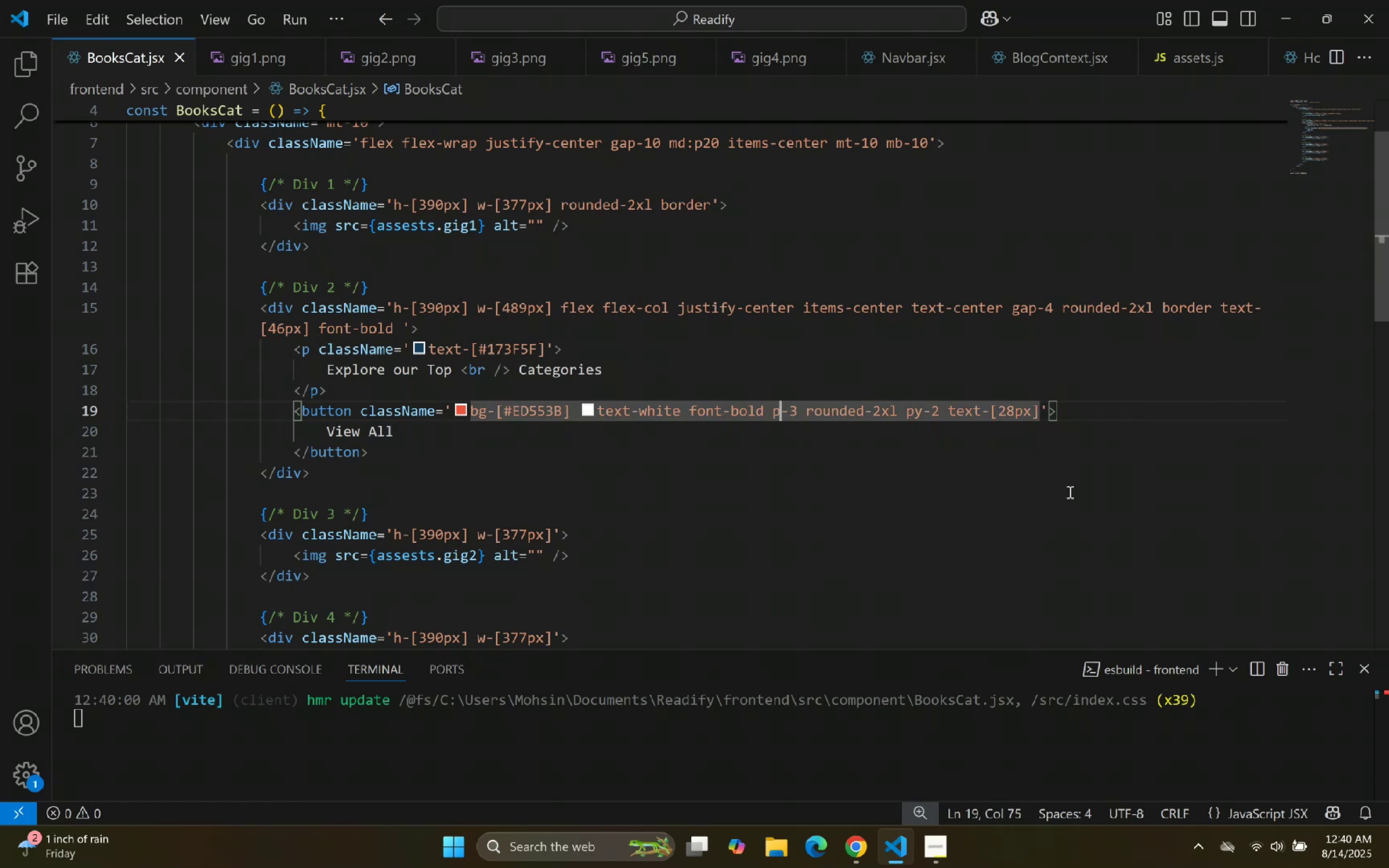 
key(X)
 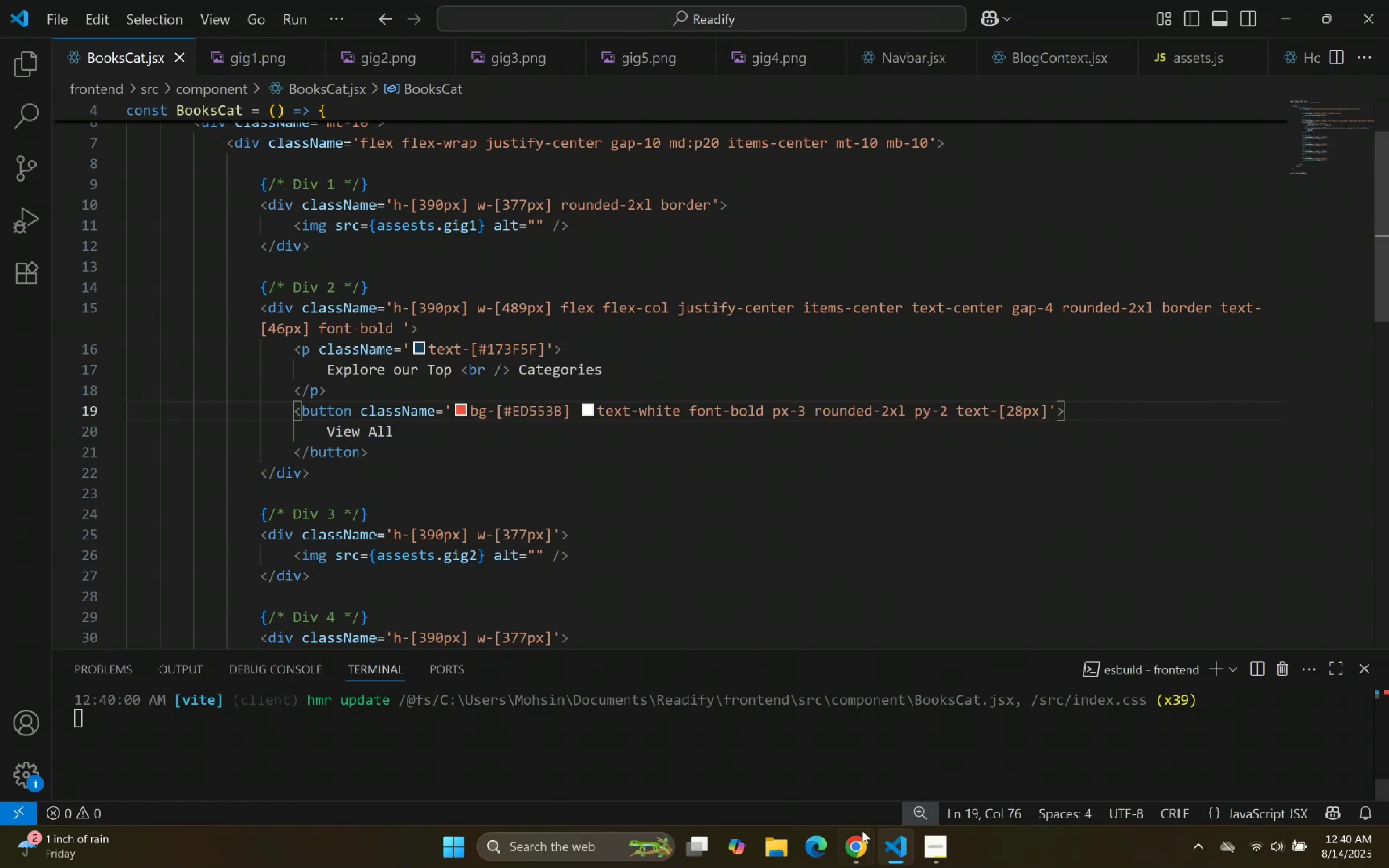 
left_click([890, 843])
 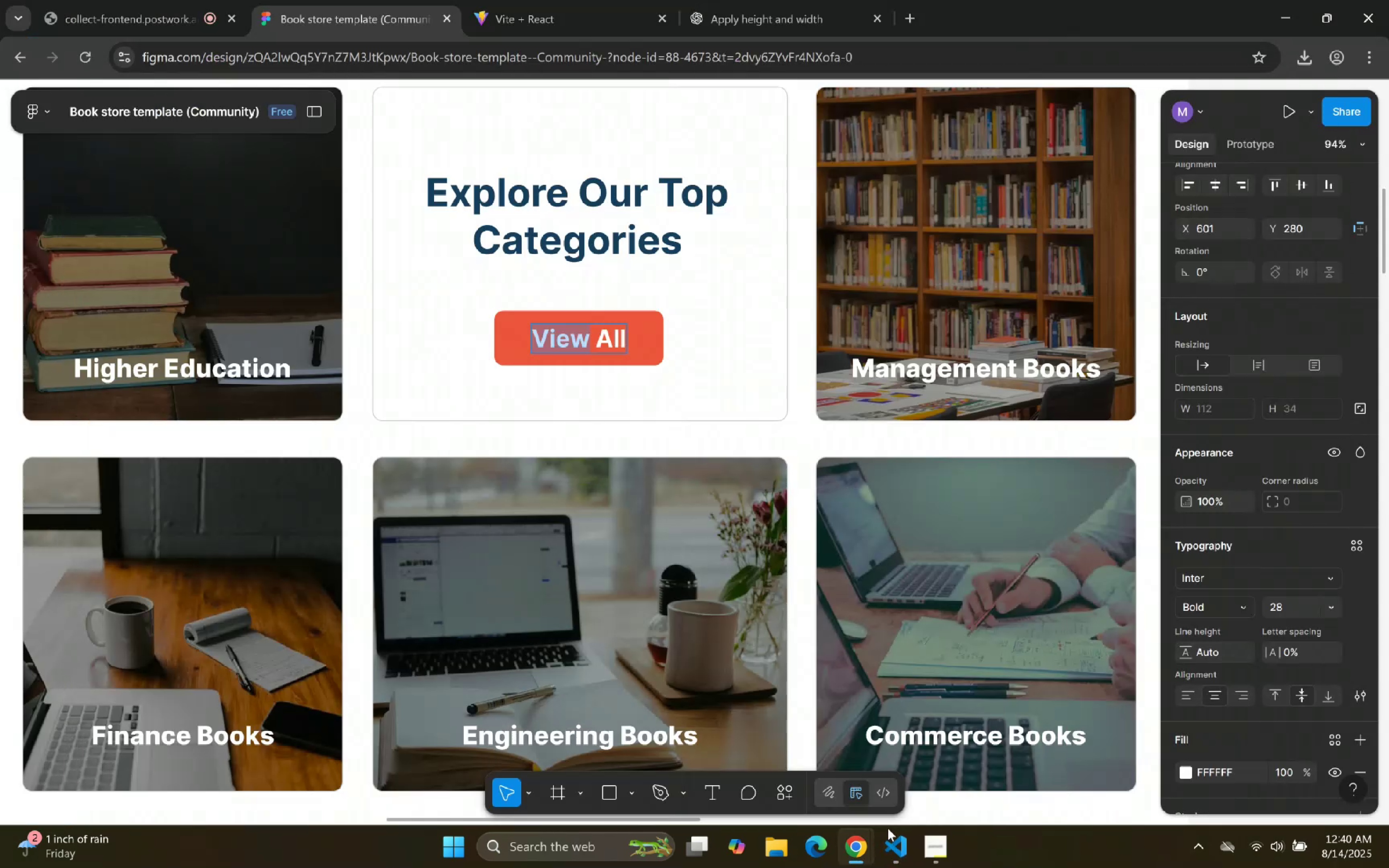 
left_click([603, 0])
 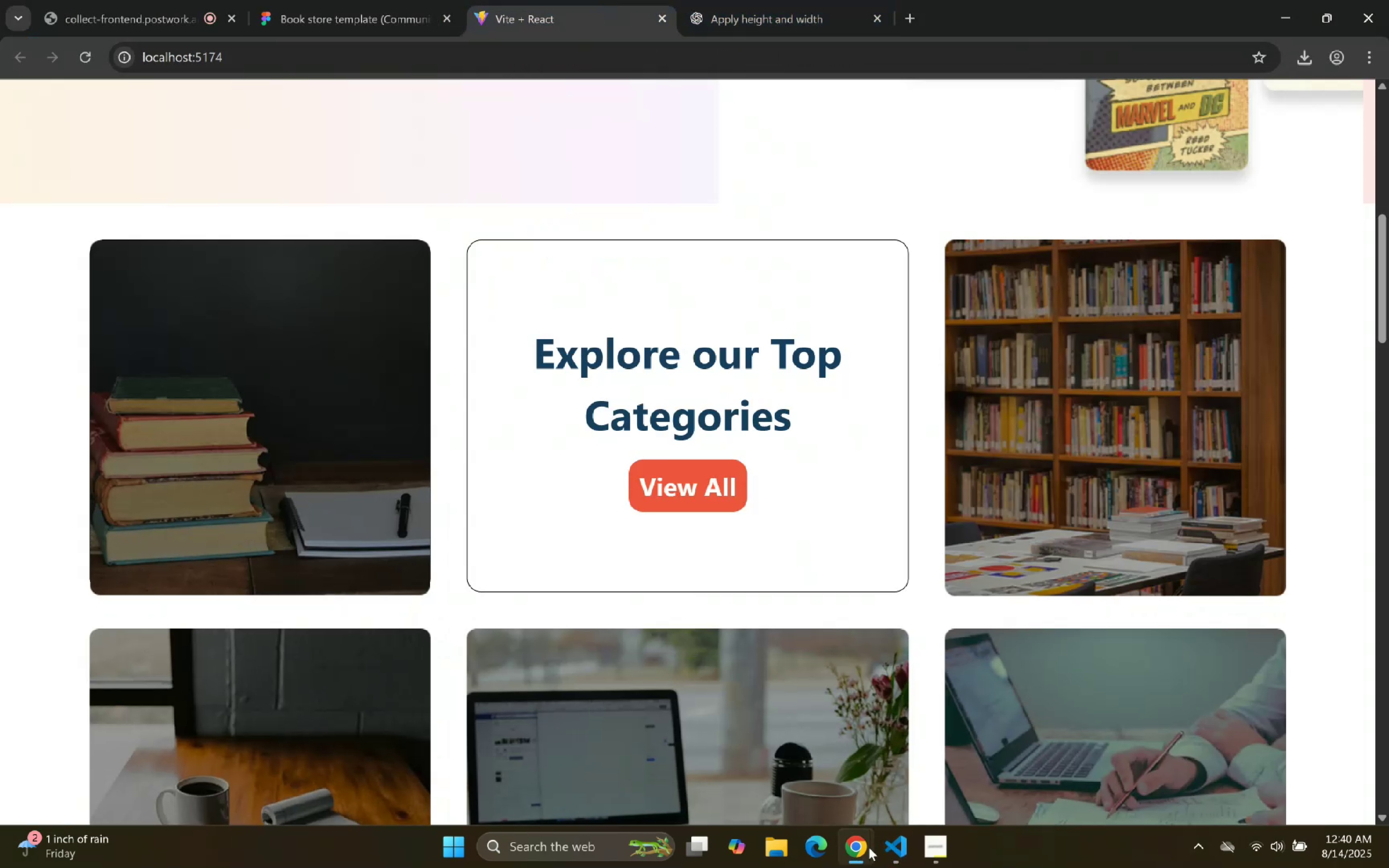 
left_click([881, 848])
 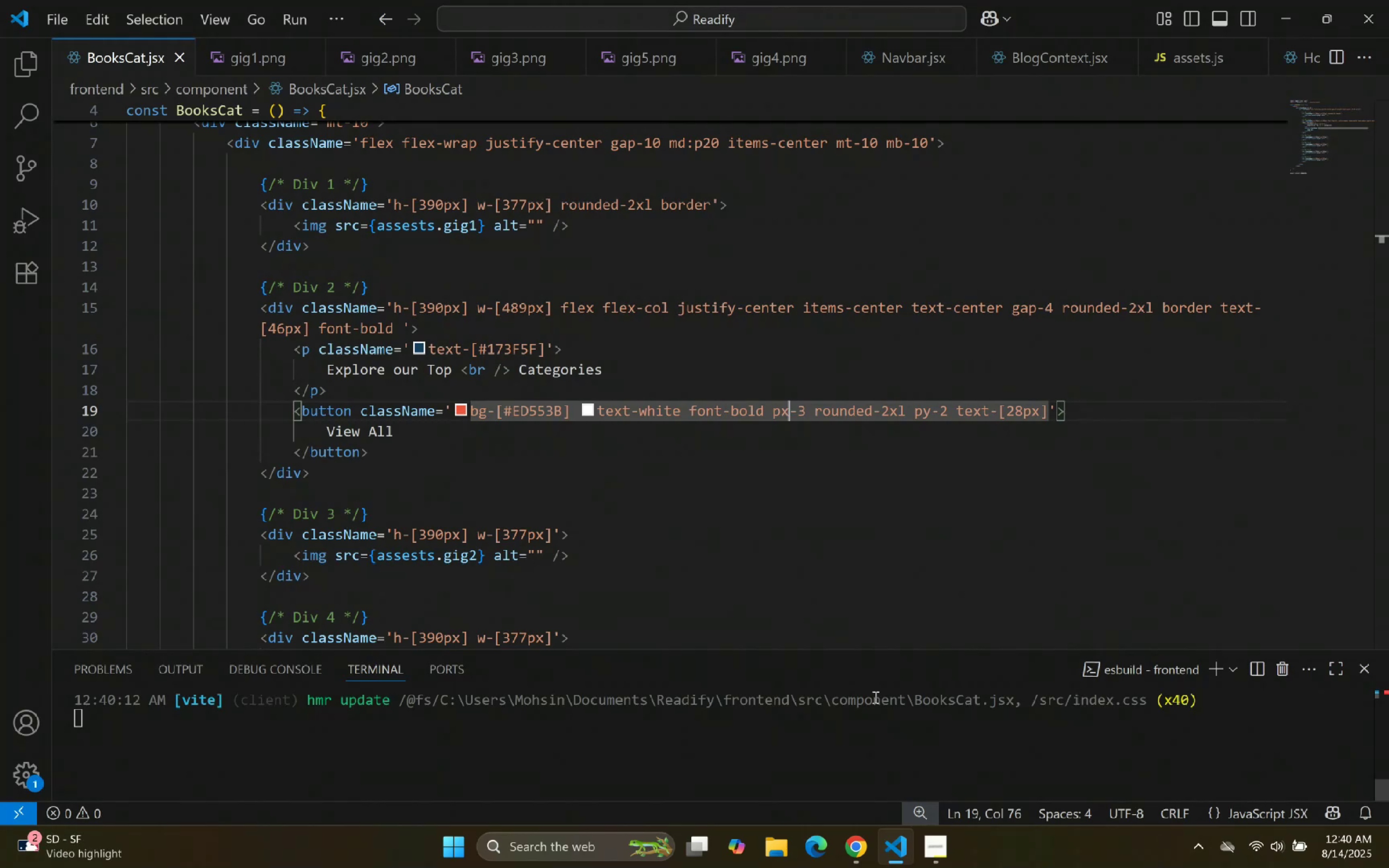 
key(Backspace)
 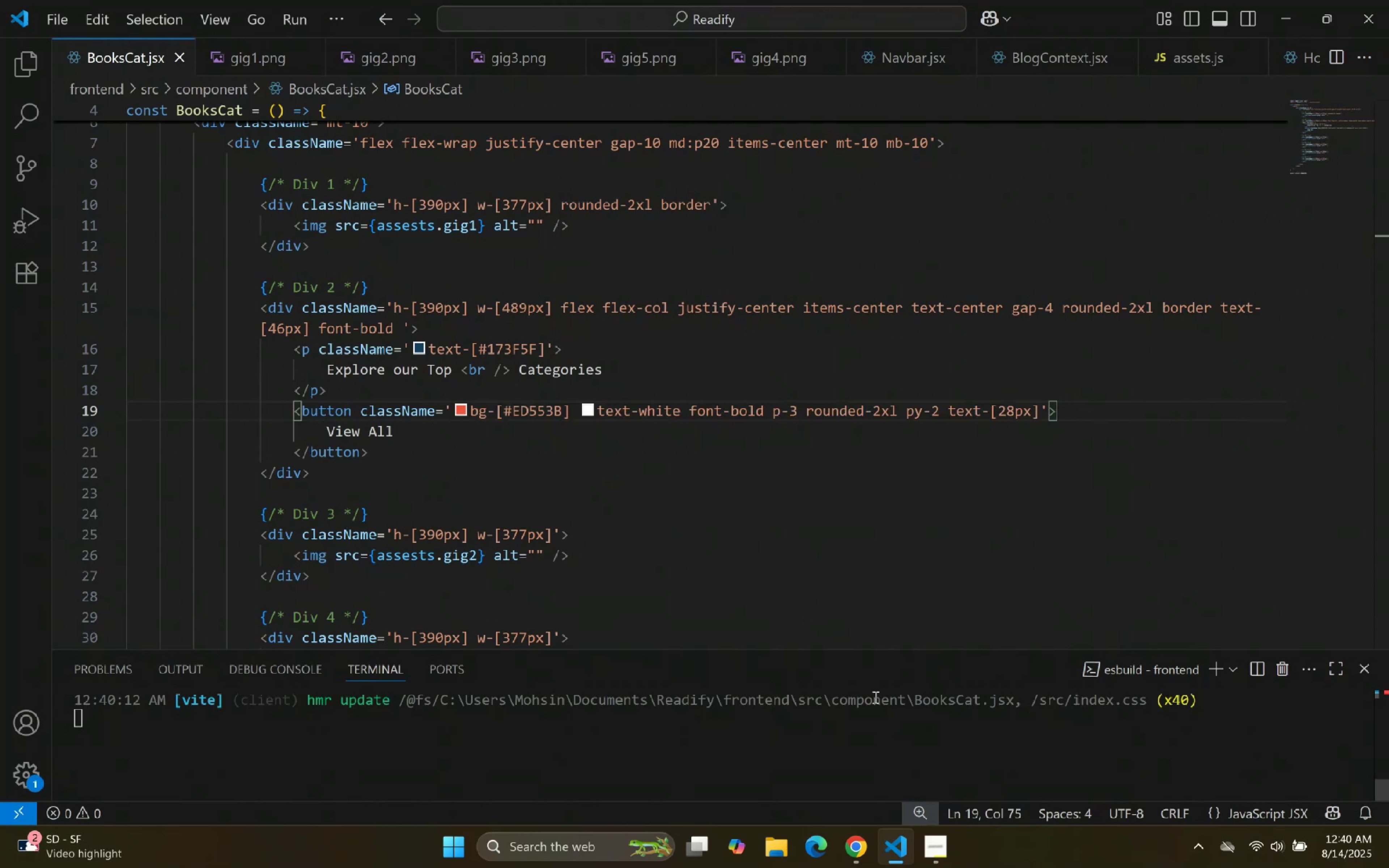 
key(X)
 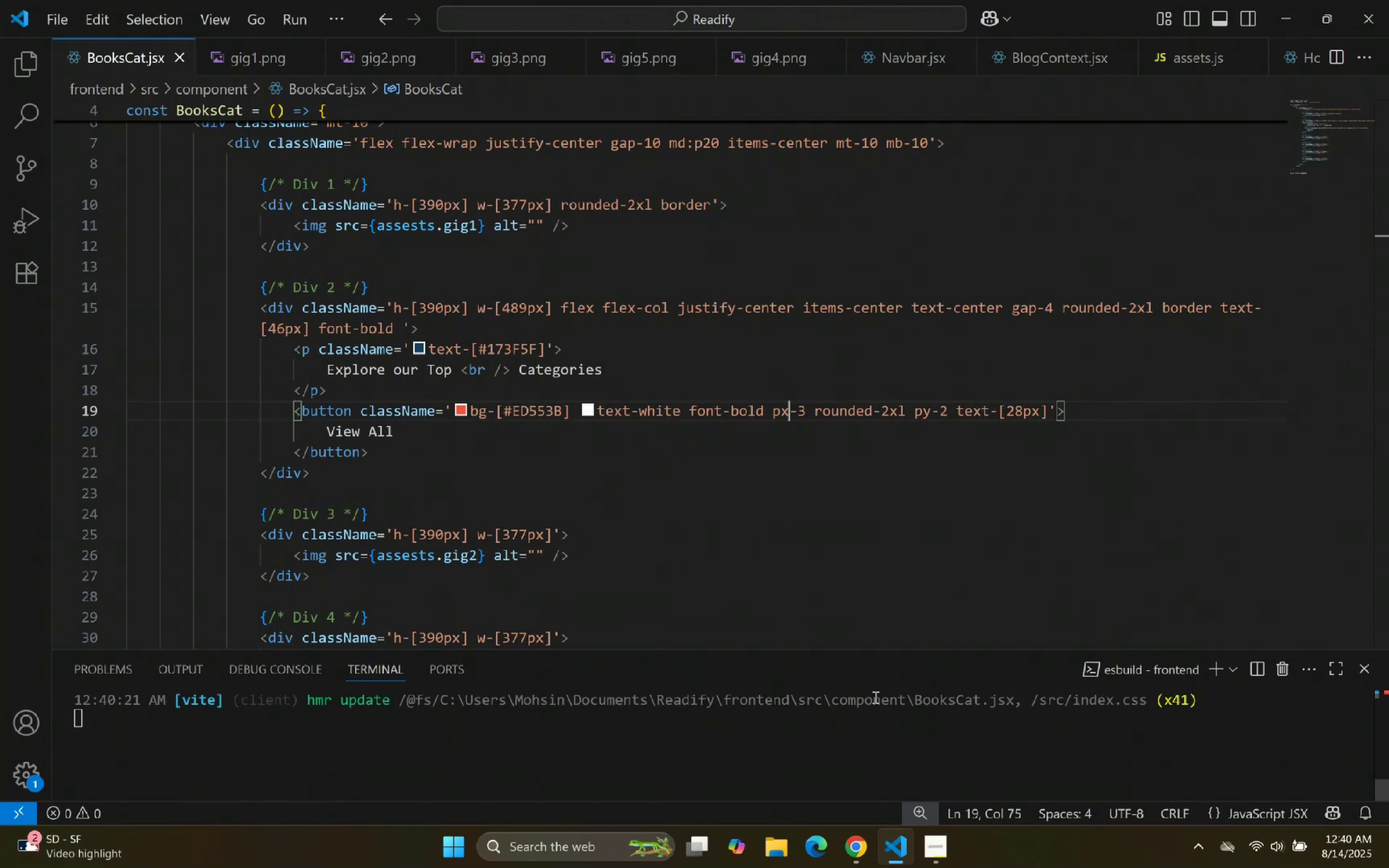 
key(ArrowRight)
 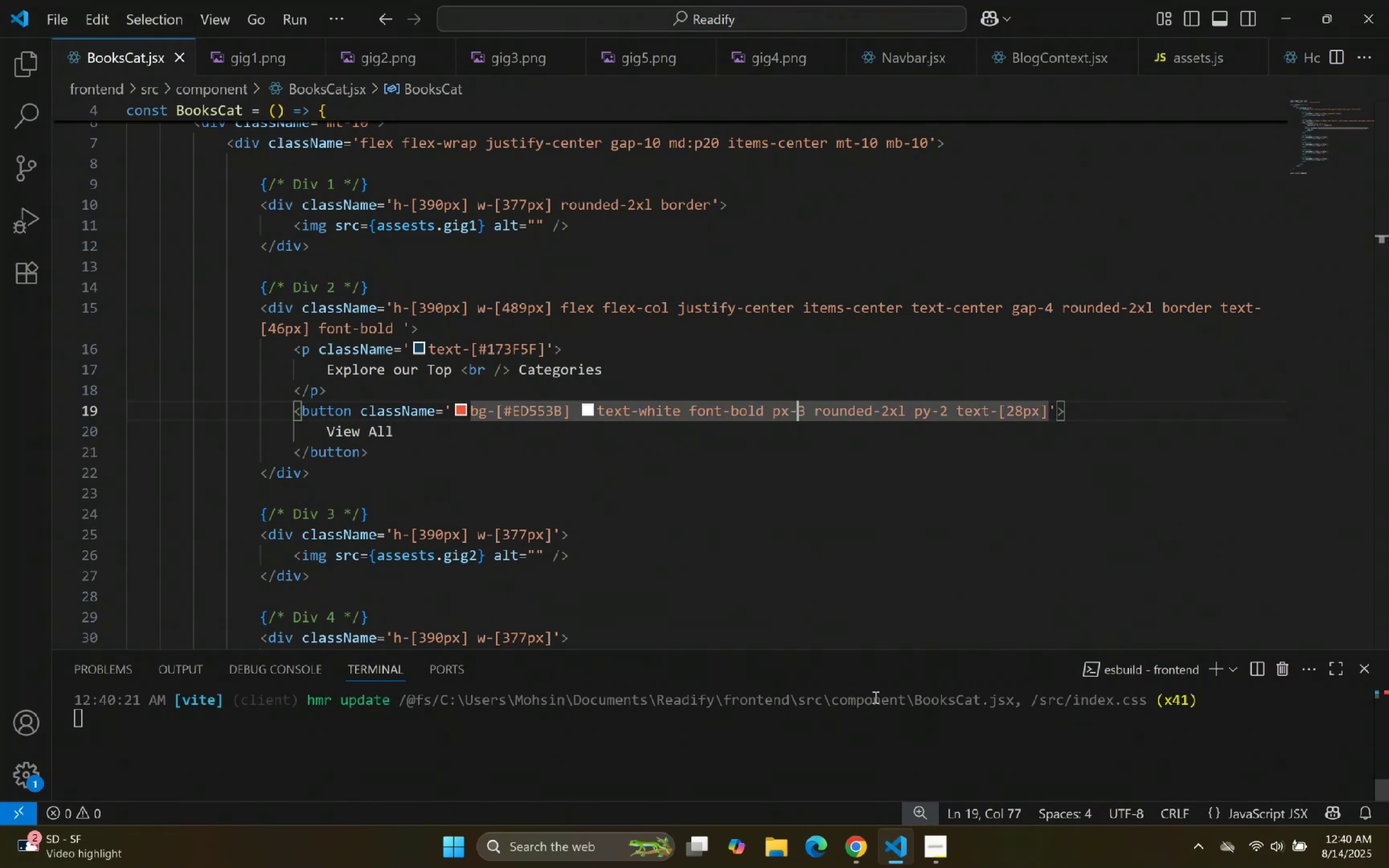 
key(ArrowRight)
 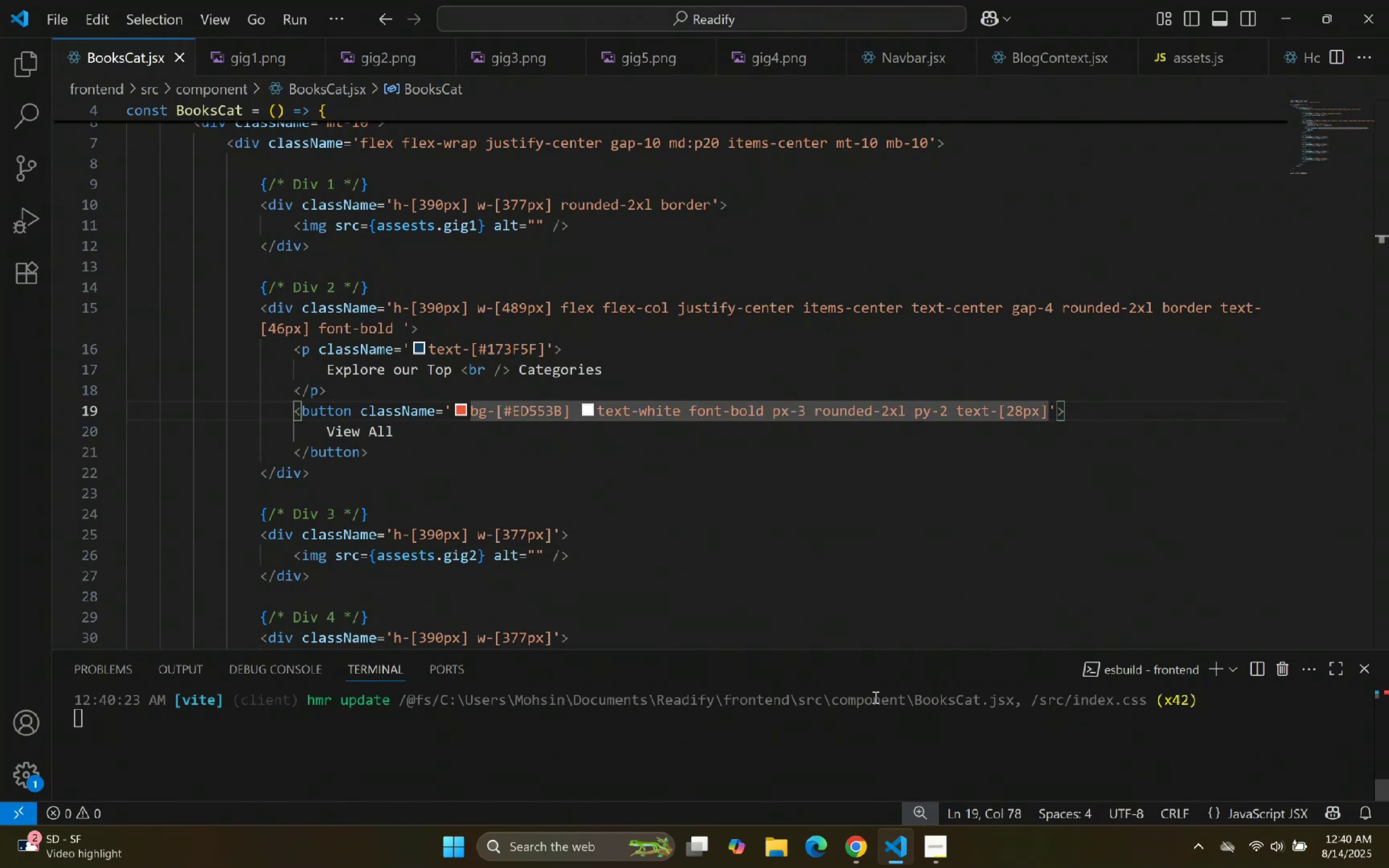 
key(1)
 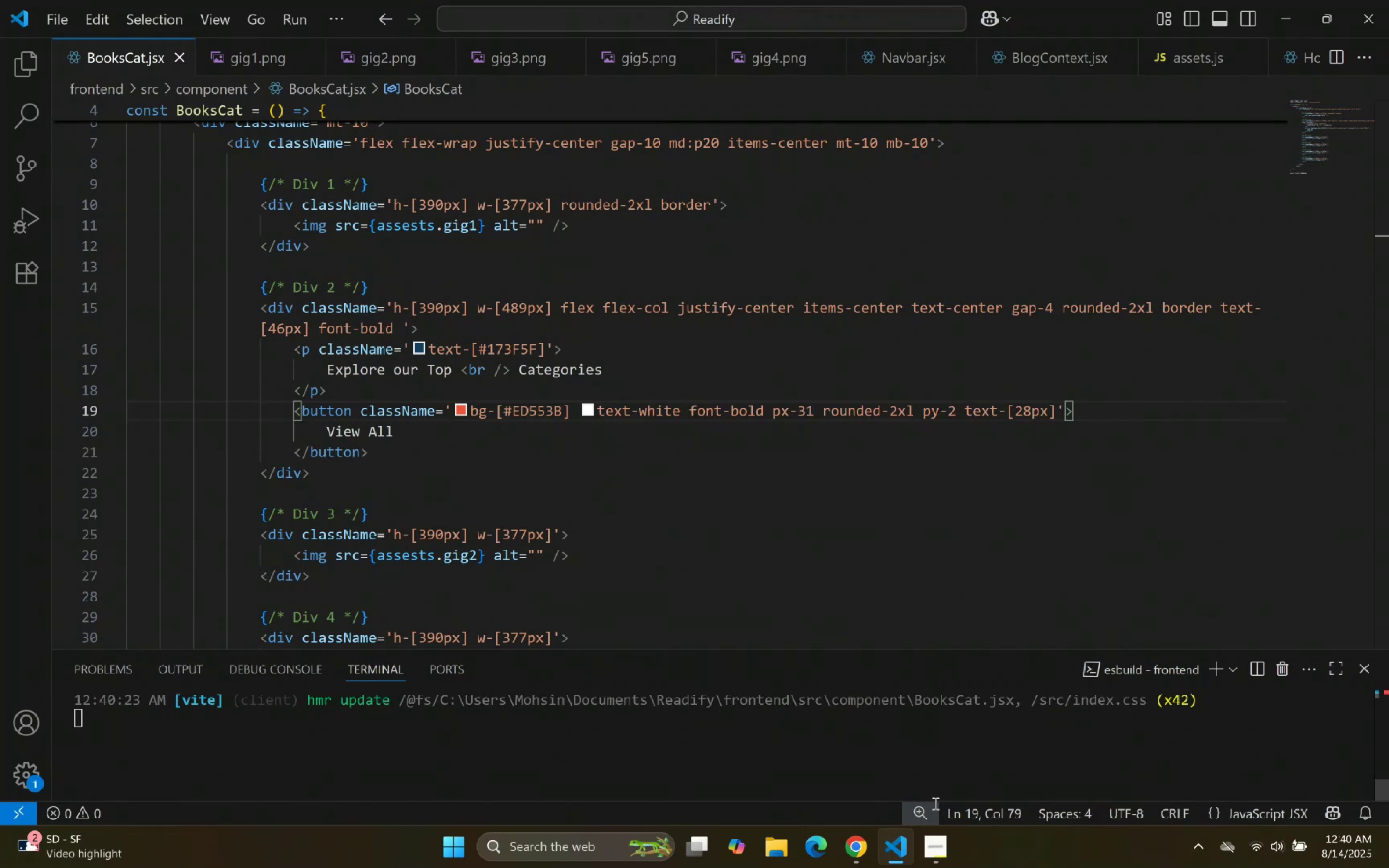 
left_click([892, 863])
 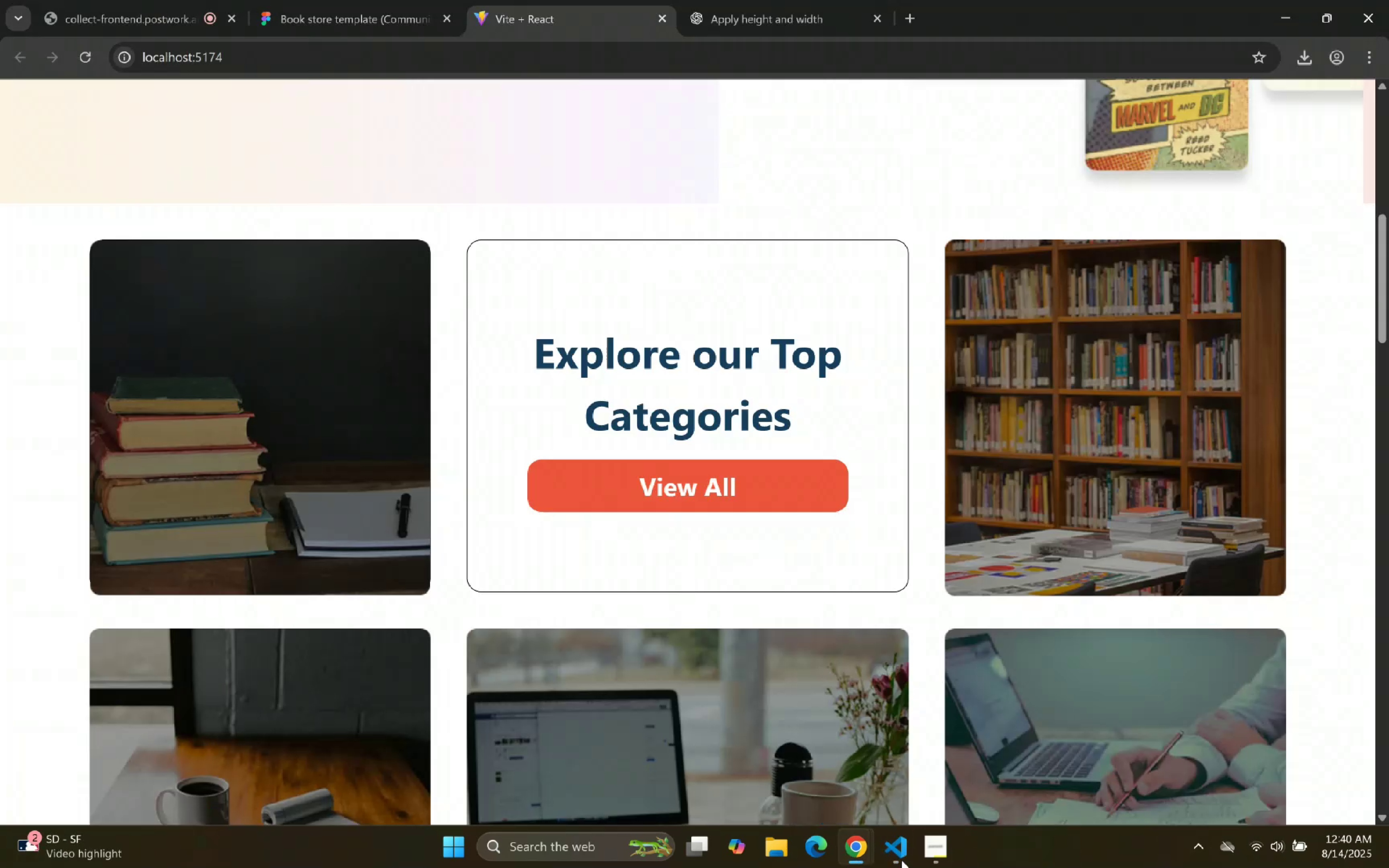 
left_click([901, 860])
 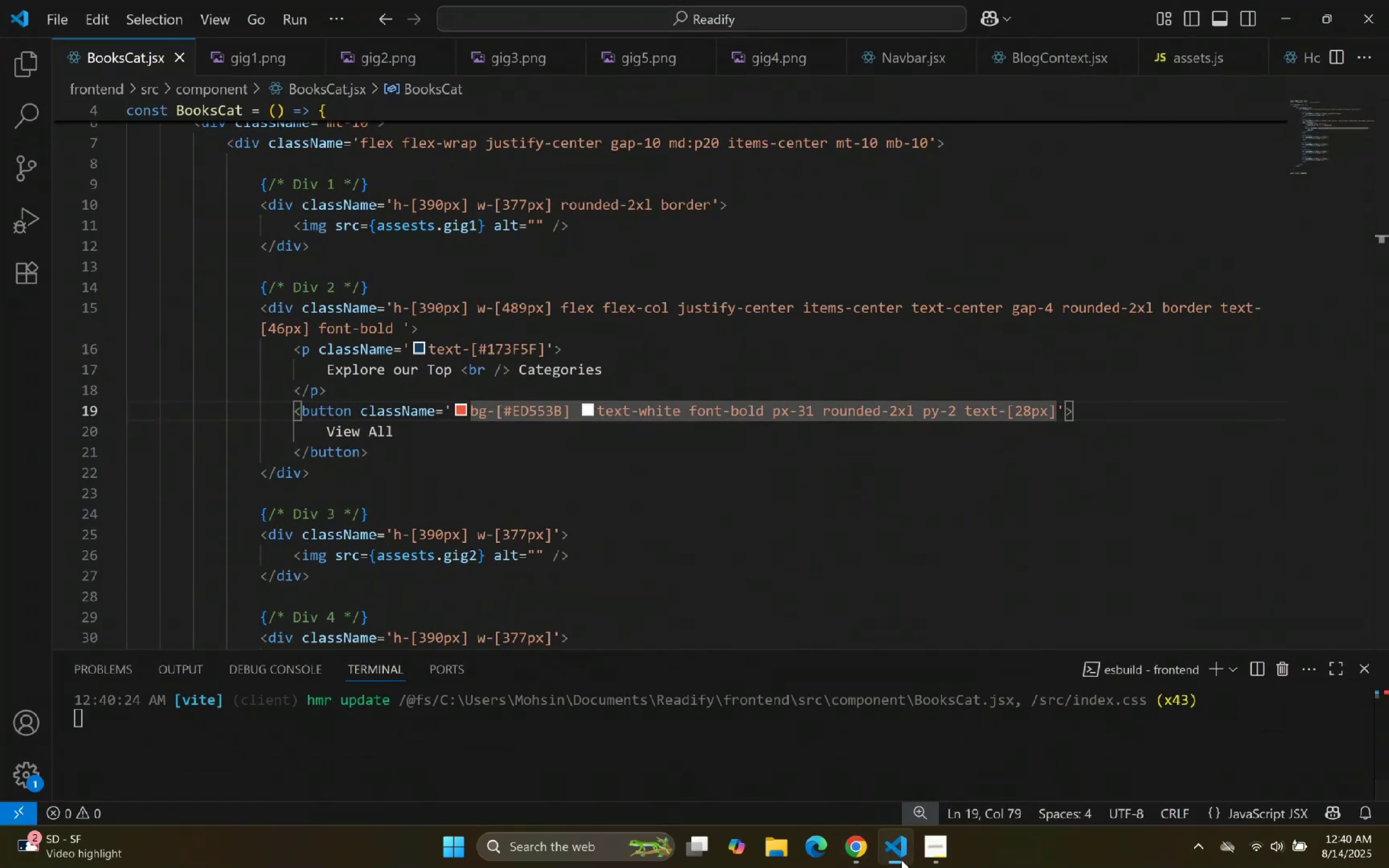 
key(Backspace)
 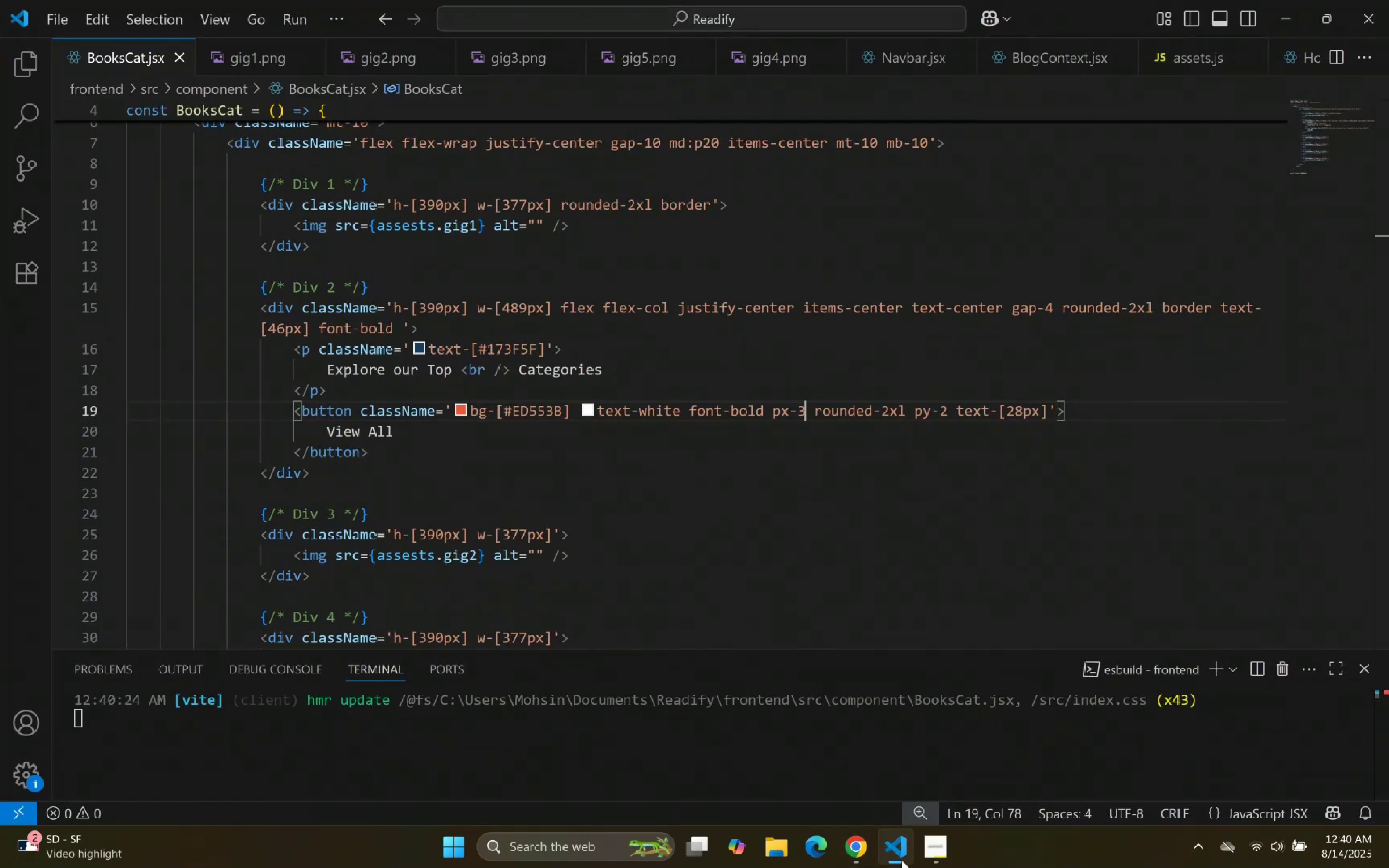 
key(Backspace)
 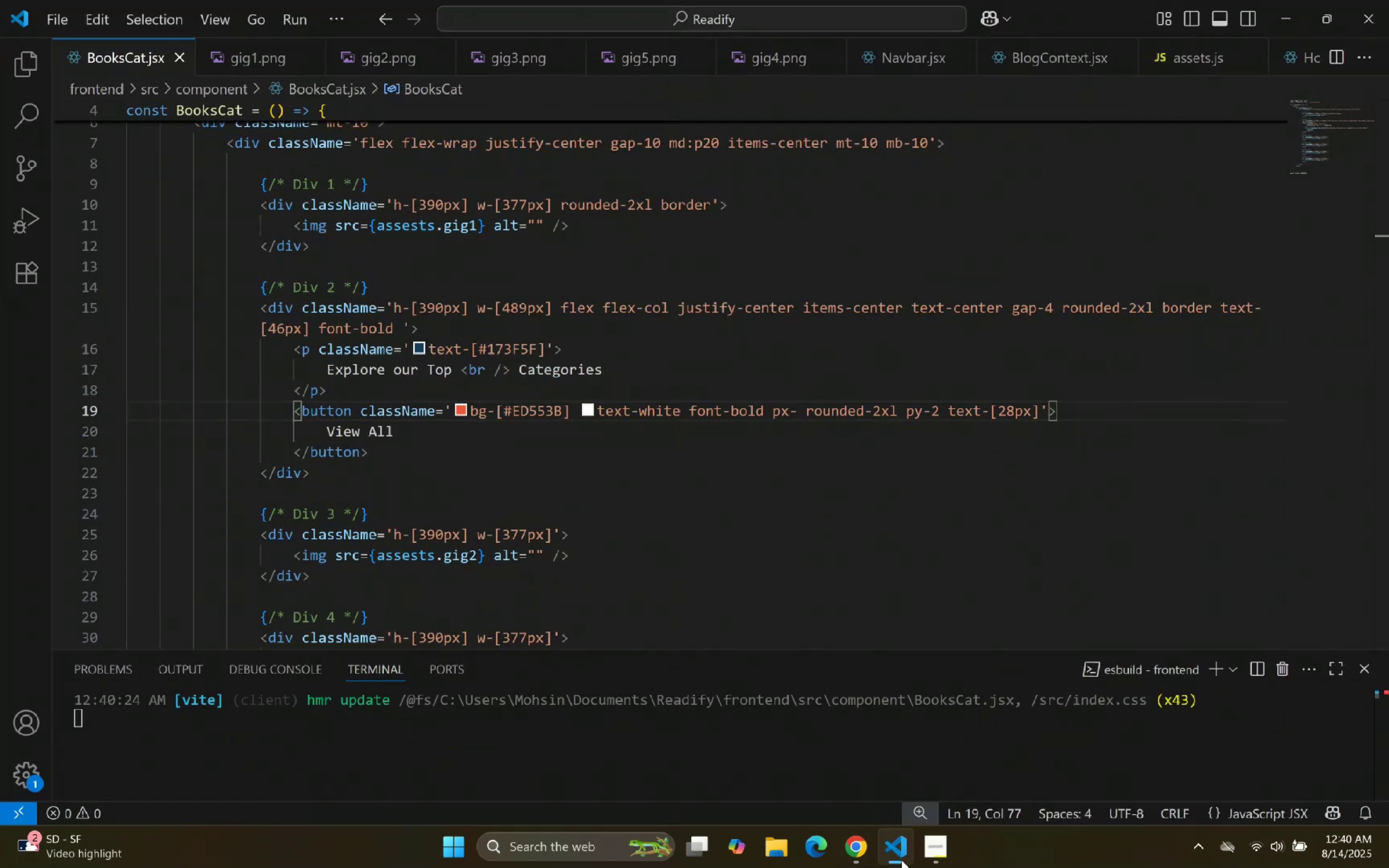 
key(5)
 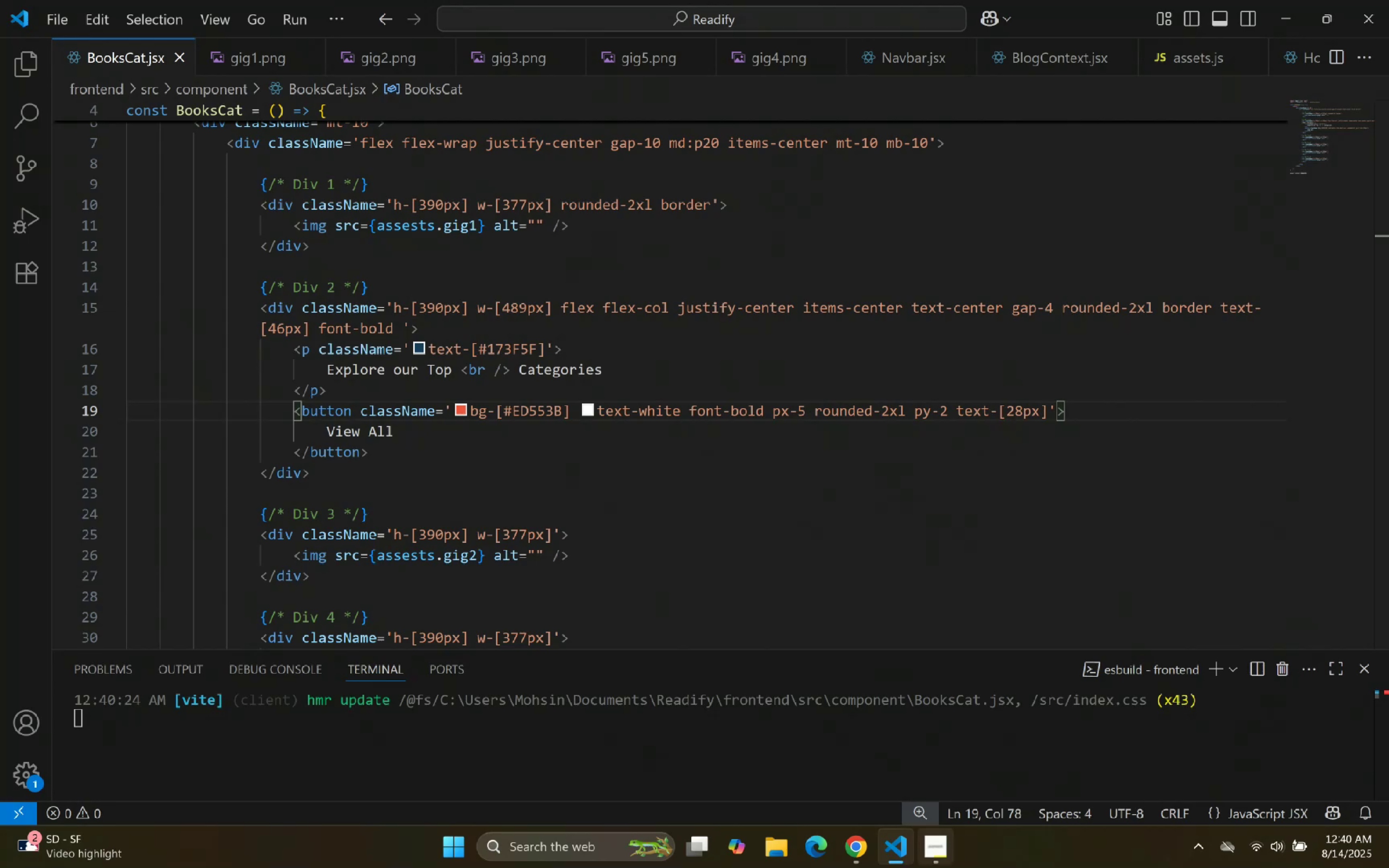 
left_click([877, 847])
 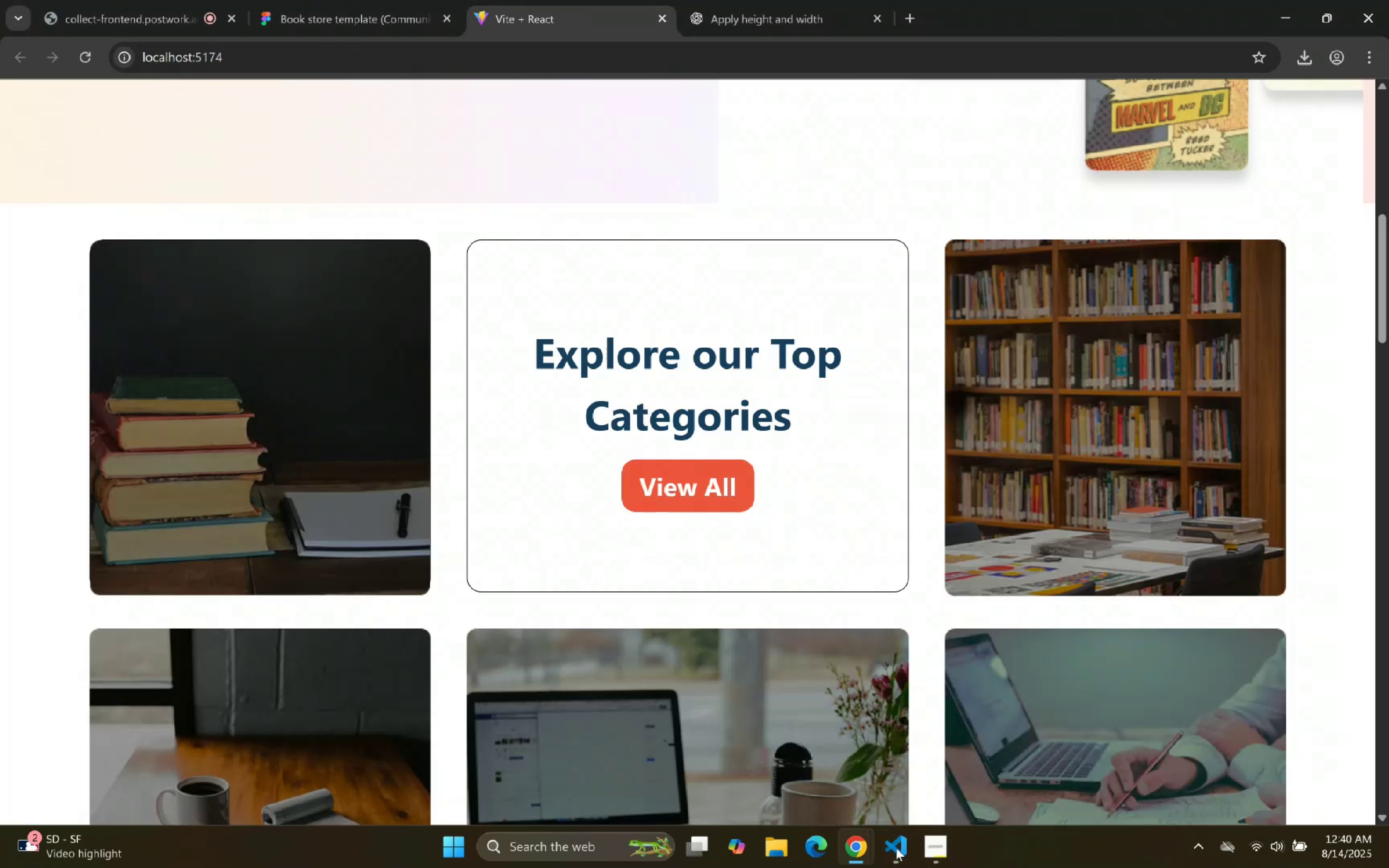 
left_click([896, 848])
 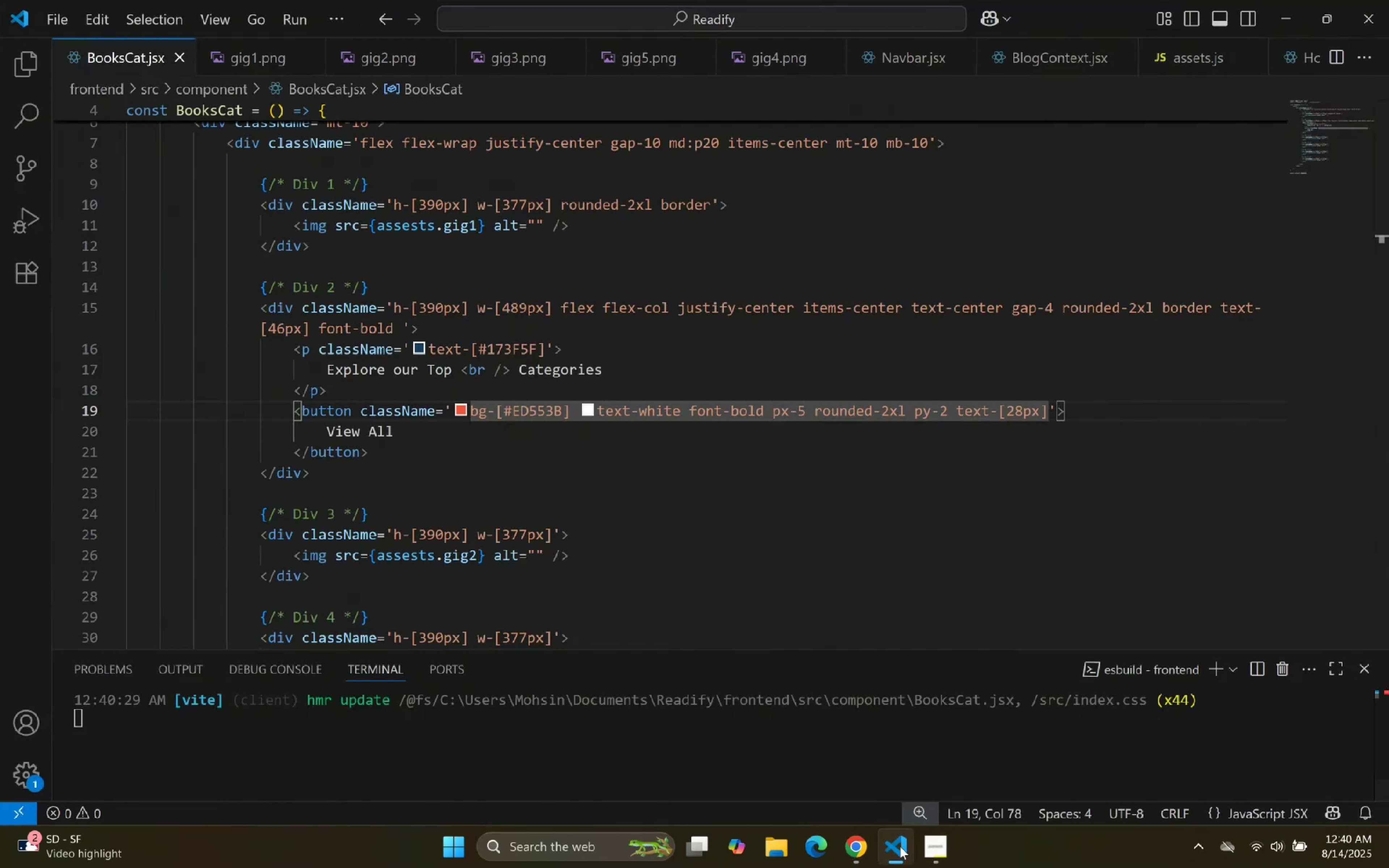 
key(Backspace)
 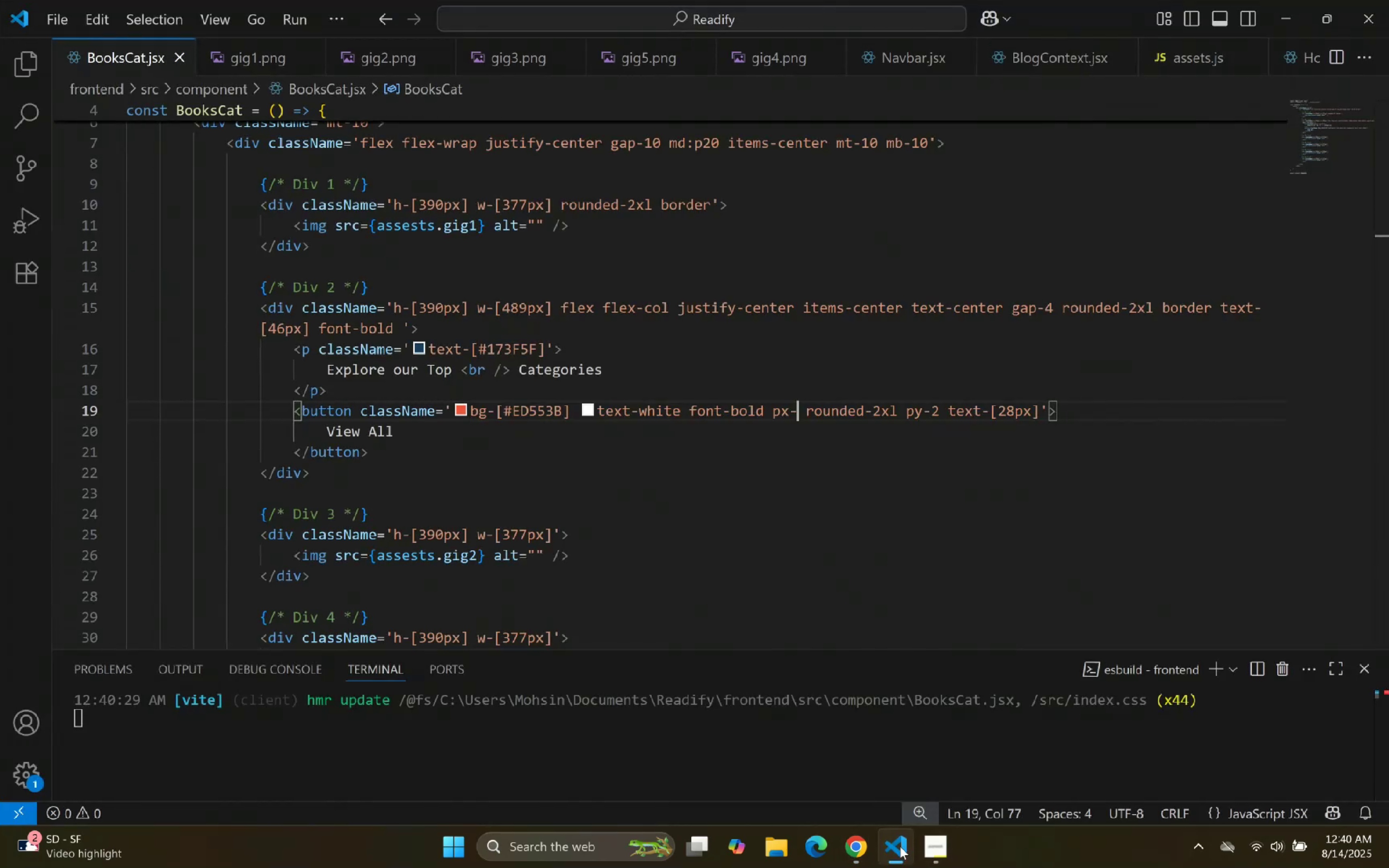 
key(9)
 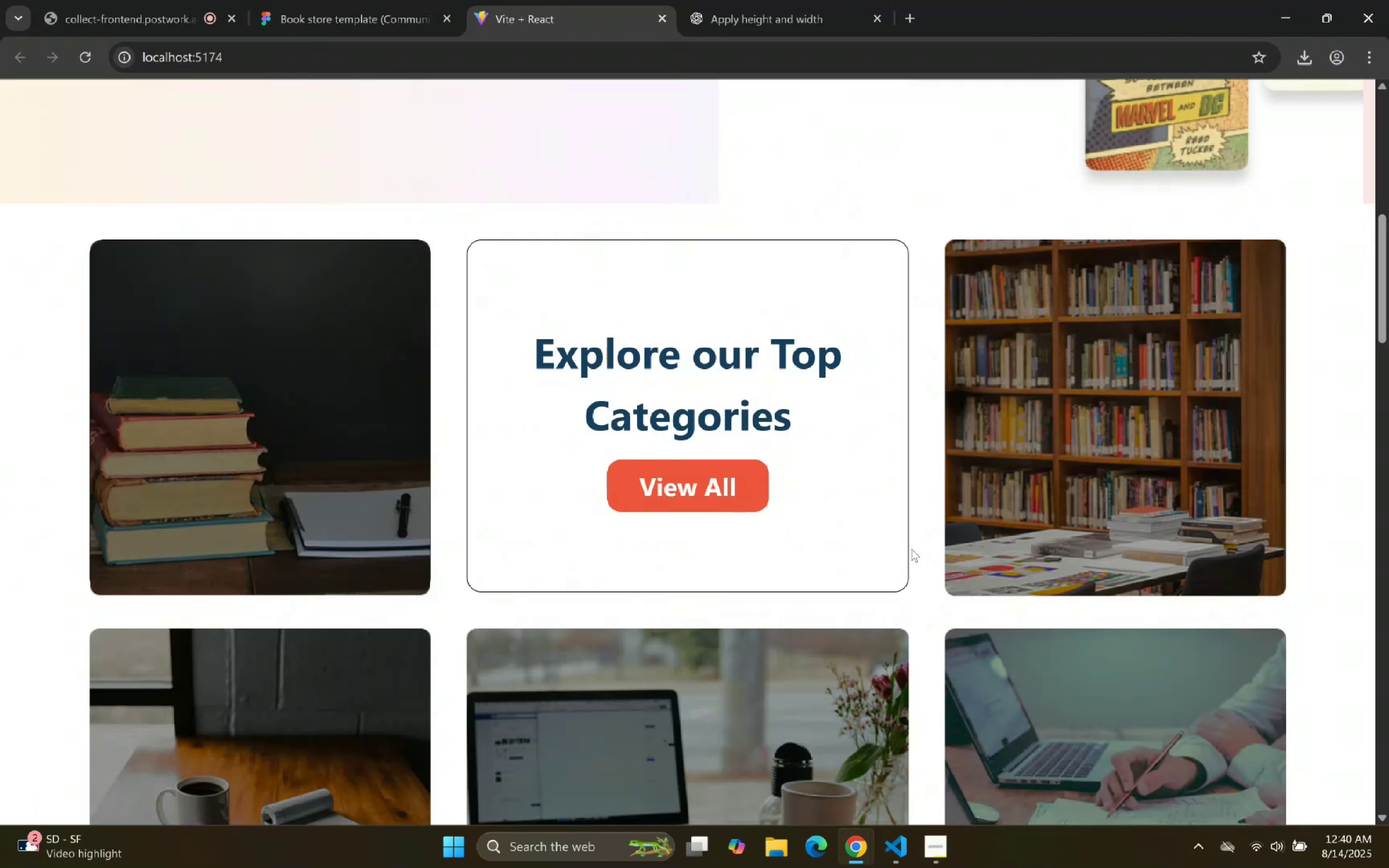 
left_click([406, 0])
 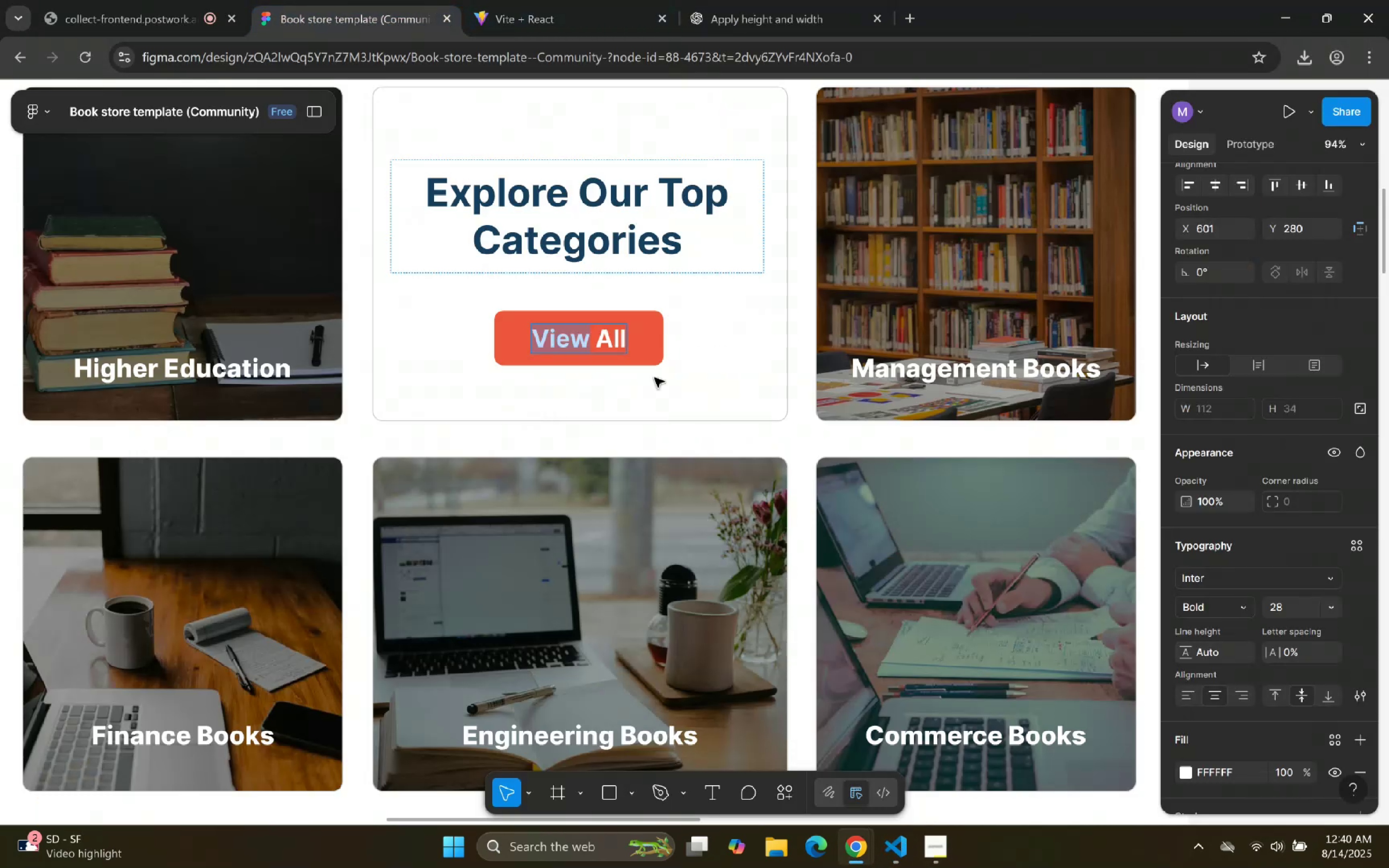 
left_click([643, 437])
 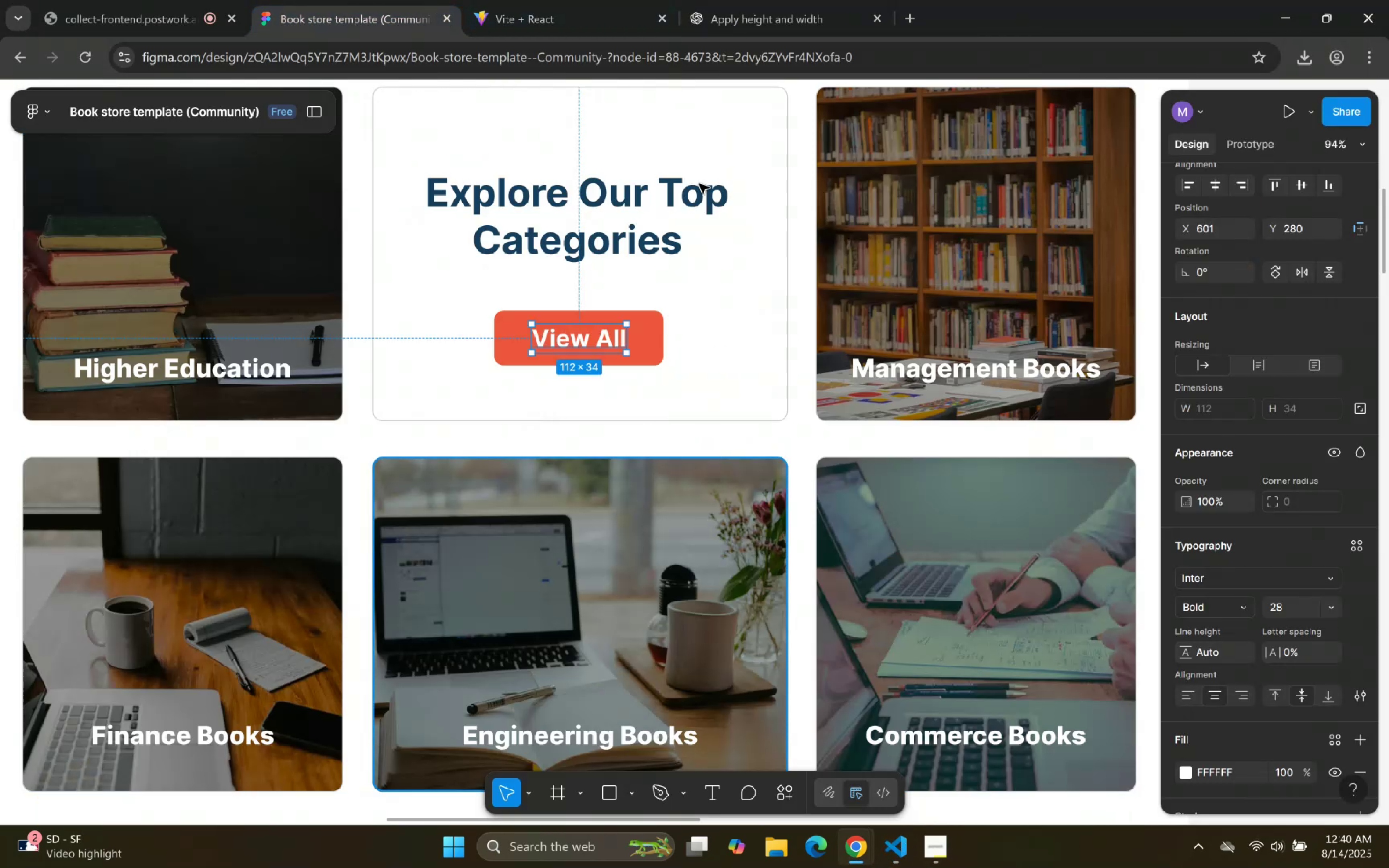 
left_click([535, 6])
 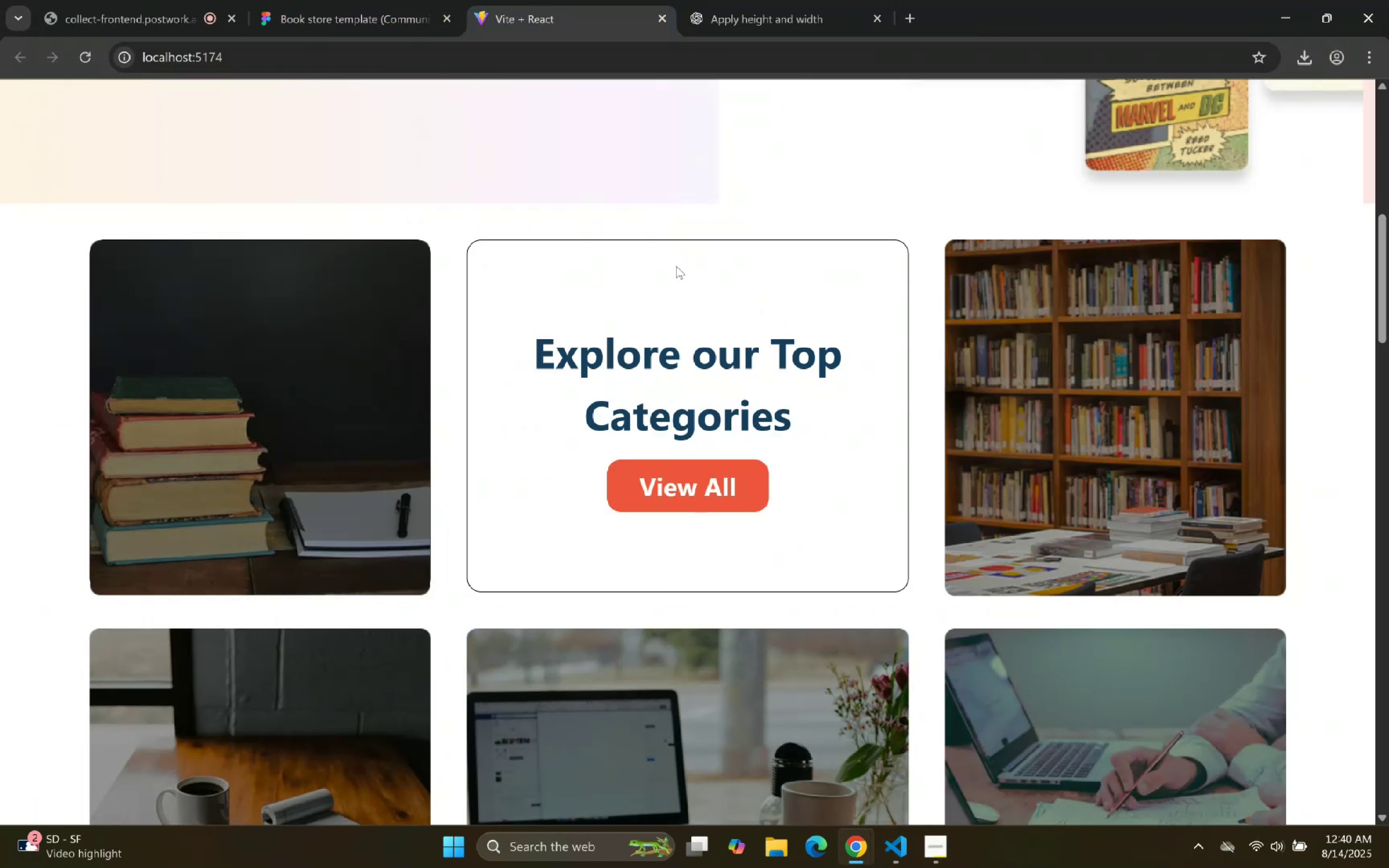 
scroll: coordinate [738, 399], scroll_direction: down, amount: 4.0
 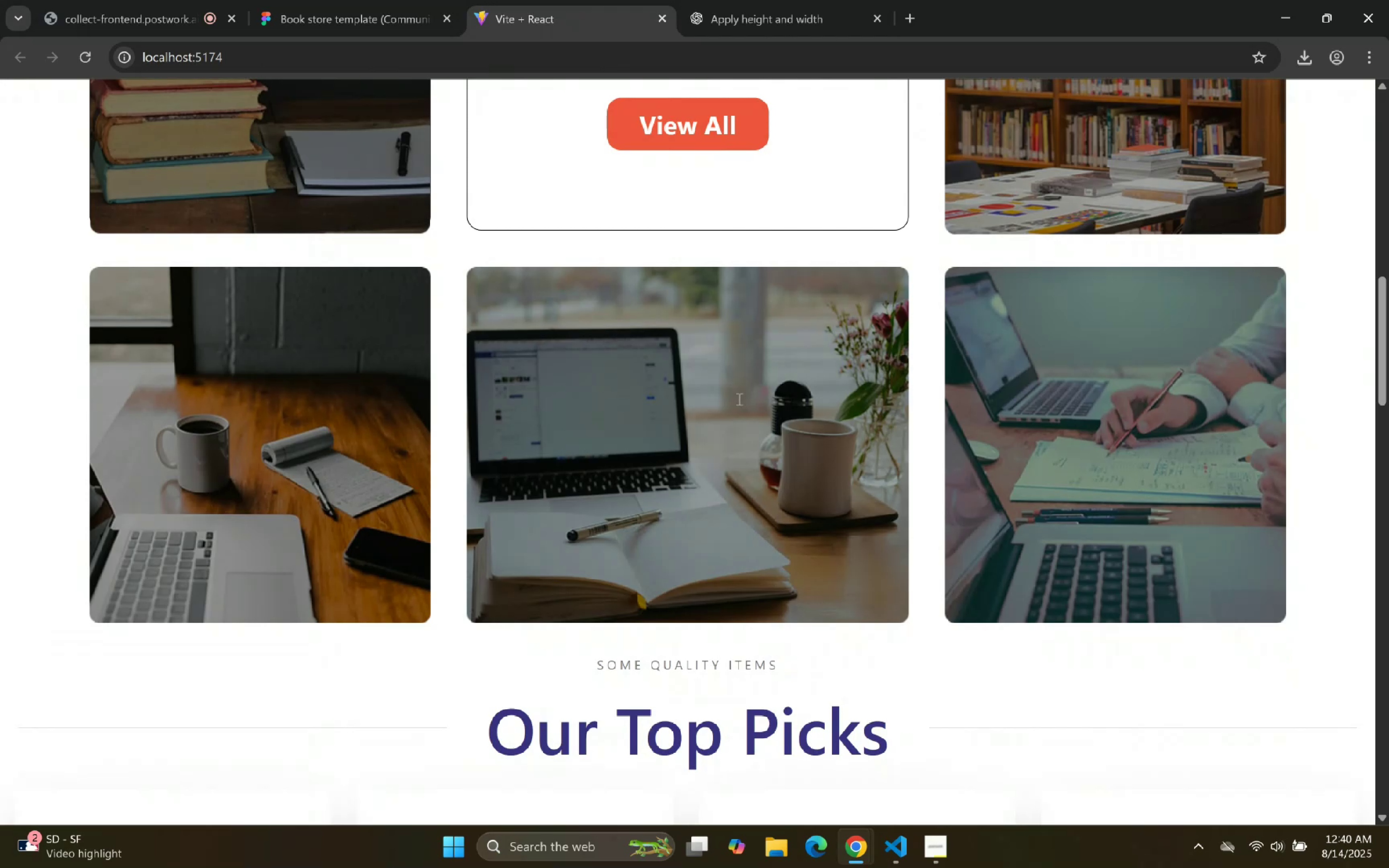 
scroll: coordinate [738, 399], scroll_direction: up, amount: 1.0
 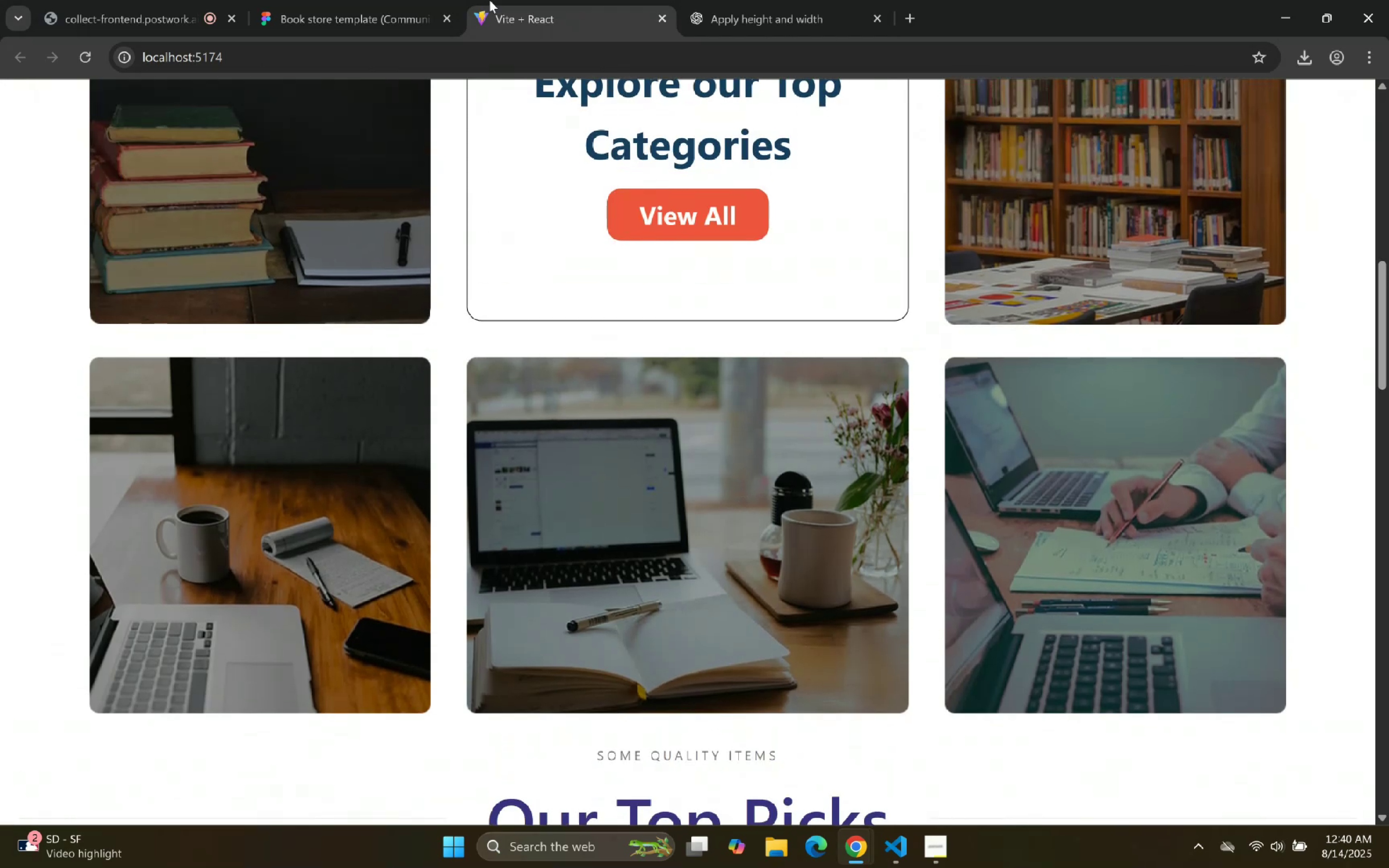 
left_click([438, 0])
 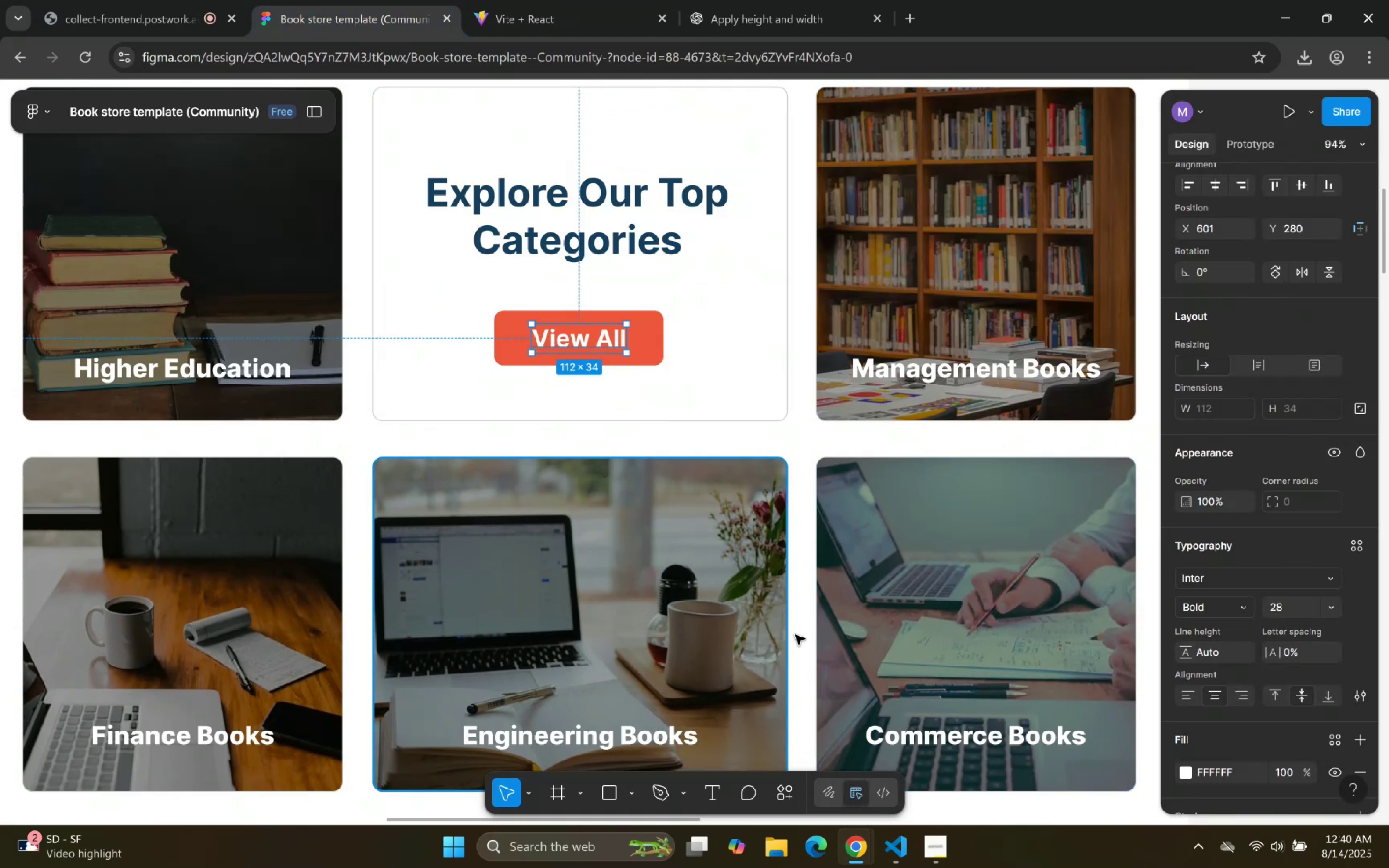 
double_click([782, 416])
 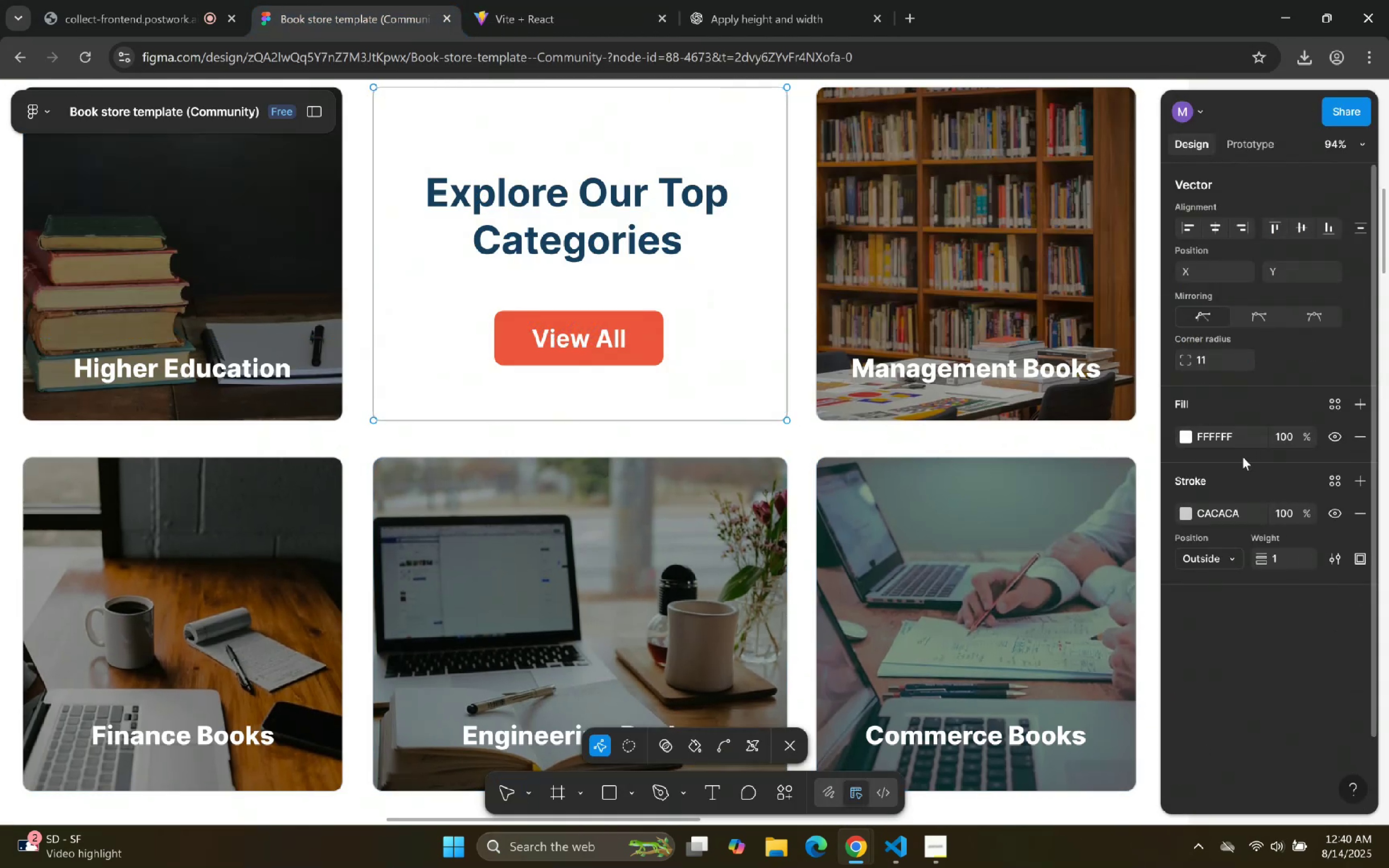 
left_click_drag(start_coordinate=[1248, 509], to_coordinate=[1175, 507])
 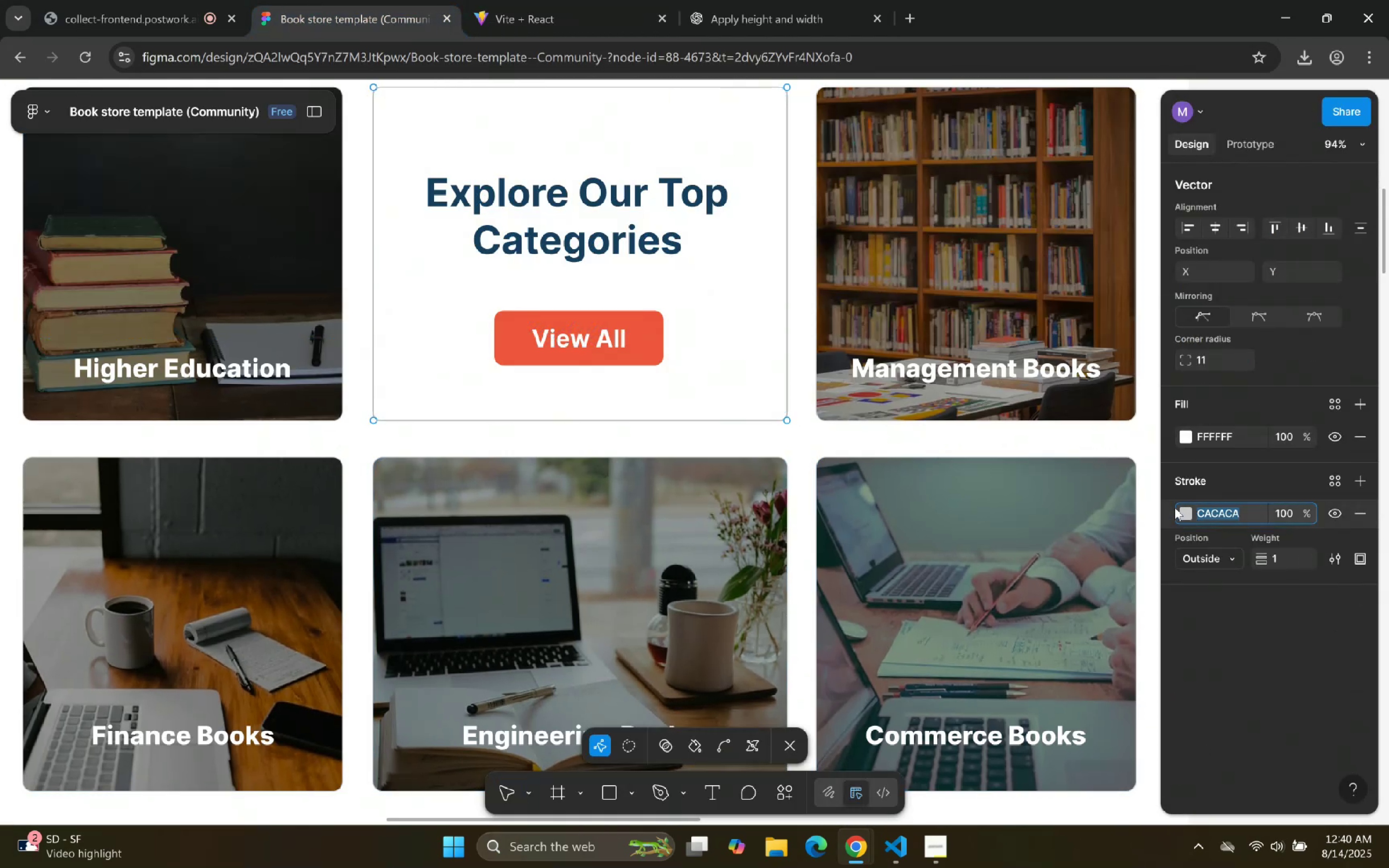 
key(Control+C)
 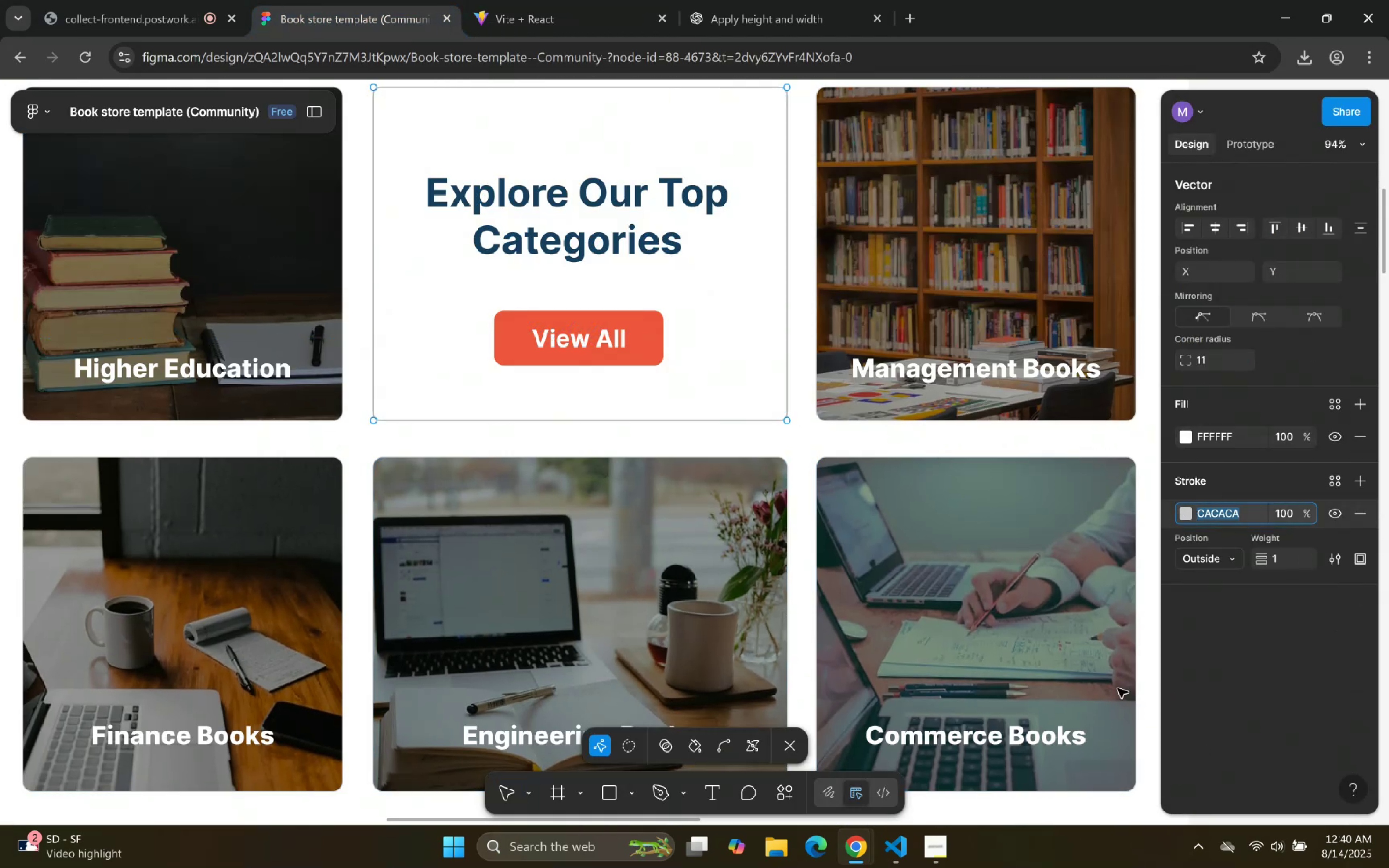 
key(Control+C)
 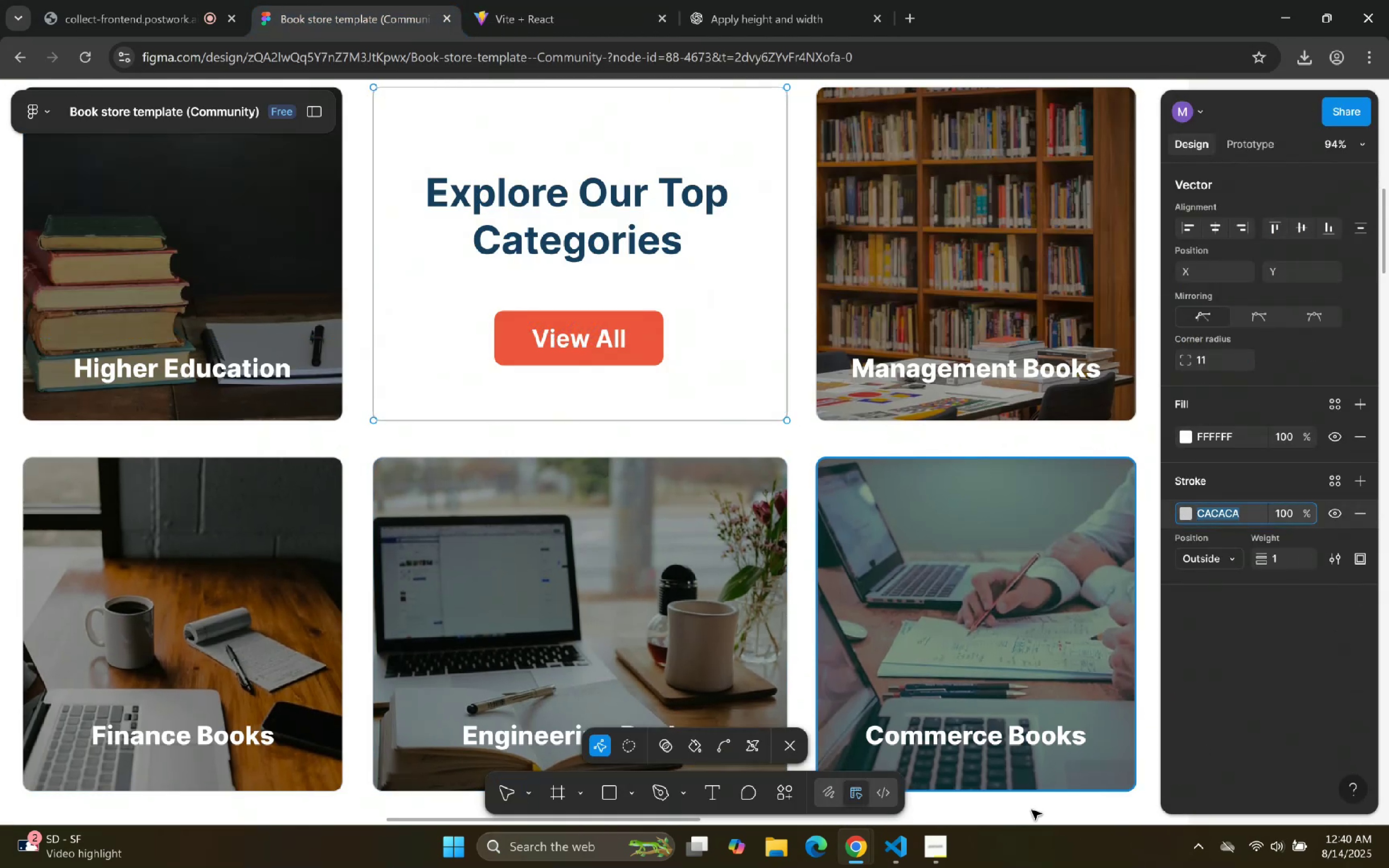 
key(Control+C)
 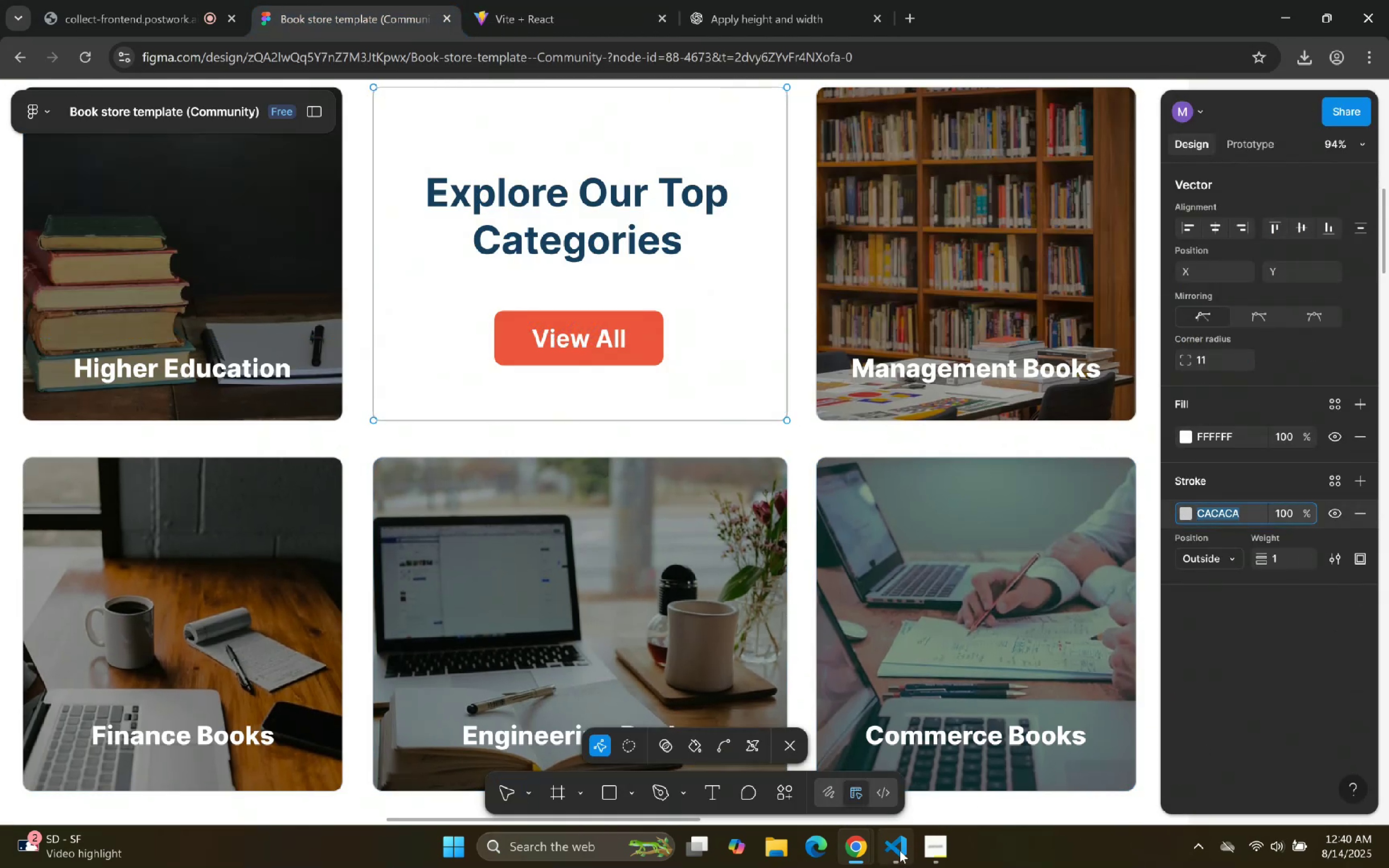 
left_click([900, 850])
 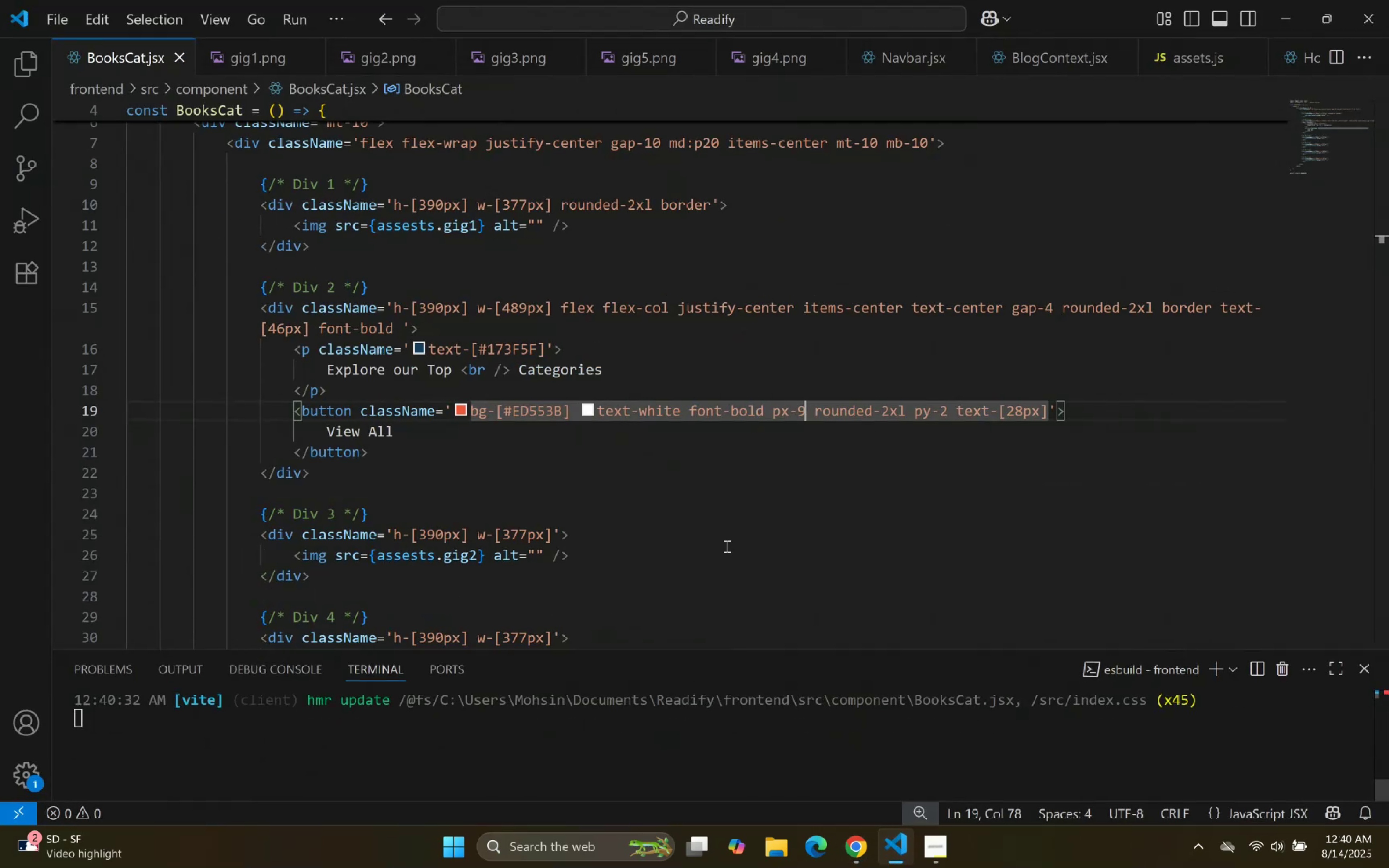 
scroll: coordinate [700, 409], scroll_direction: up, amount: 4.0
 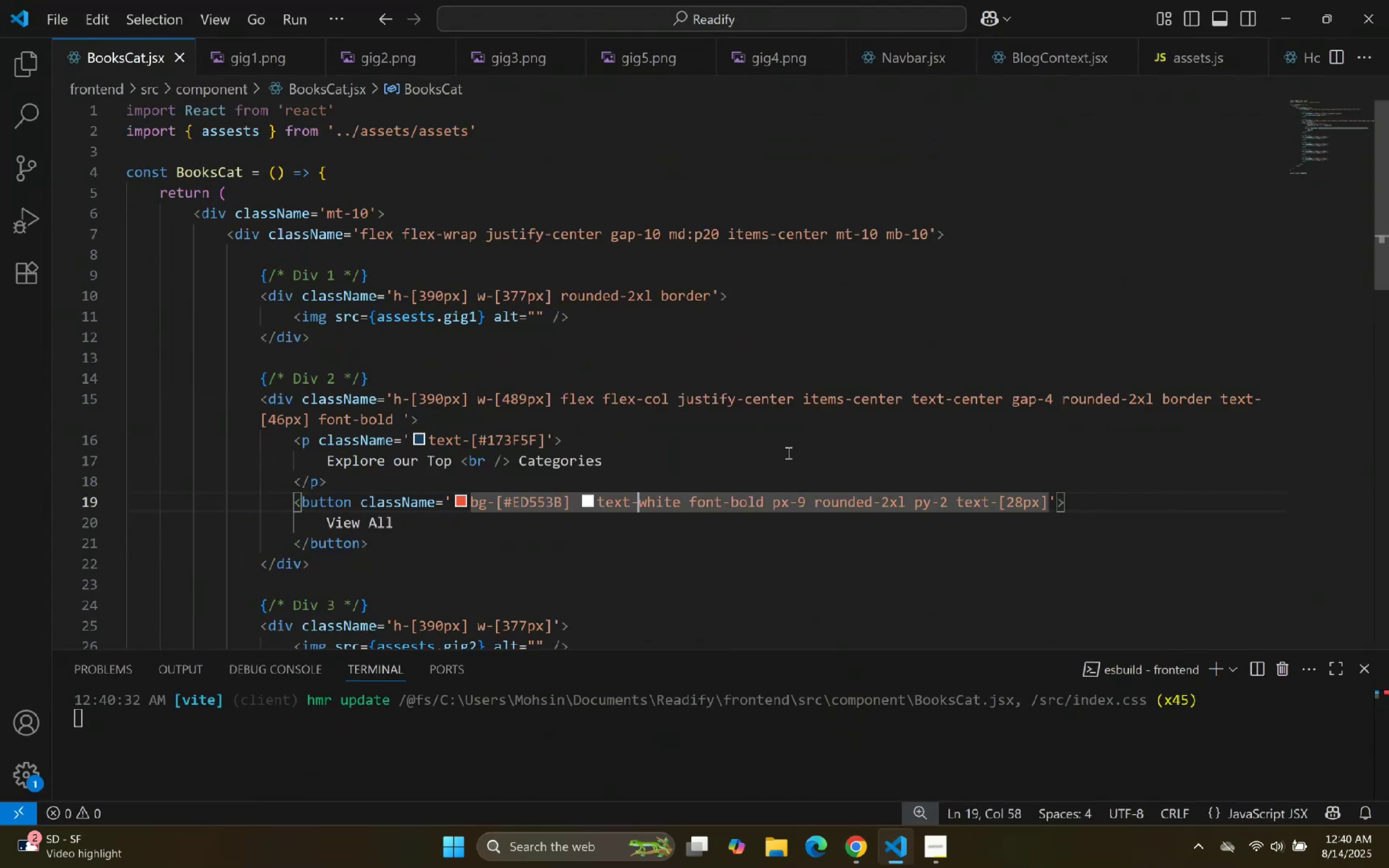 
double_click([1040, 397])
 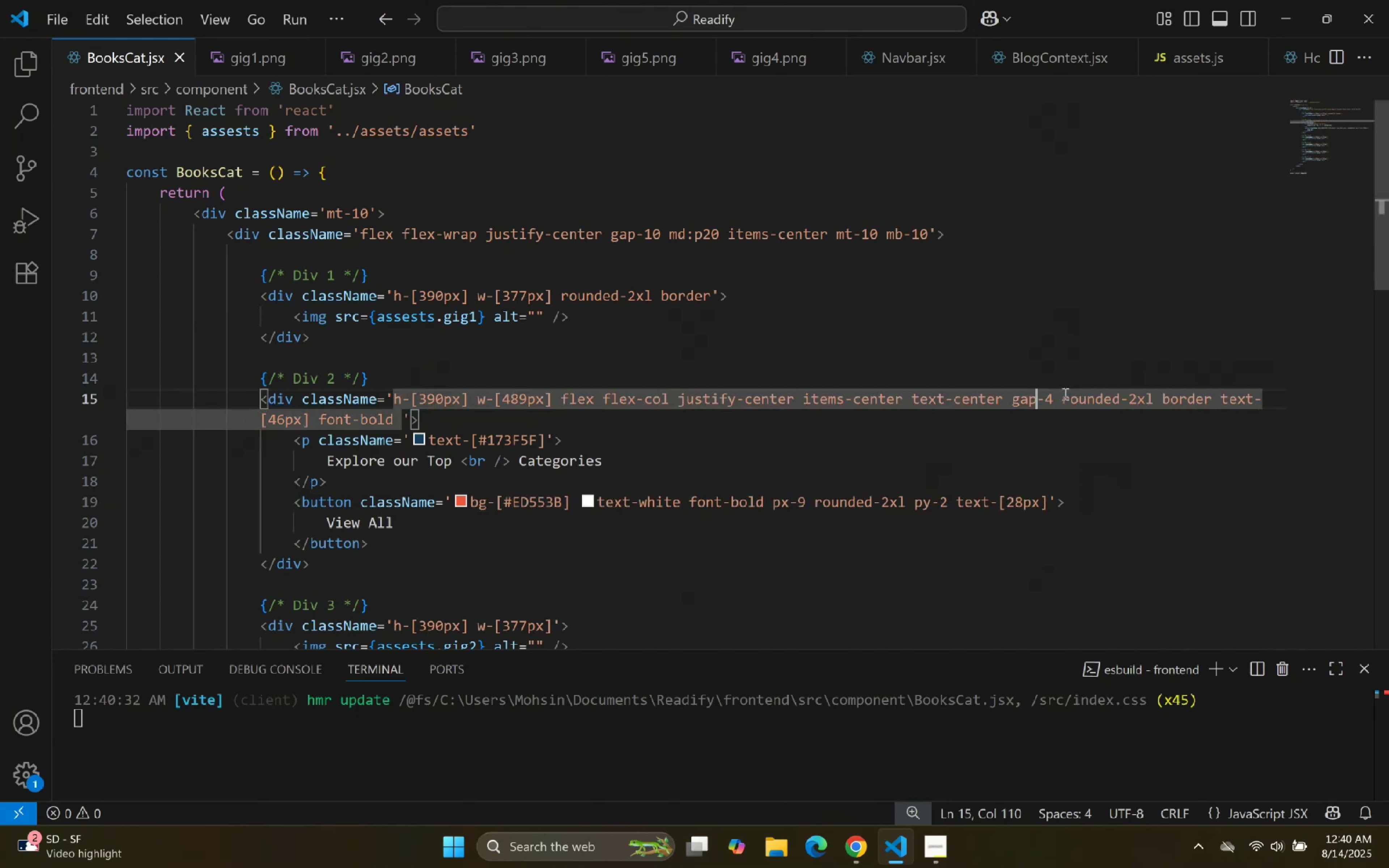 
left_click_drag(start_coordinate=[1121, 397], to_coordinate=[1125, 399])
 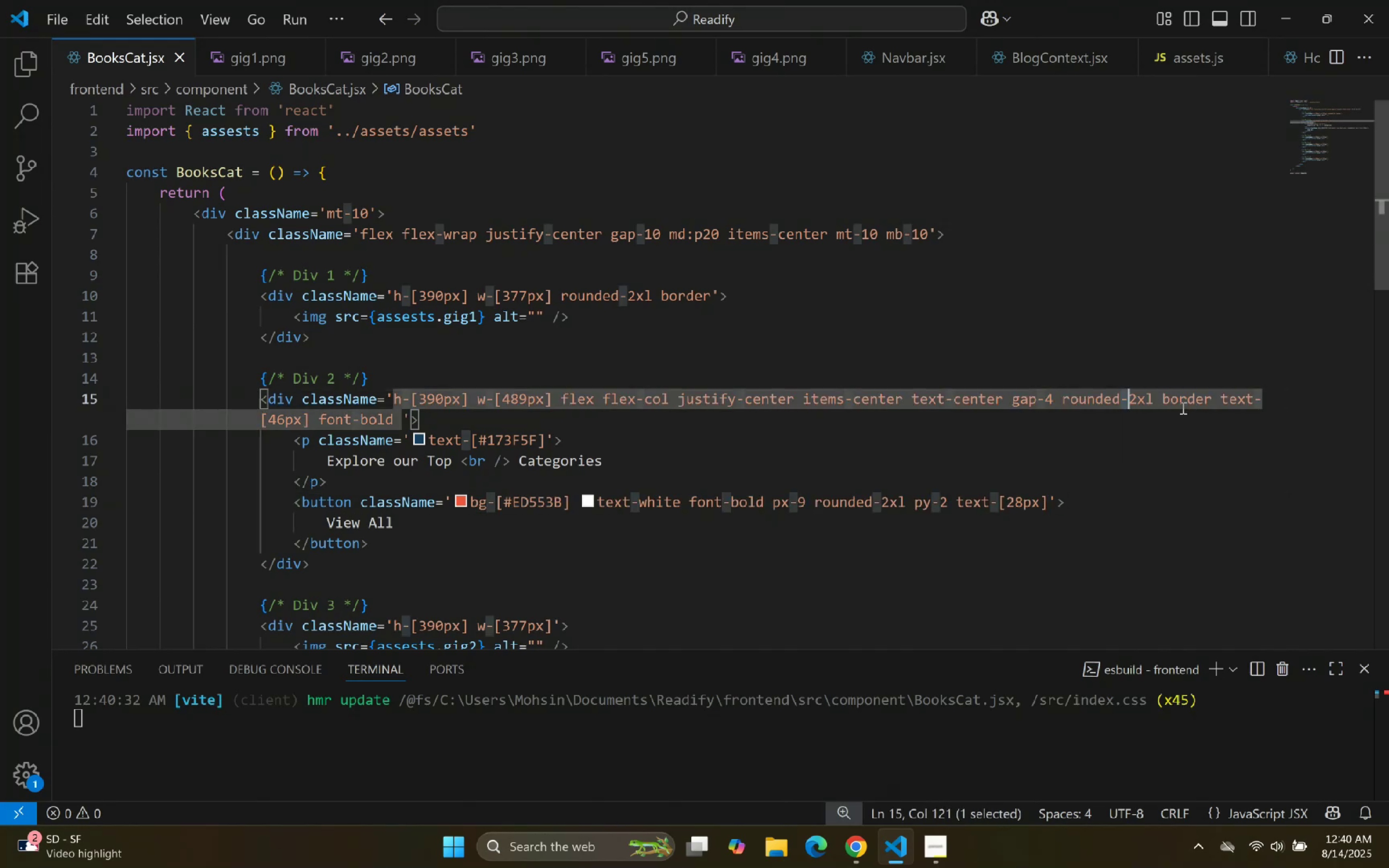 
triple_click([1197, 409])
 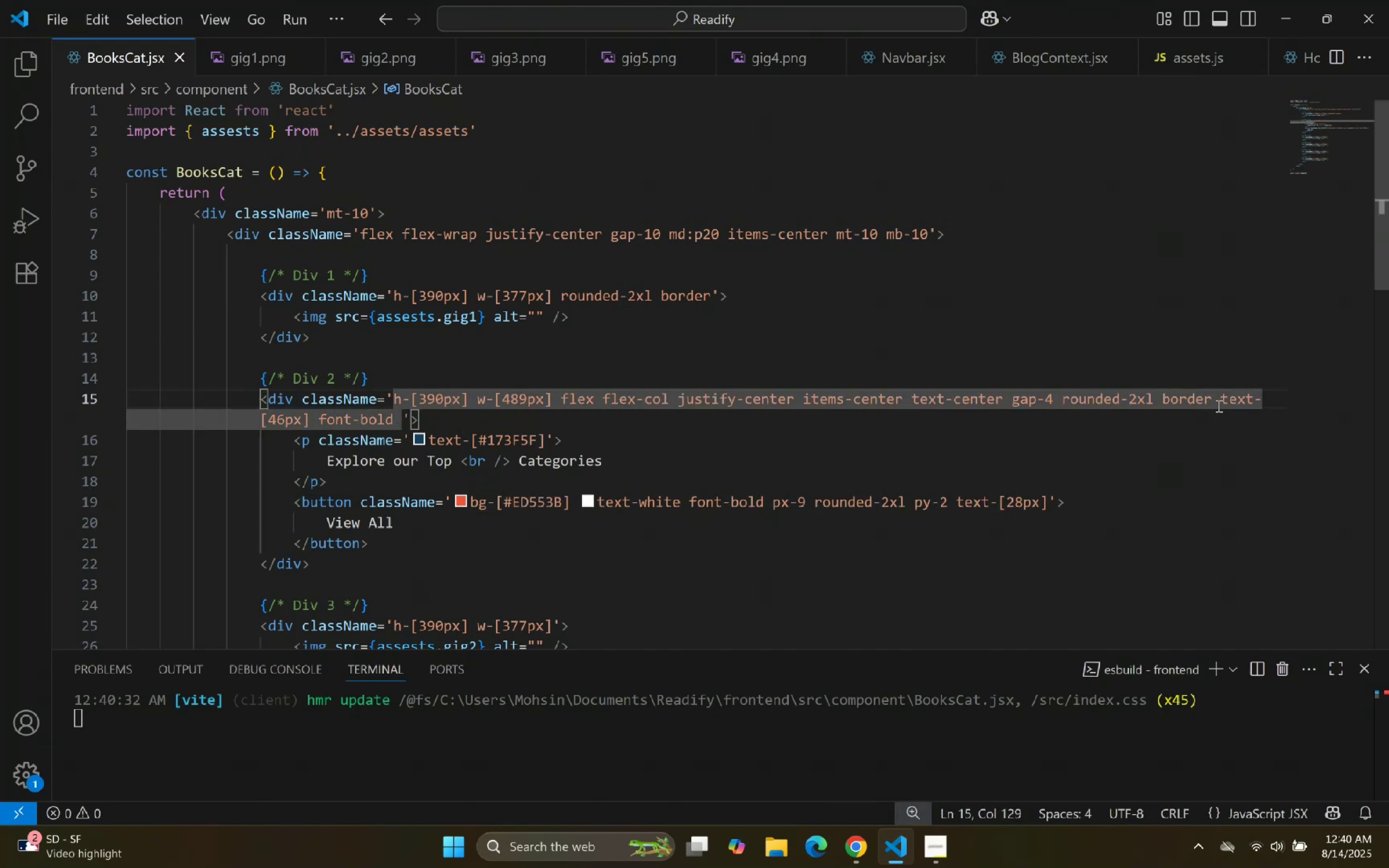 
left_click([1209, 401])
 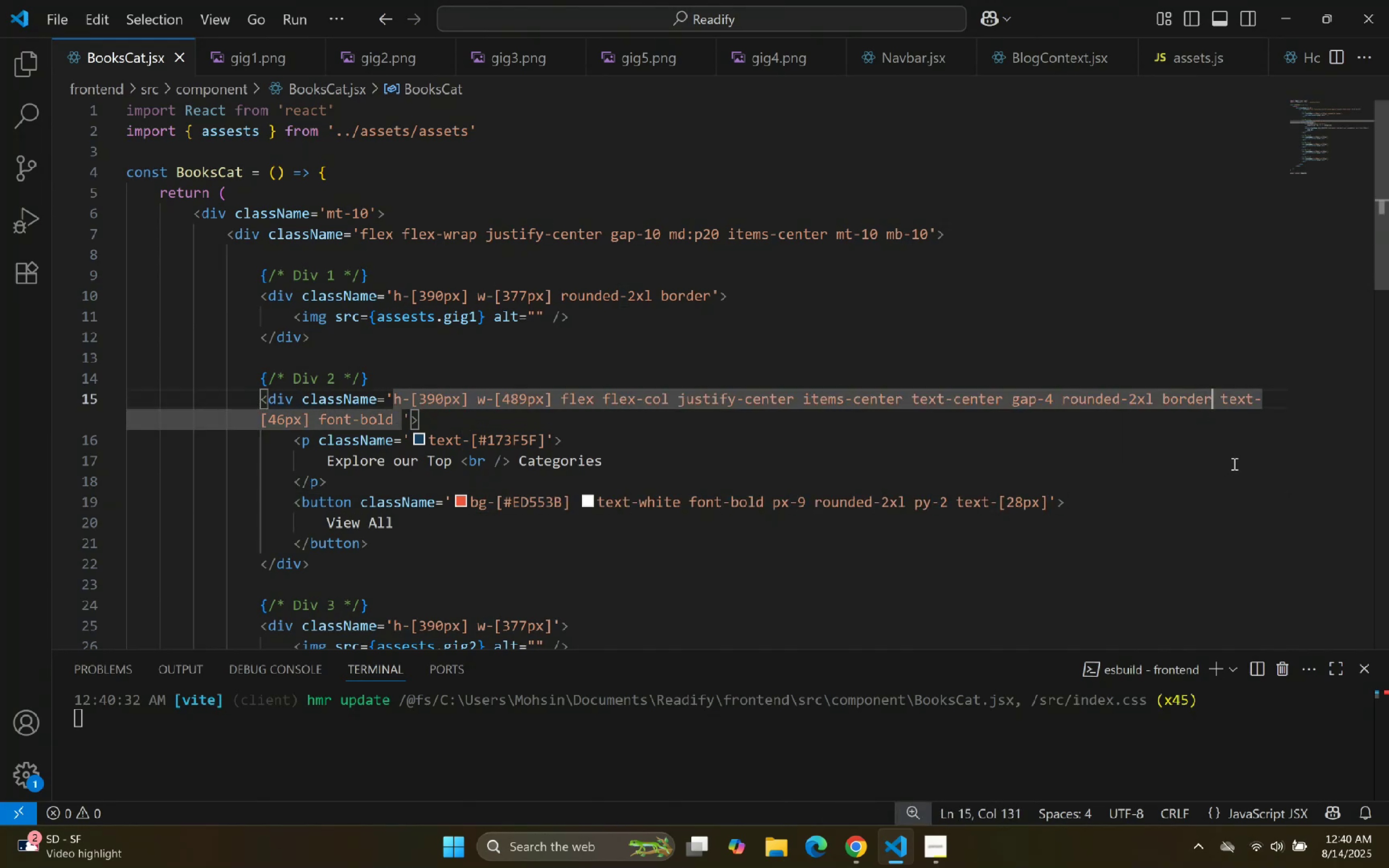 
key(Minus)
 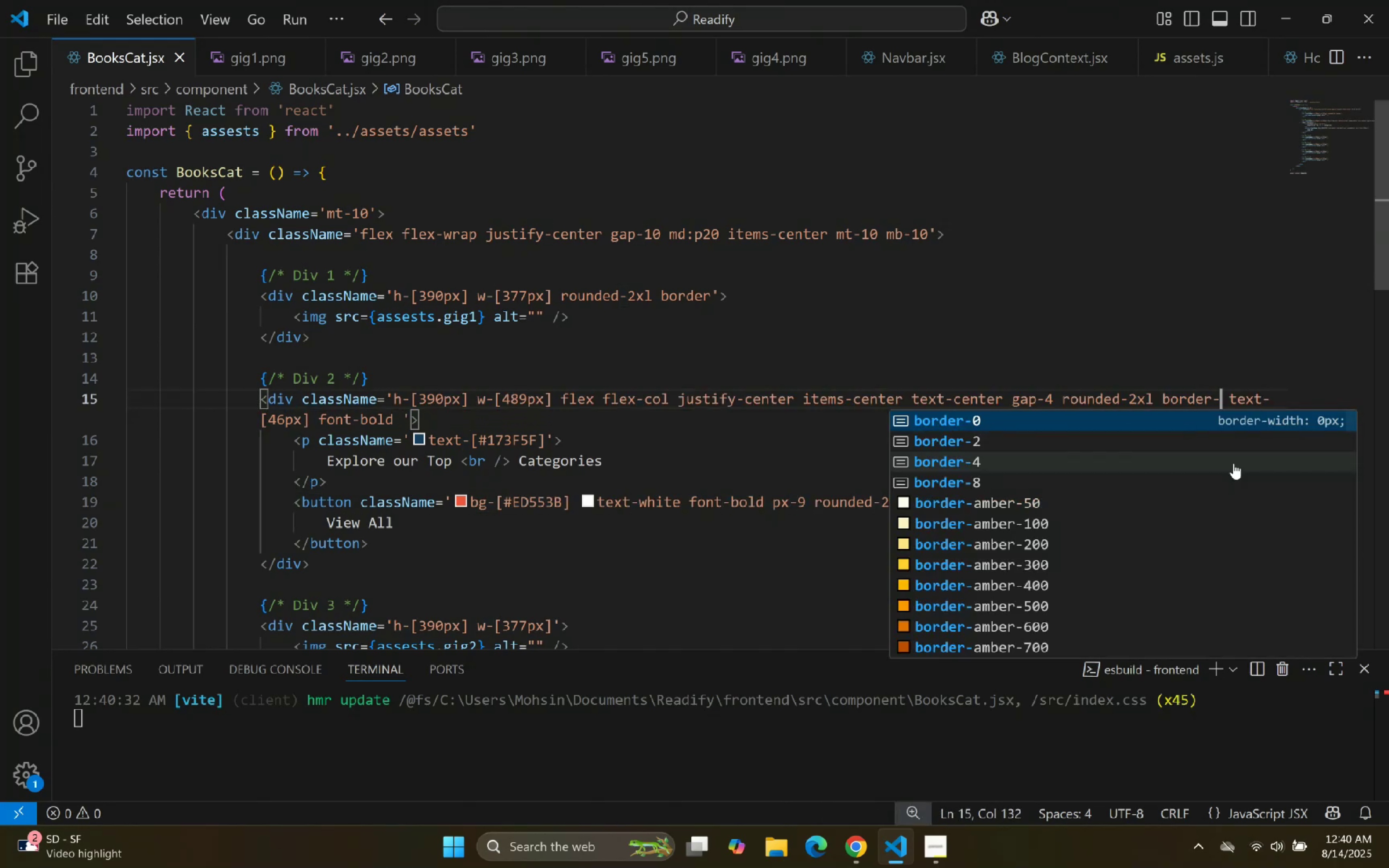 
key(BracketLeft)
 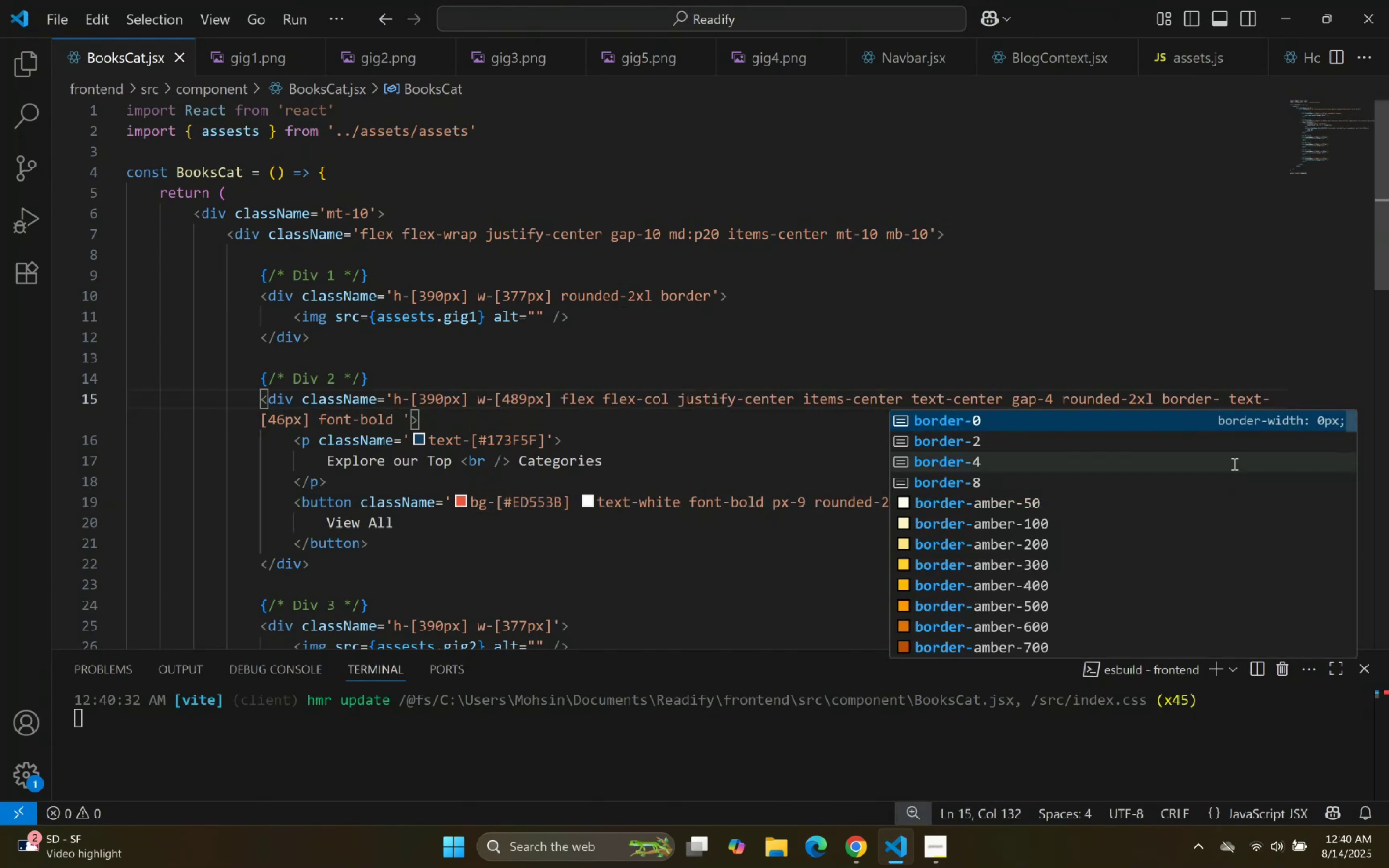 
key(BracketRight)
 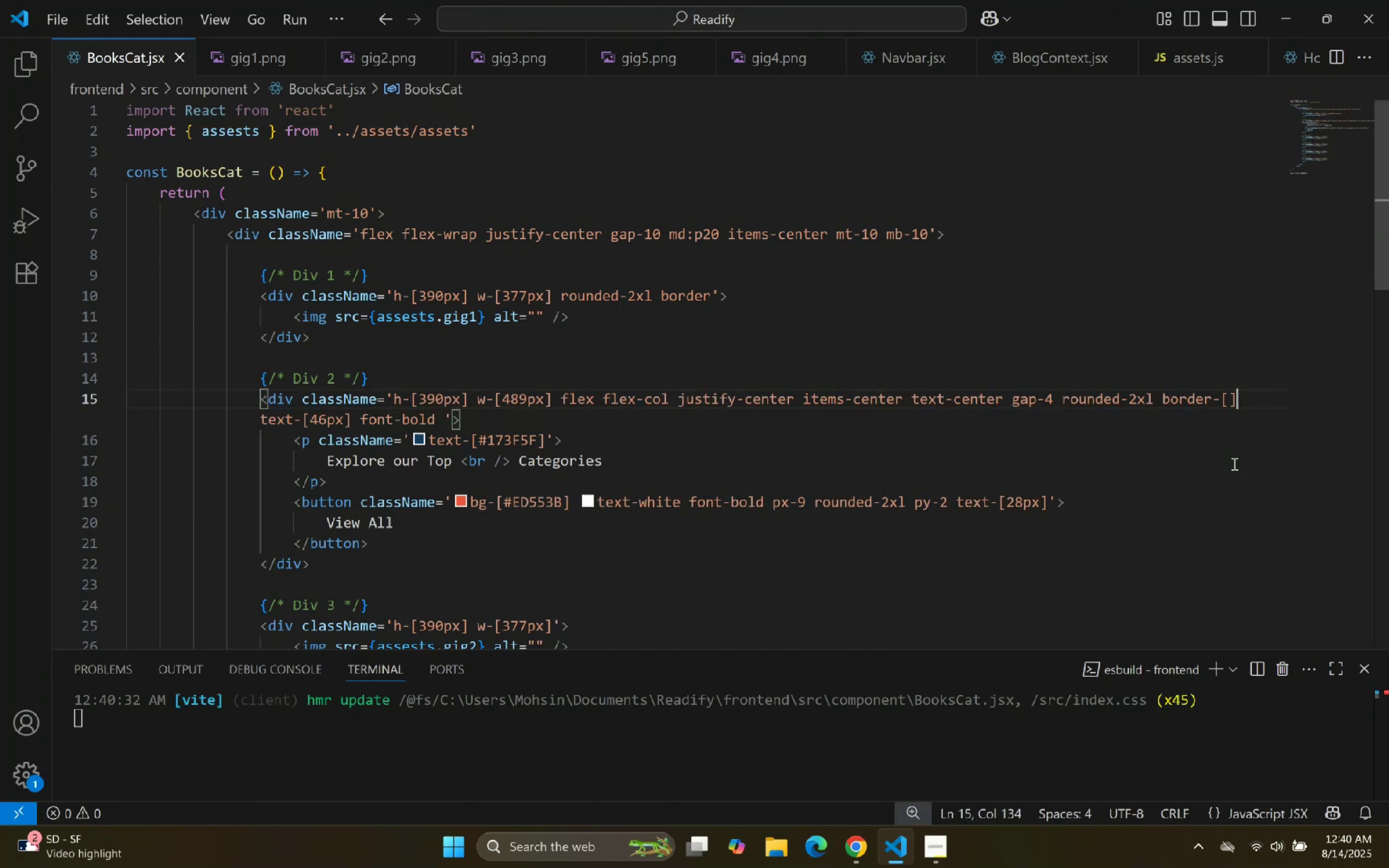 
key(ArrowLeft)
 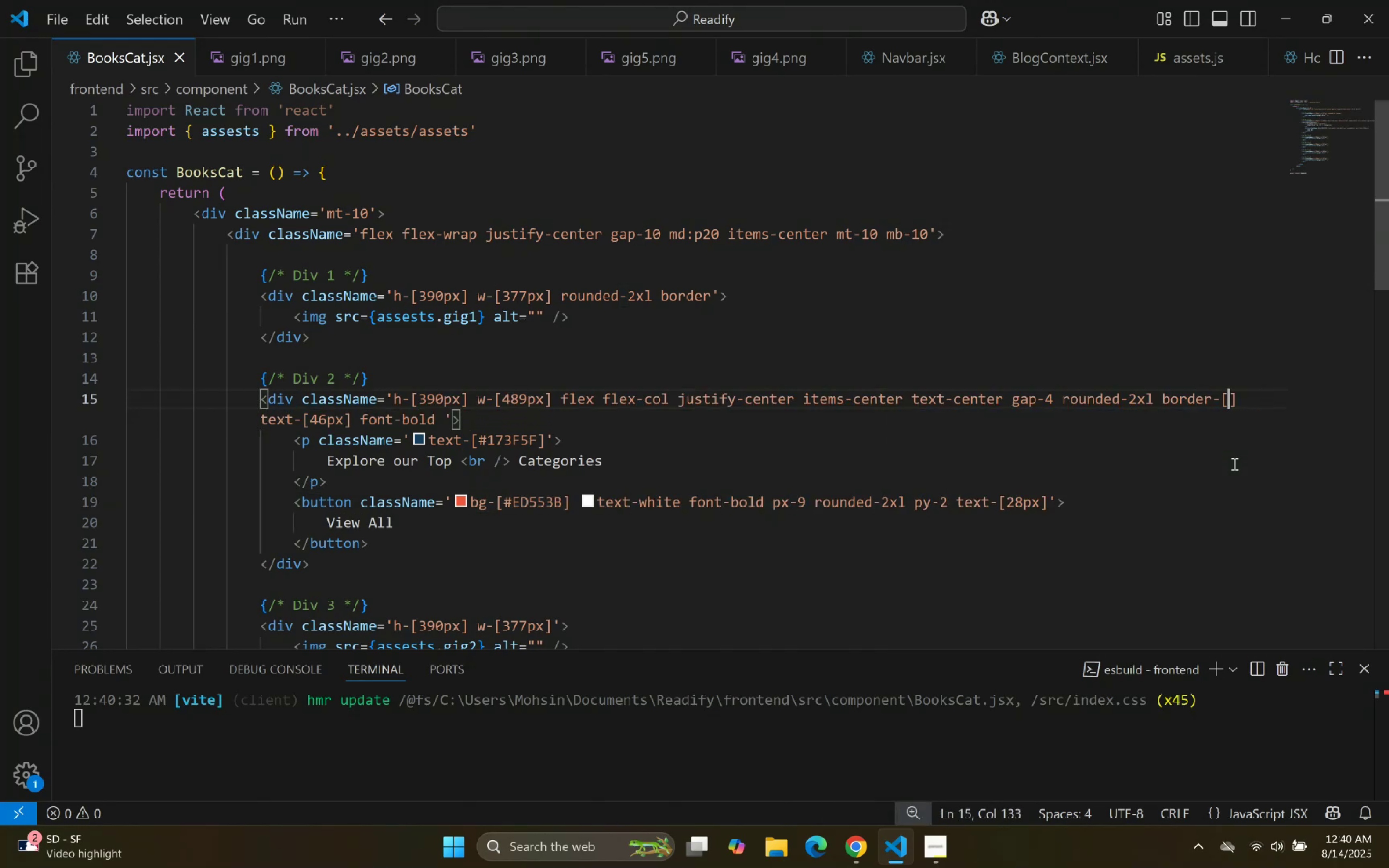 
key(Shift+3)
 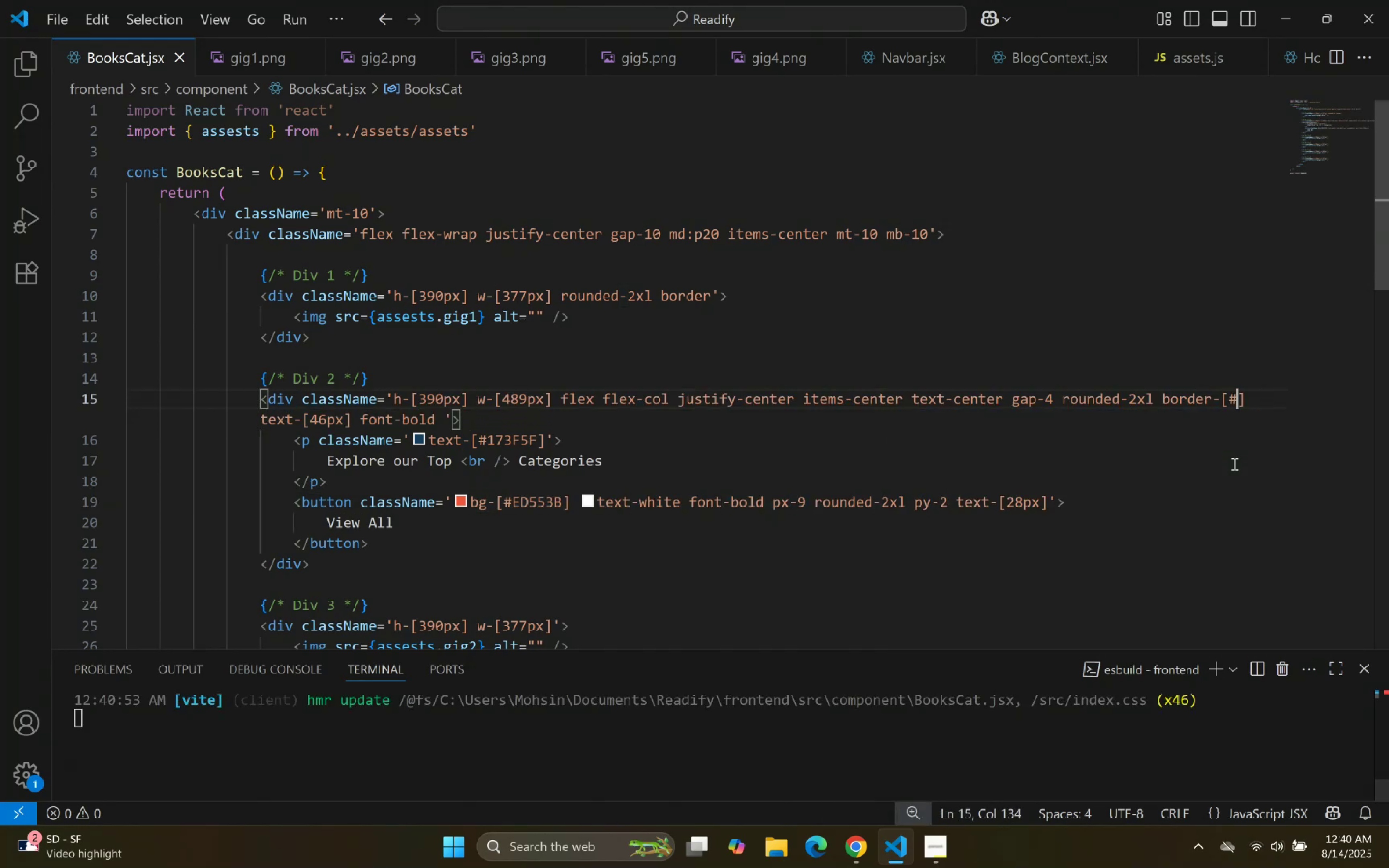 
key(Control+ControlLeft)
 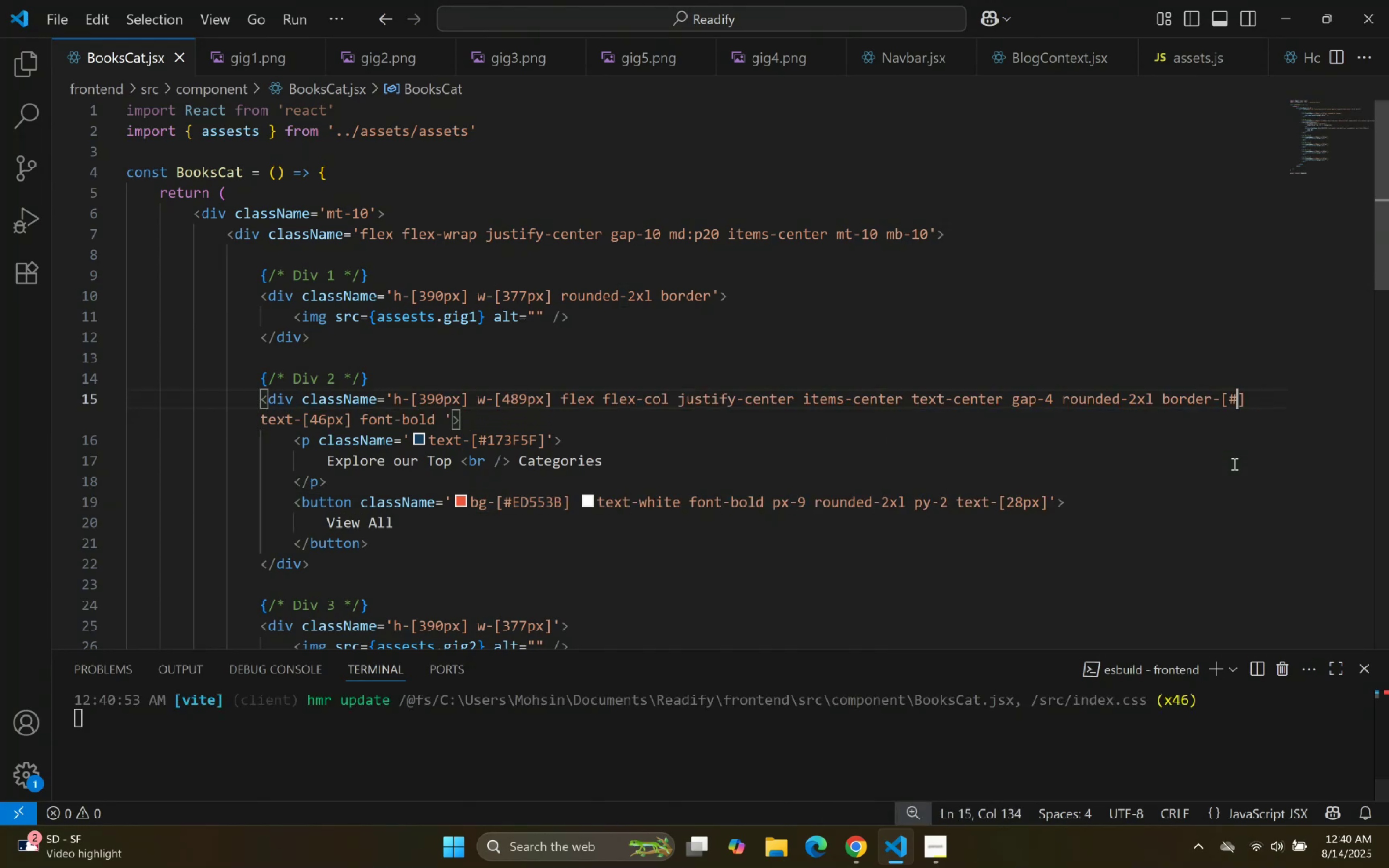 
key(Control+V)
 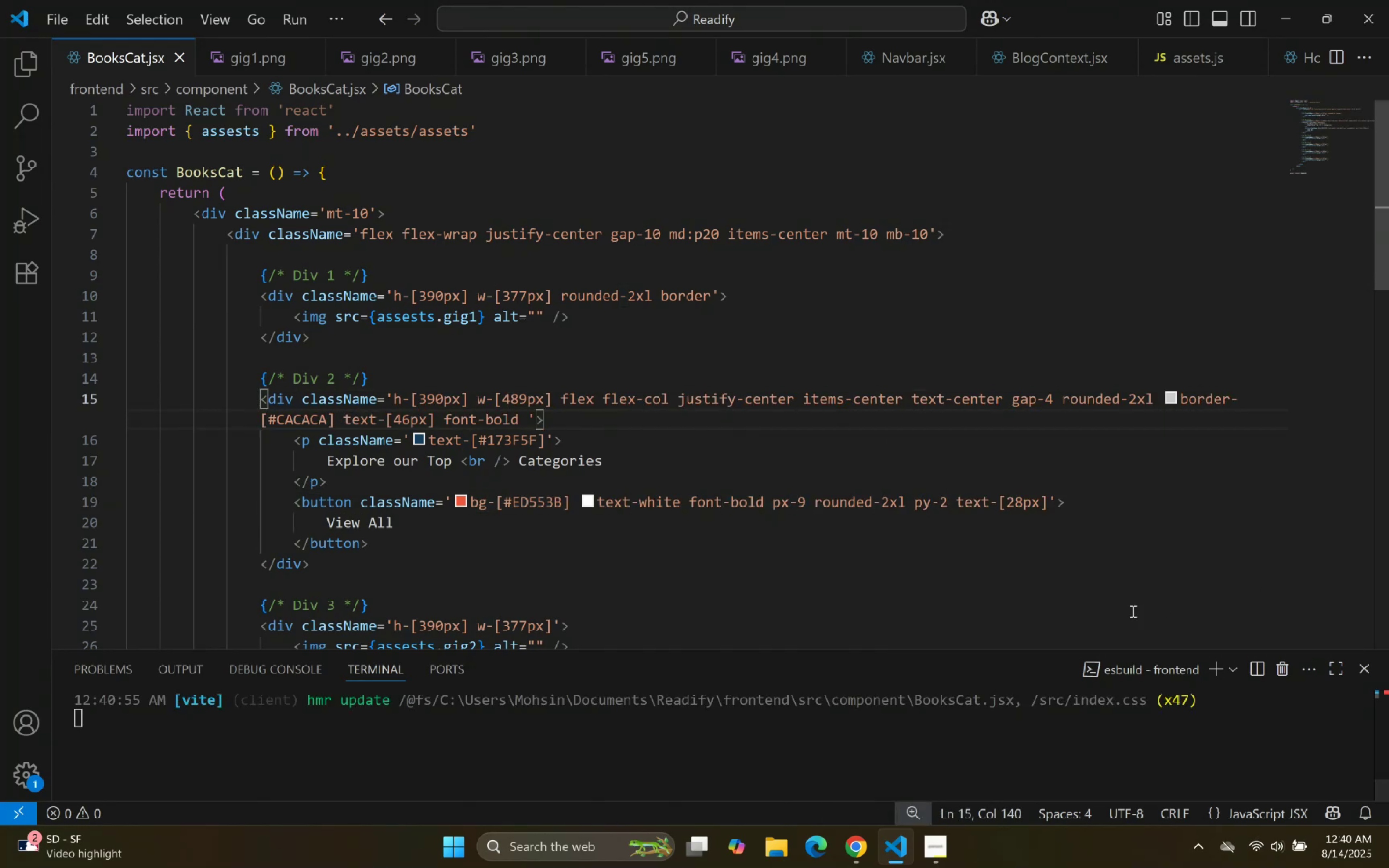 
left_click([890, 845])
 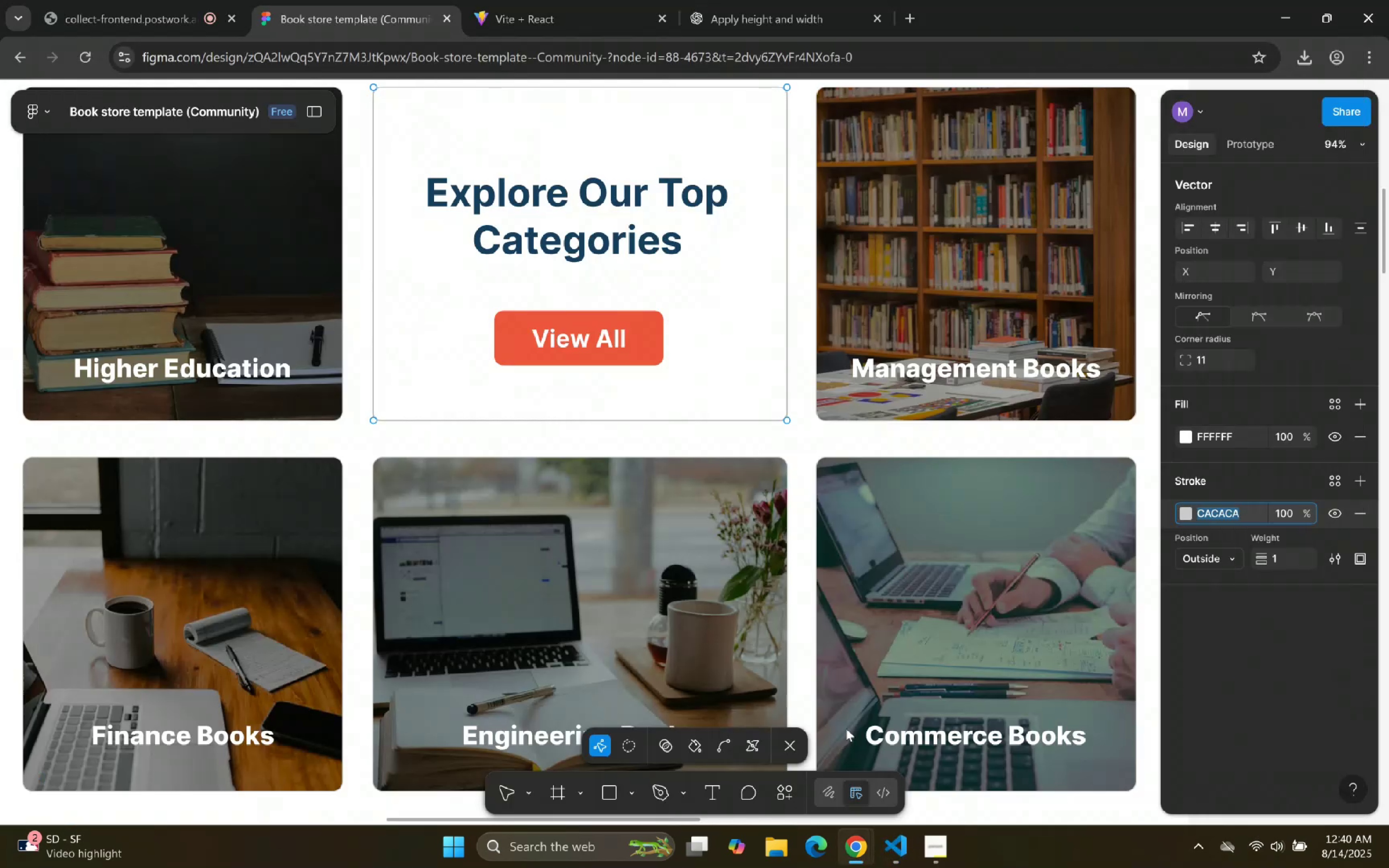 
left_click([519, 0])
 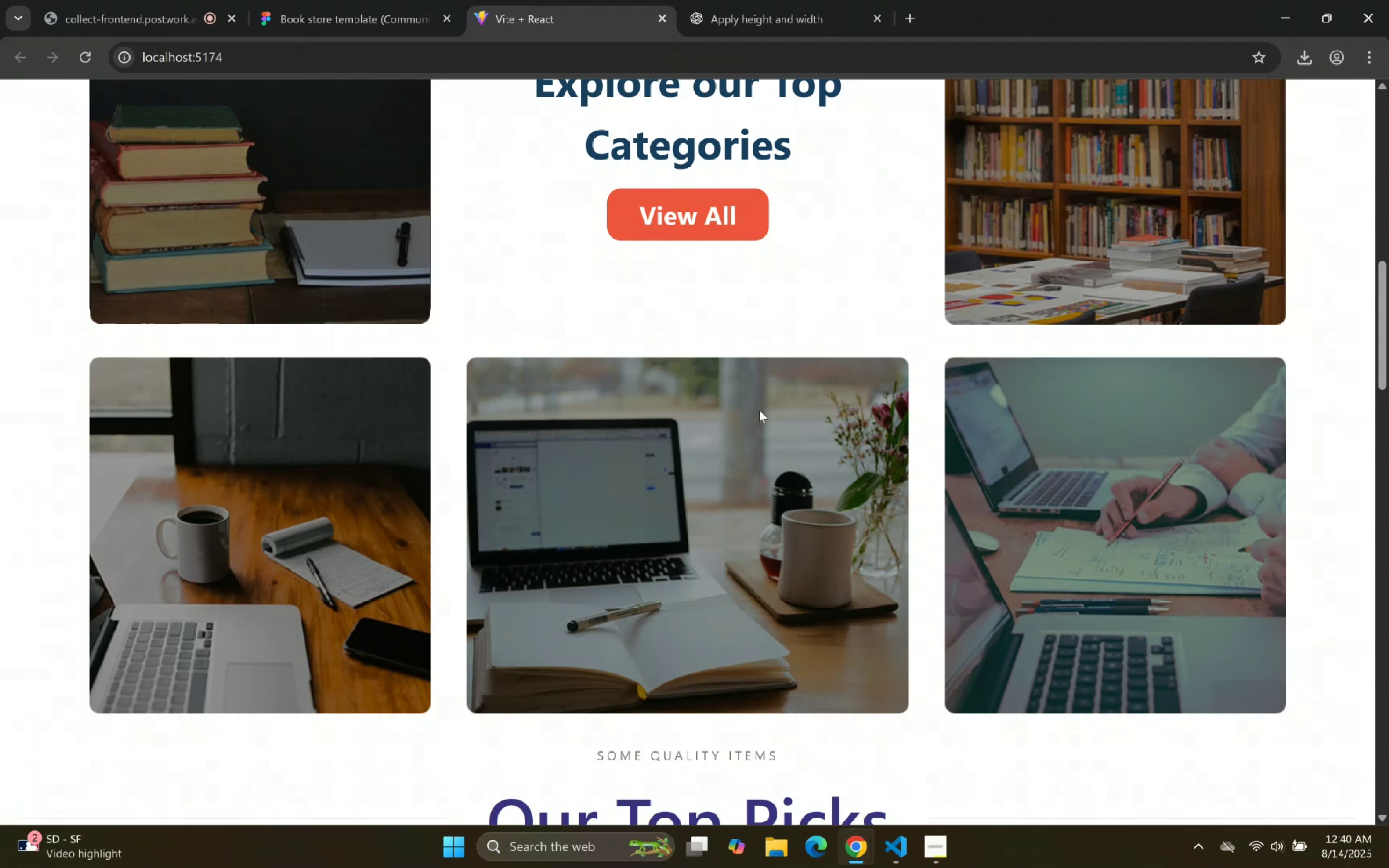 
scroll: coordinate [732, 331], scroll_direction: up, amount: 2.0
 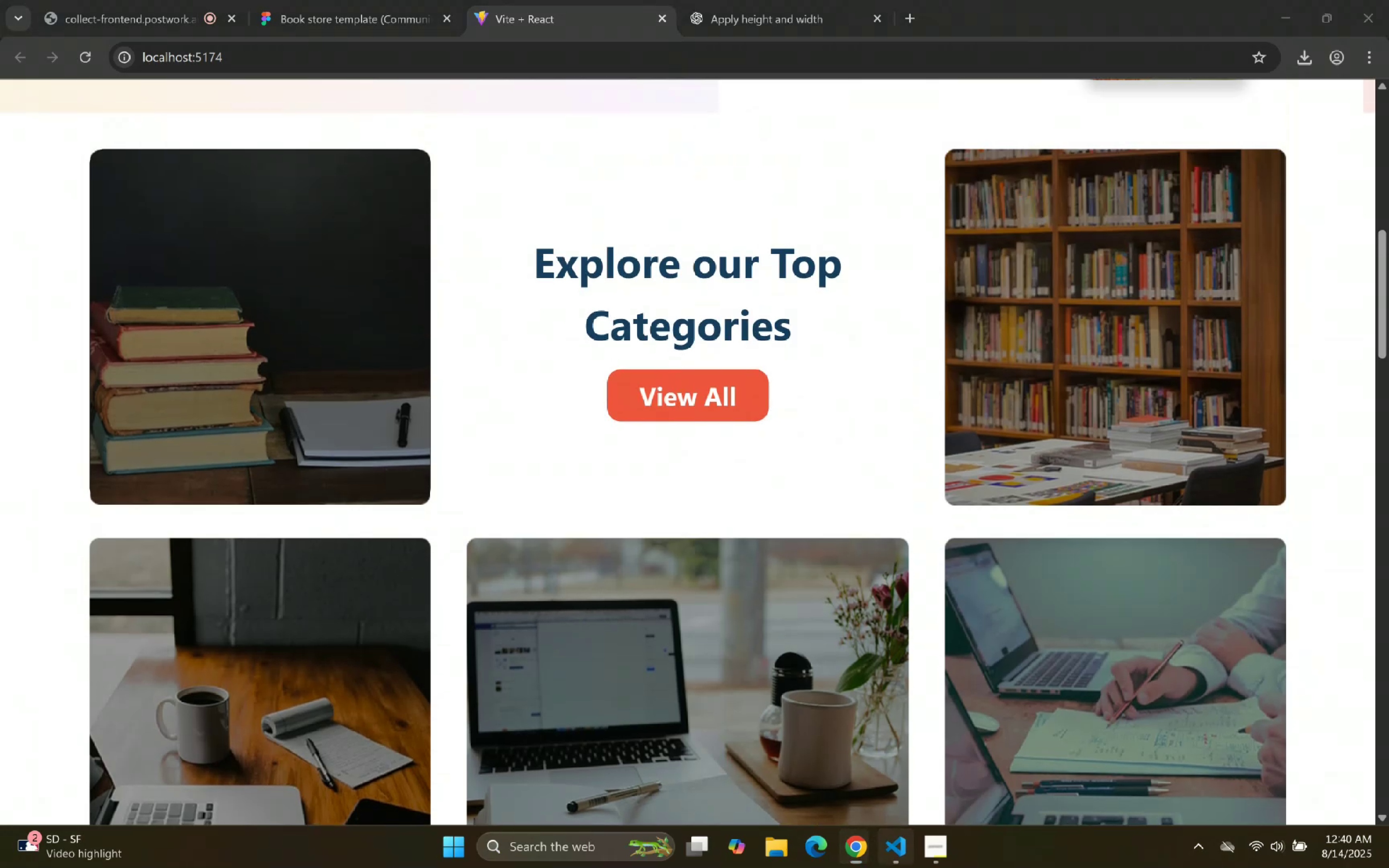 
double_click([909, 449])
 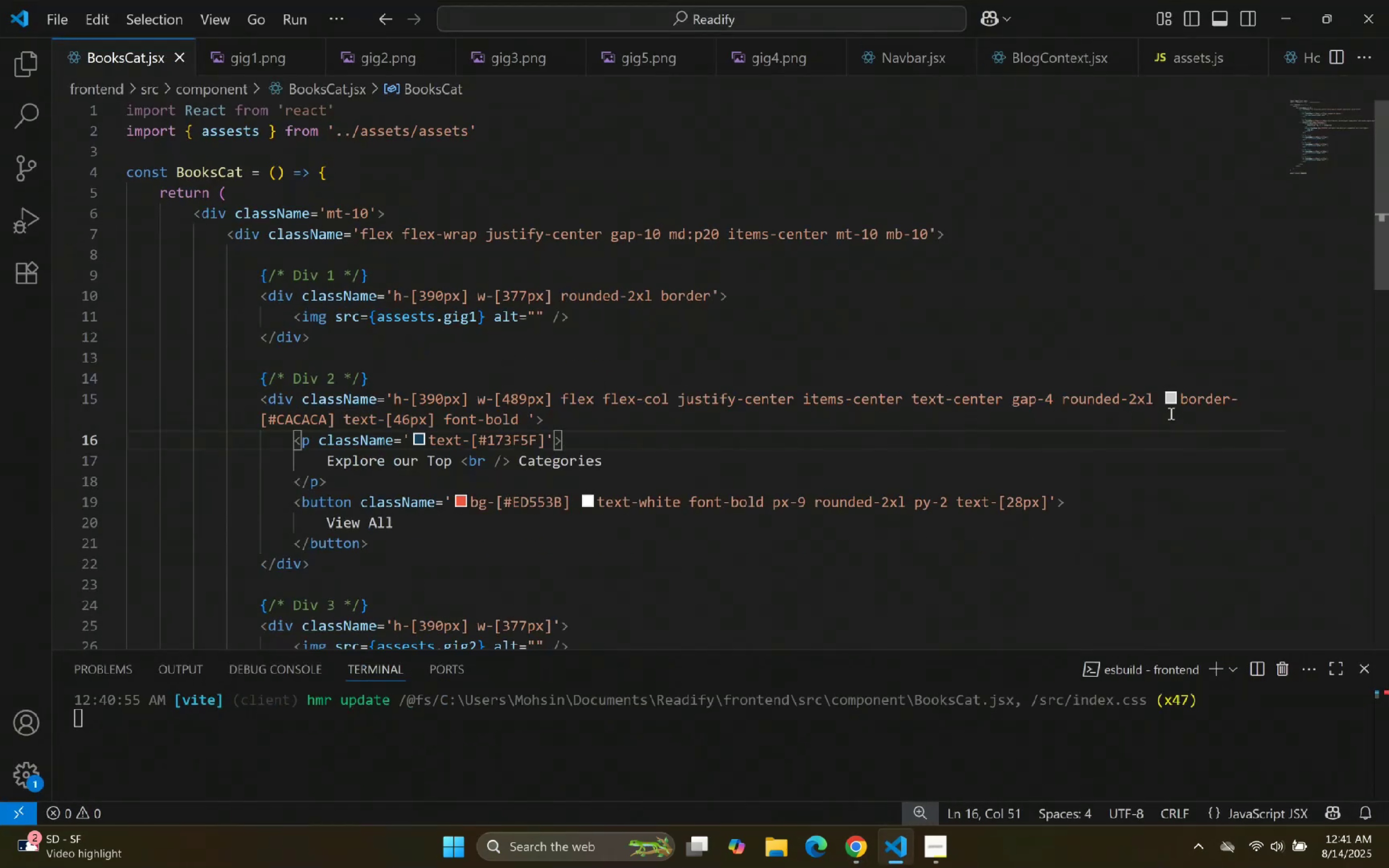 
left_click([1163, 404])
 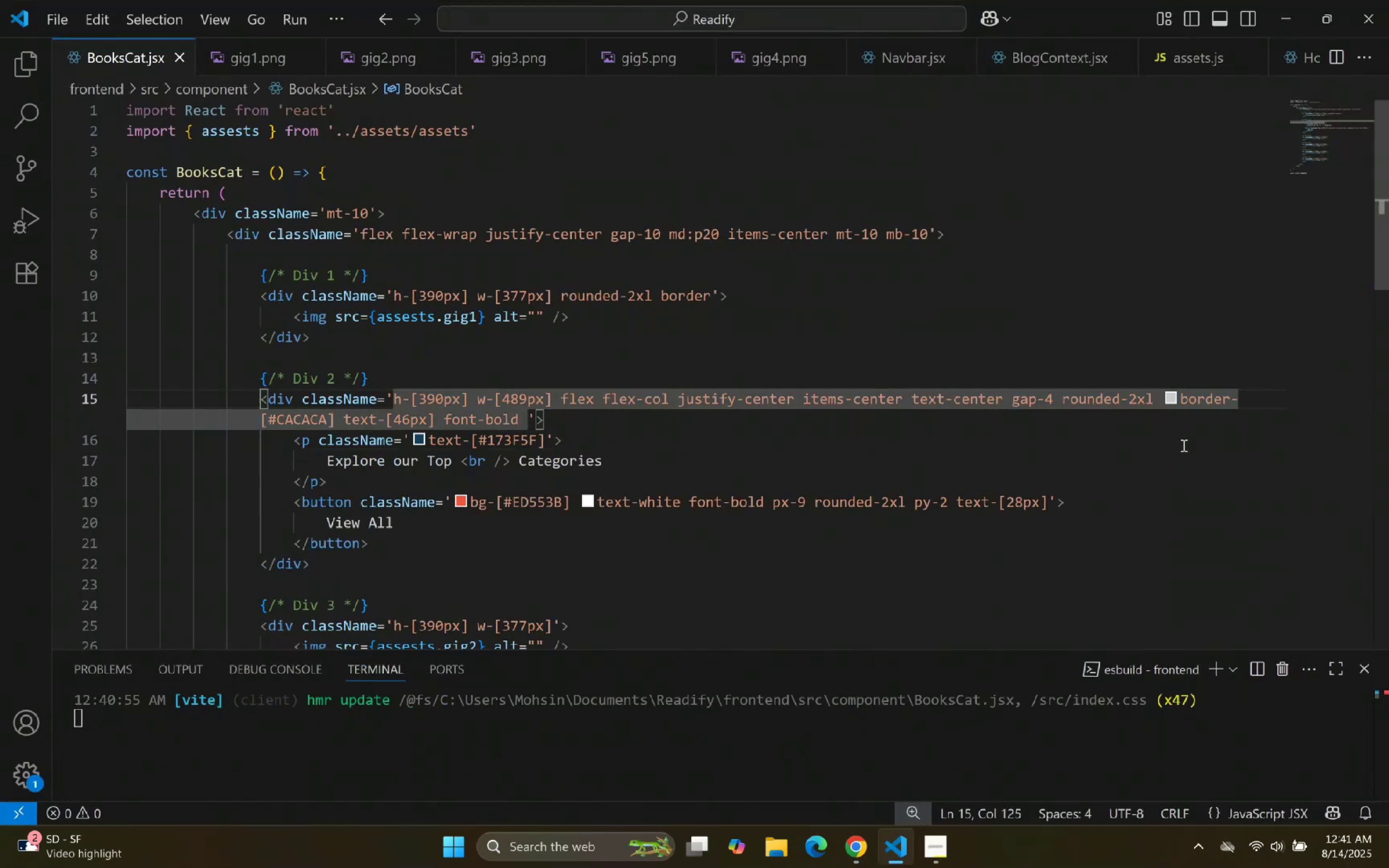 
key(ArrowLeft)
 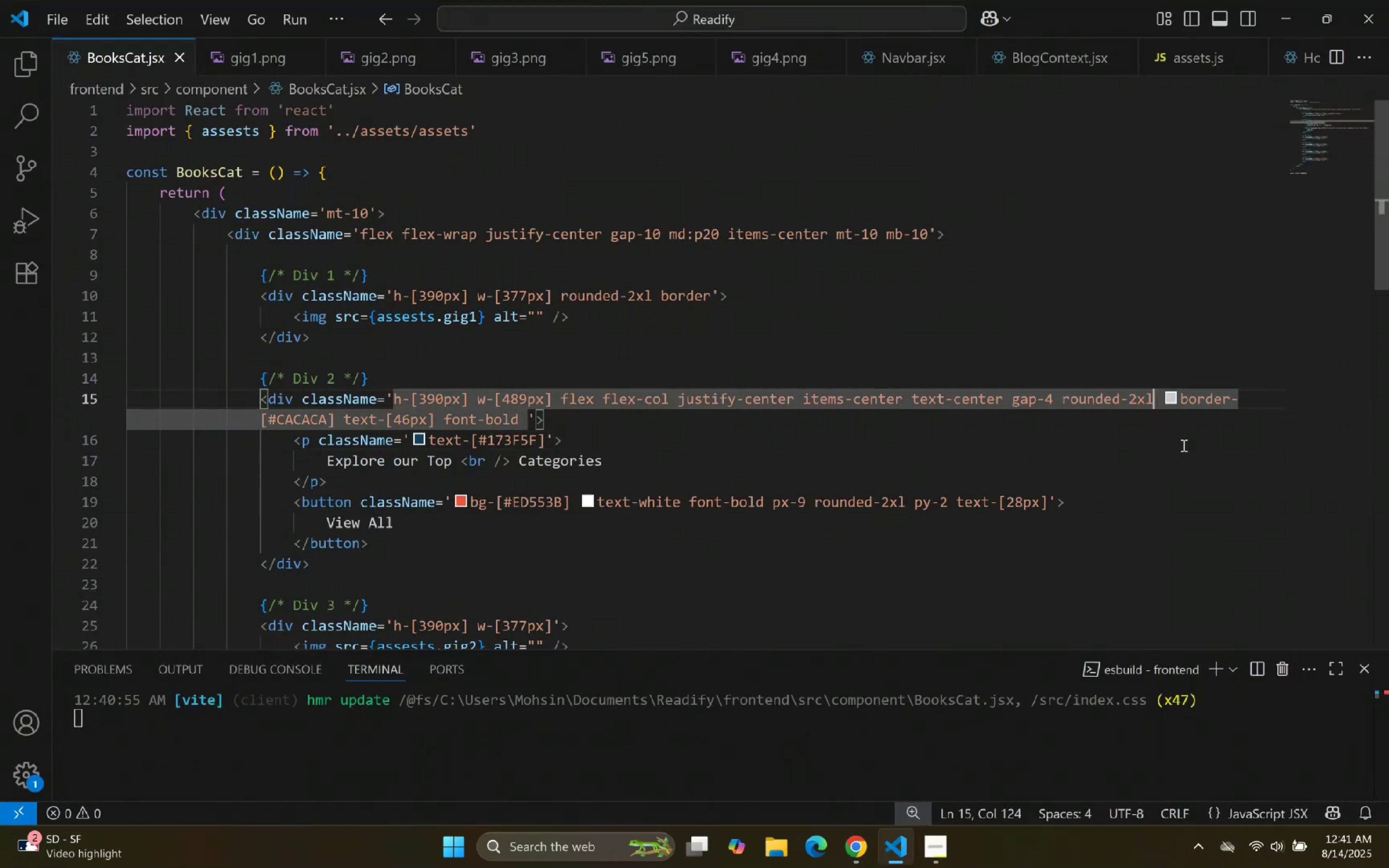 
type( bor)
 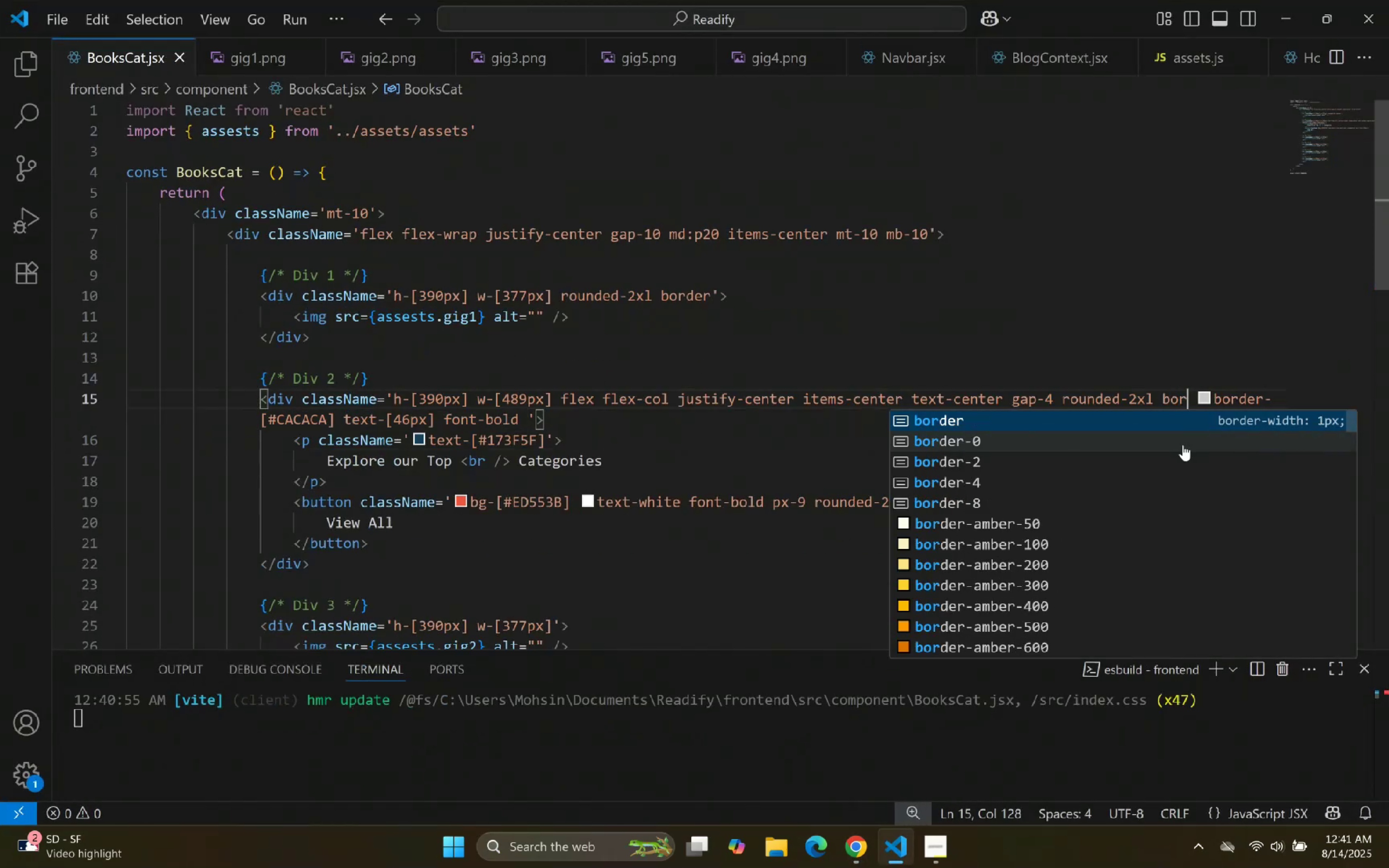 
key(Enter)
 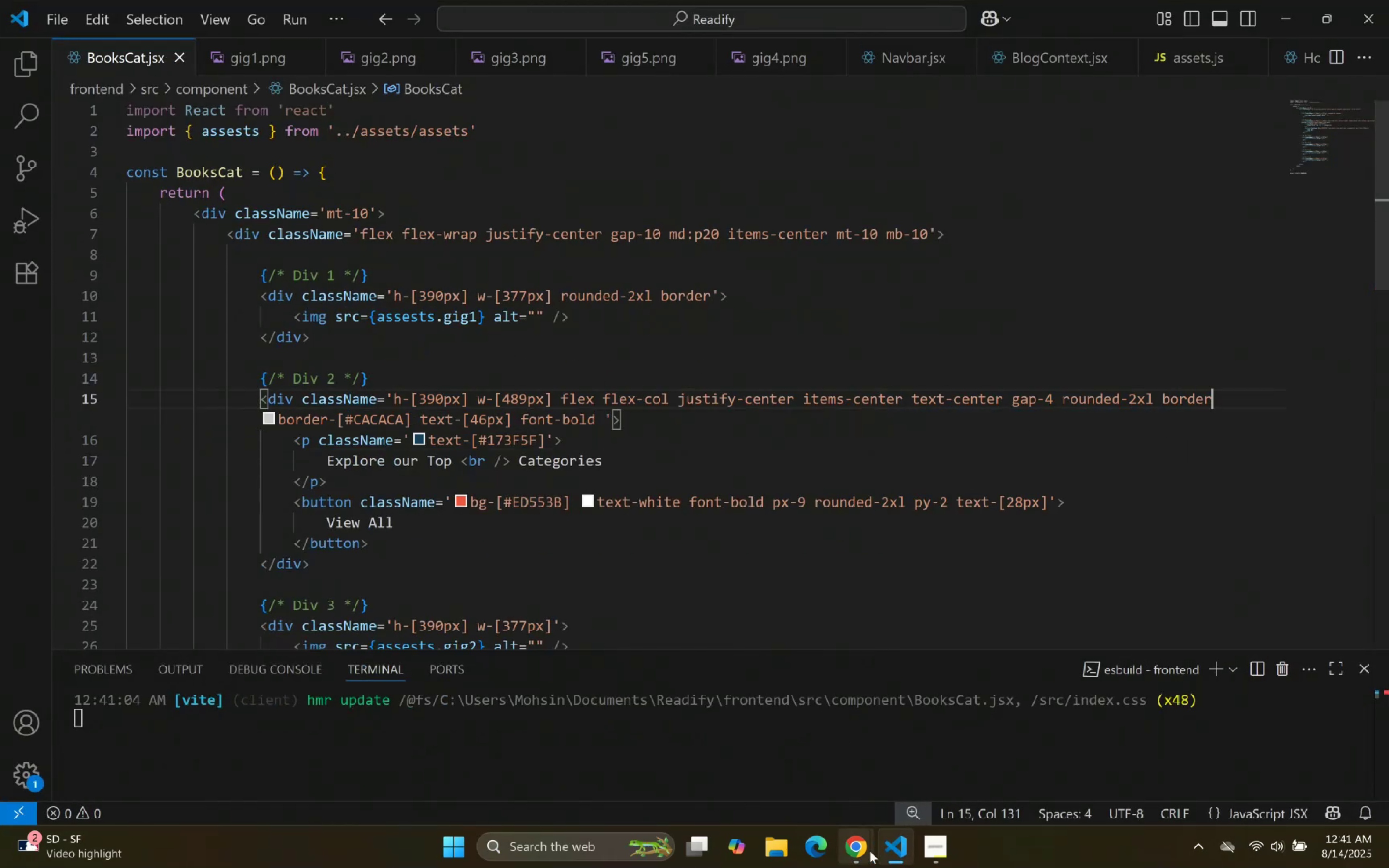 
double_click([887, 848])
 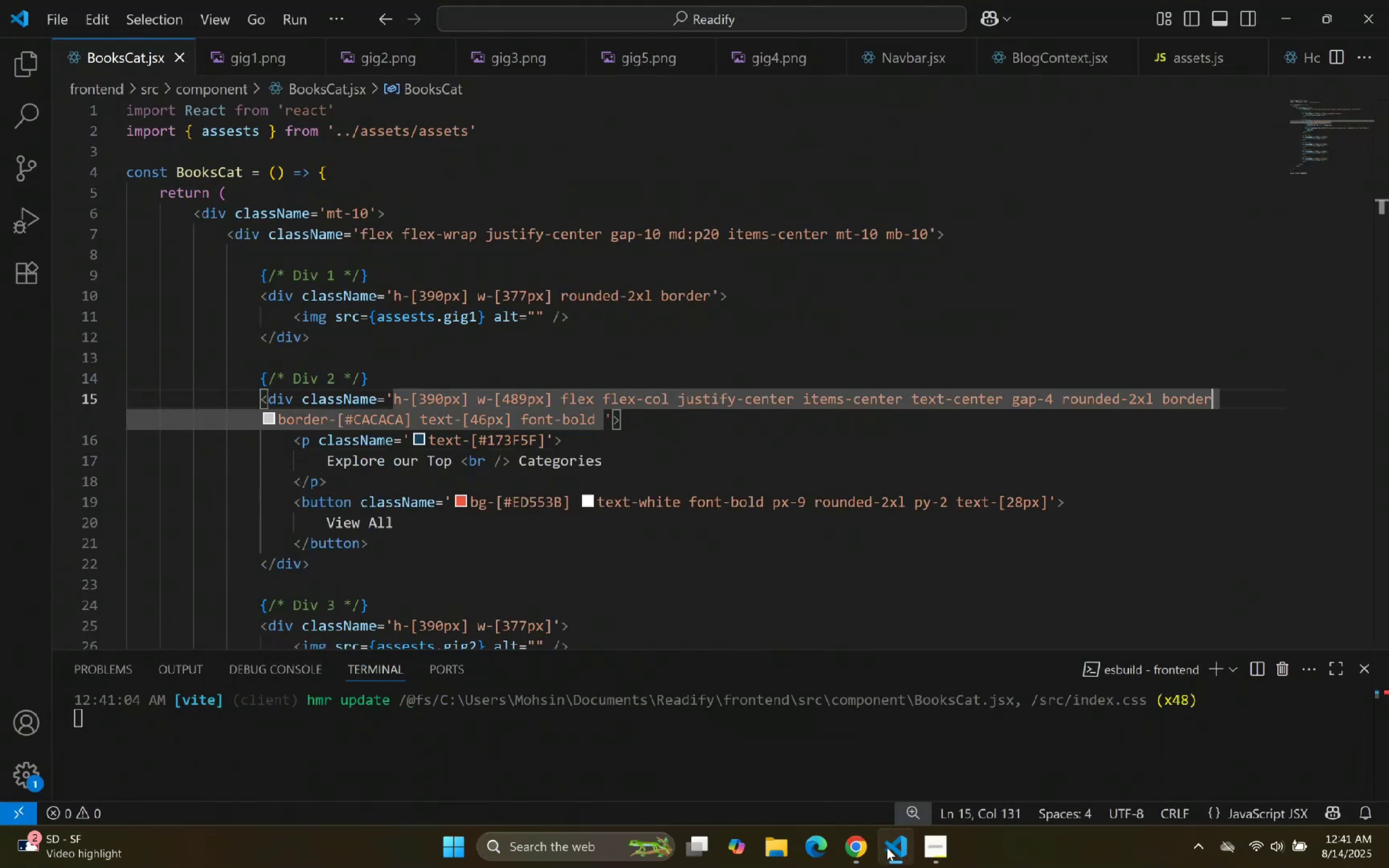 
left_click_drag(start_coordinate=[887, 848], to_coordinate=[890, 848])
 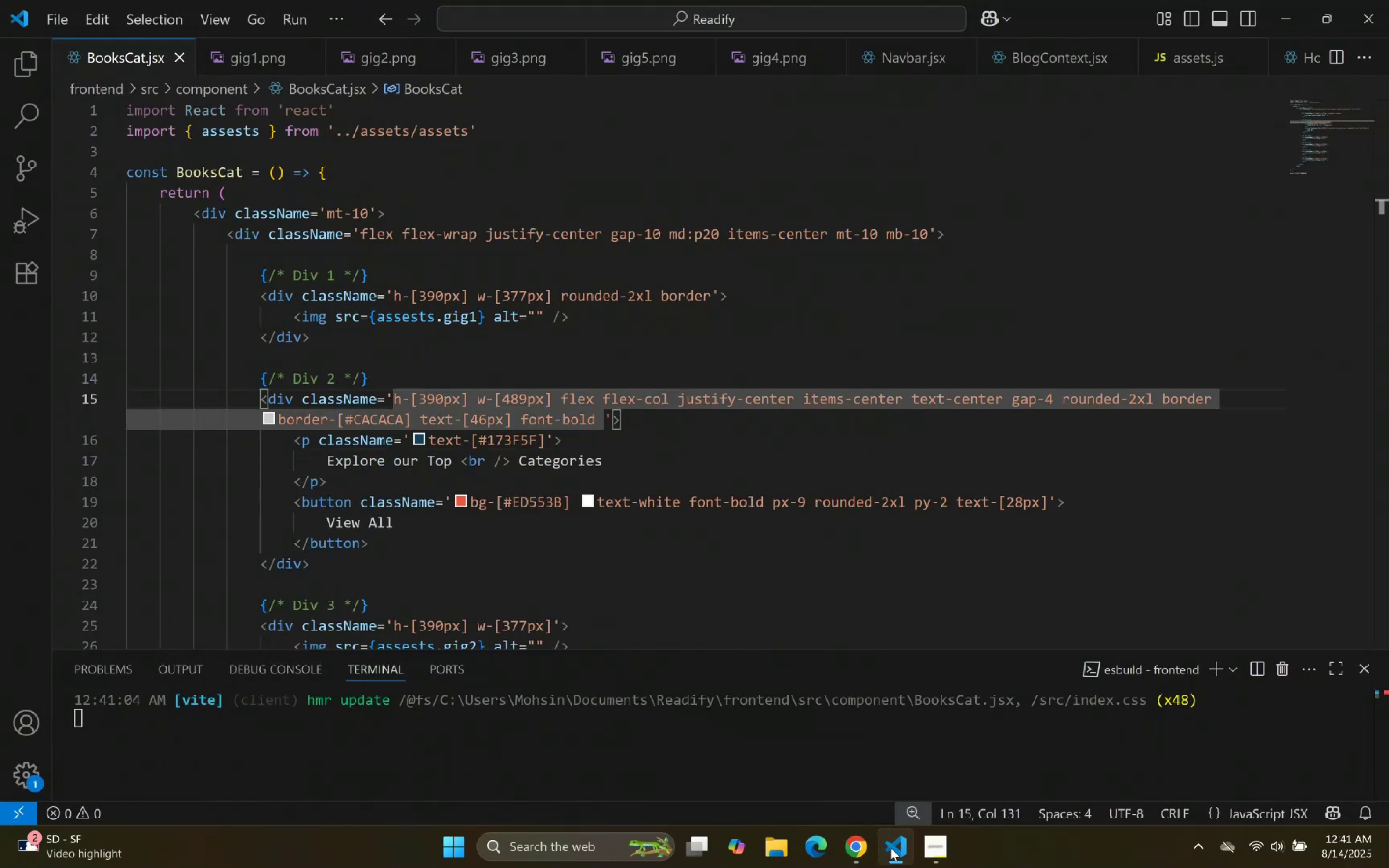 
left_click_drag(start_coordinate=[891, 850], to_coordinate=[890, 854])
 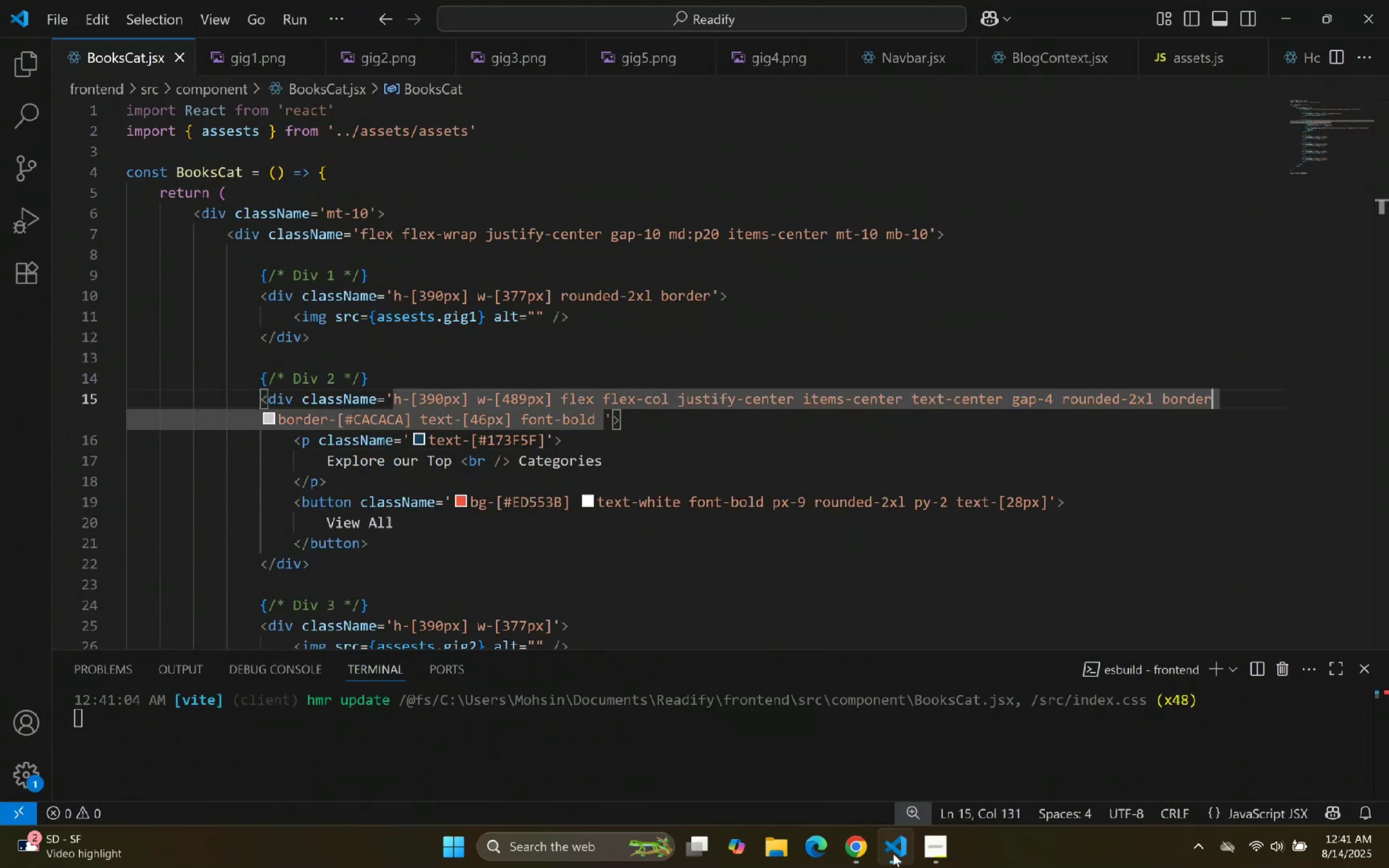 
double_click([895, 853])
 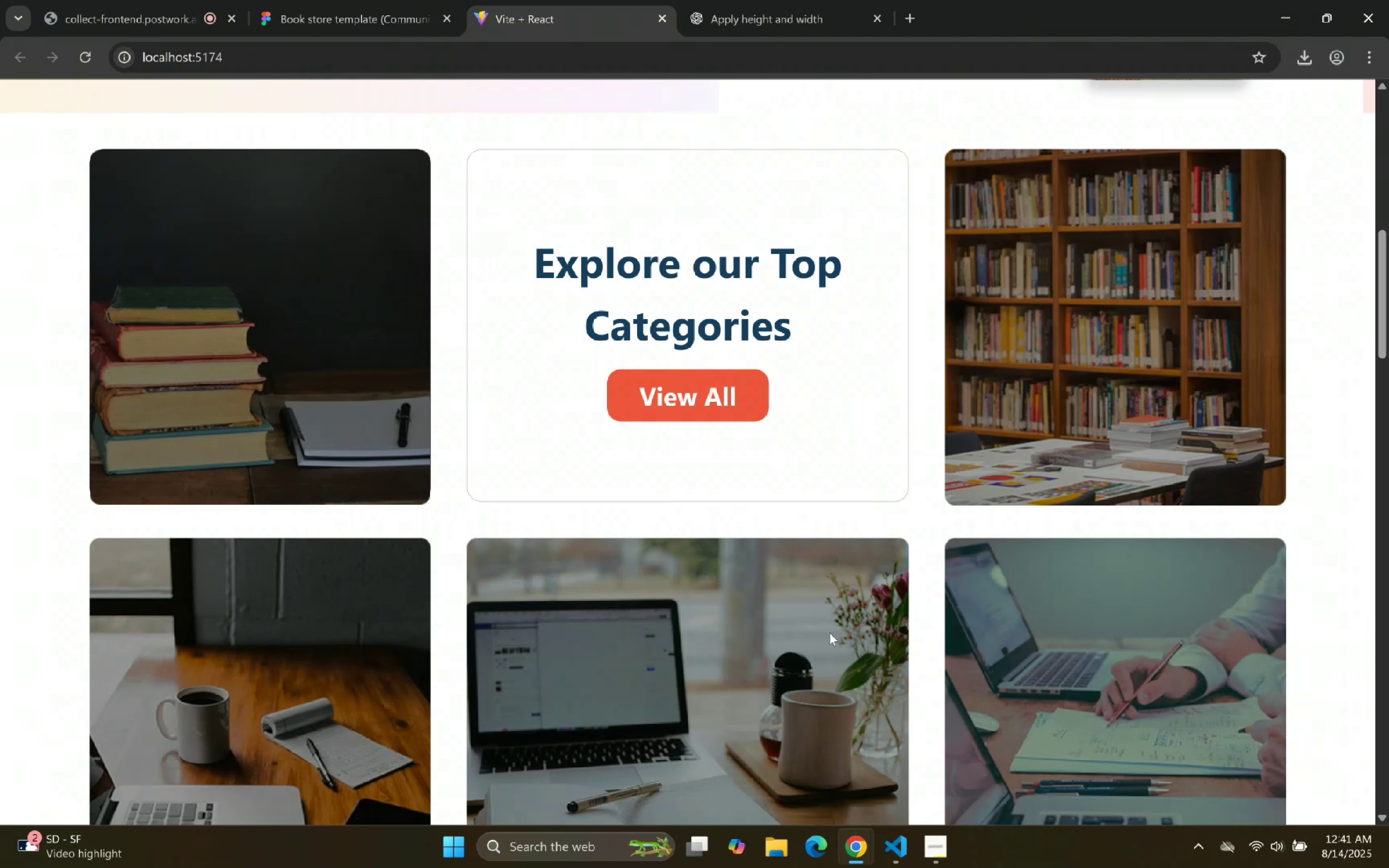 
left_click([417, 0])
 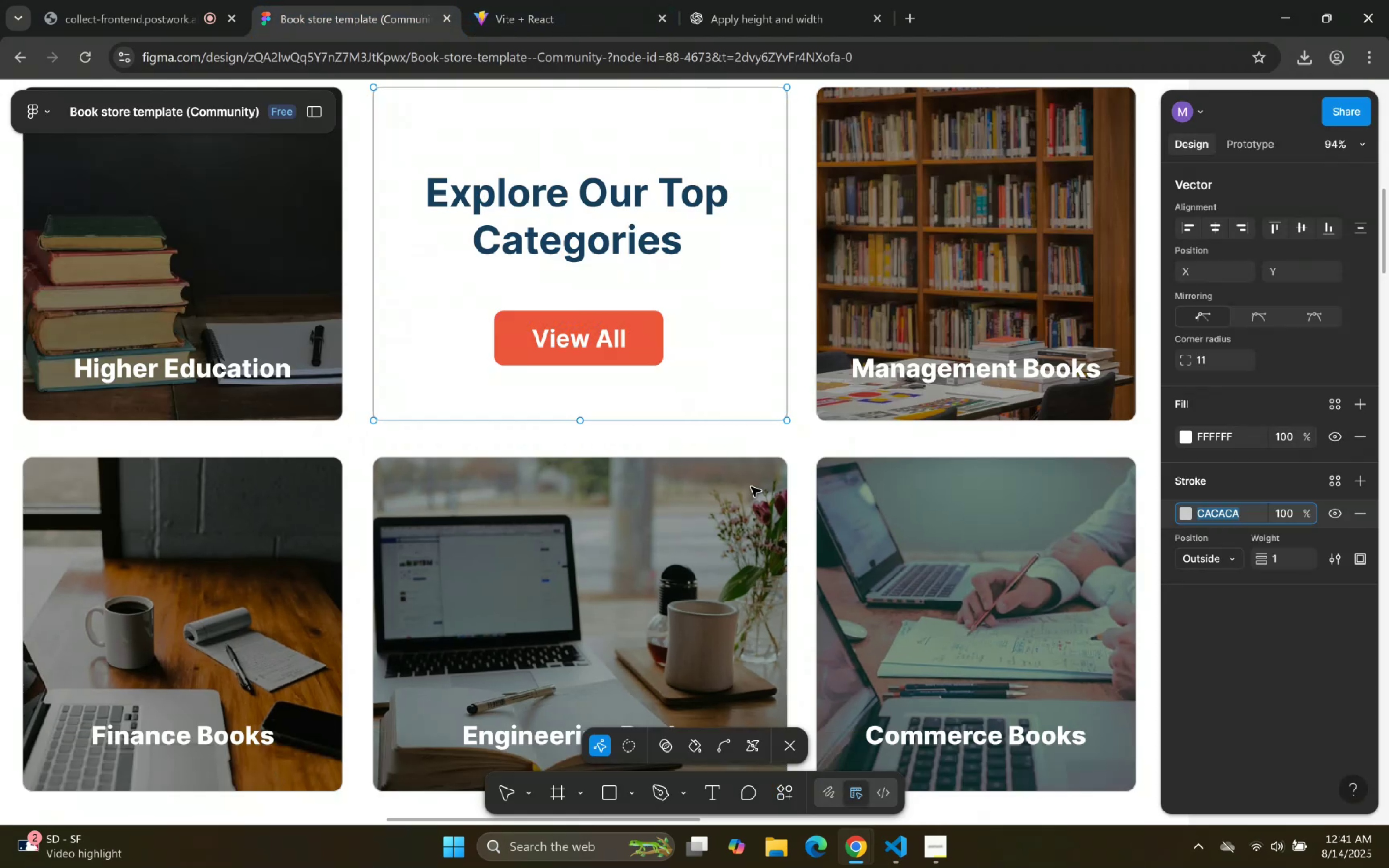 
left_click([811, 397])
 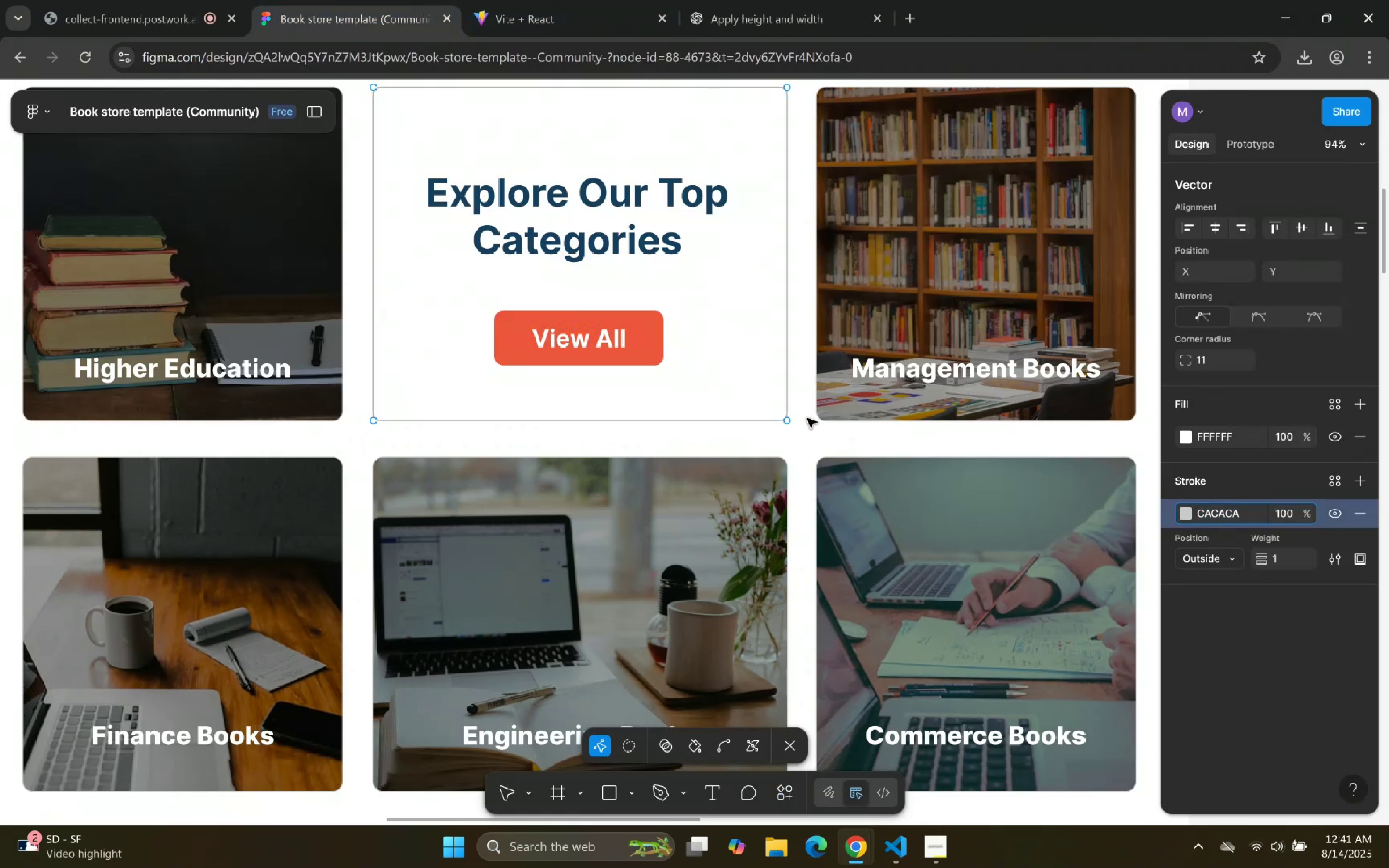 
left_click([806, 396])
 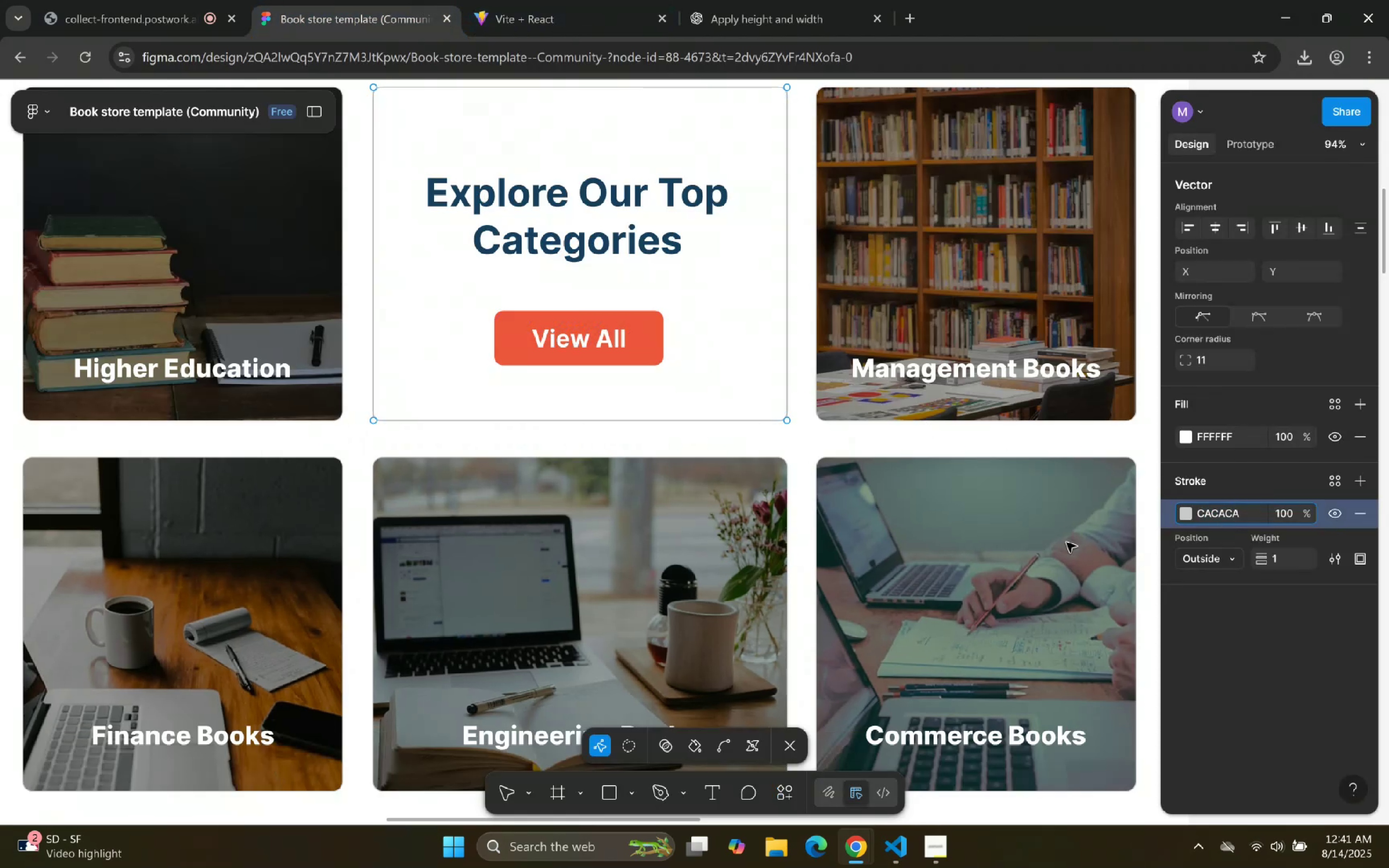 
left_click([1228, 641])
 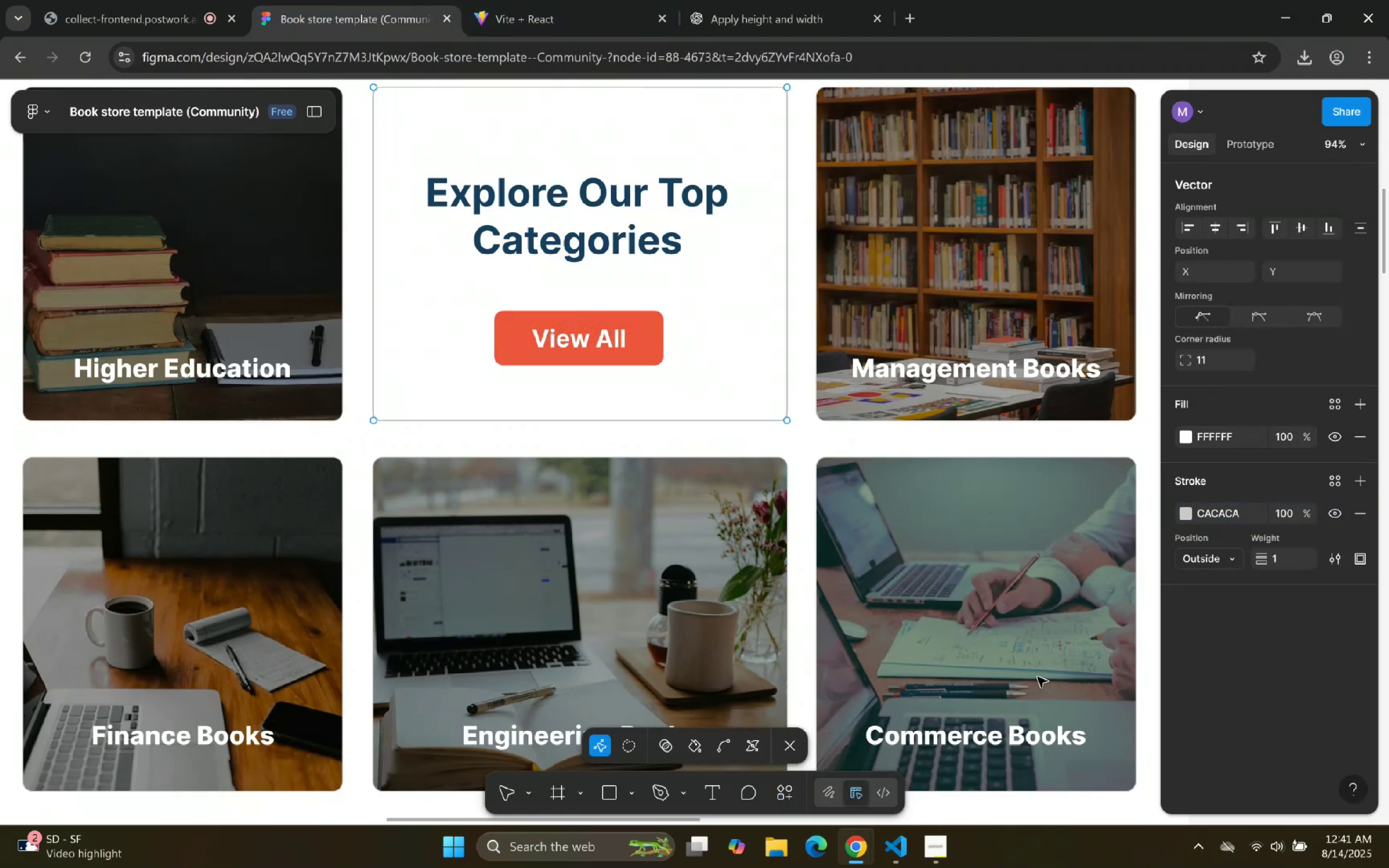 
scroll: coordinate [757, 308], scroll_direction: up, amount: 6.0
 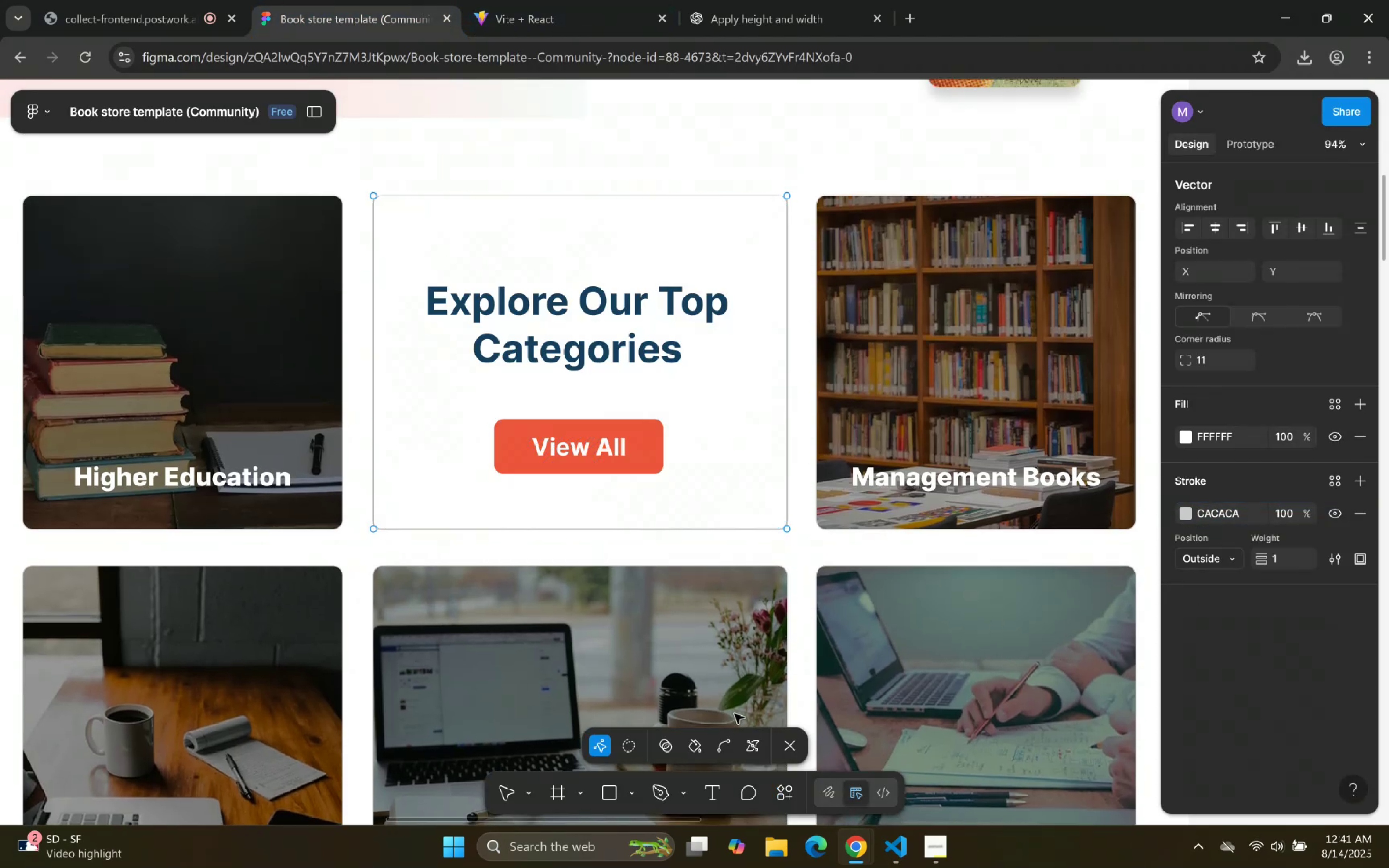 
scroll: coordinate [819, 639], scroll_direction: down, amount: 8.0
 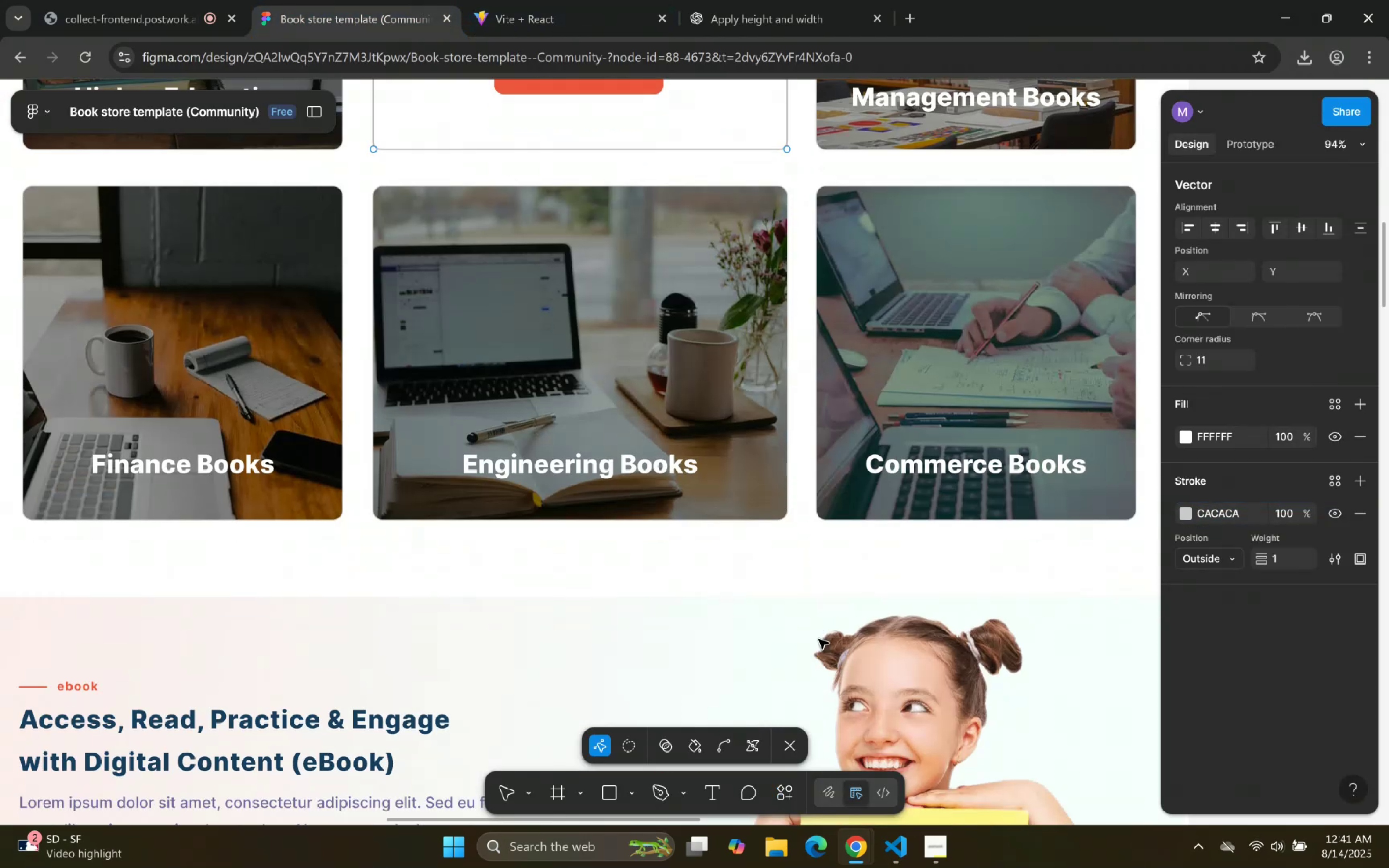 
scroll: coordinate [815, 640], scroll_direction: up, amount: 3.0
 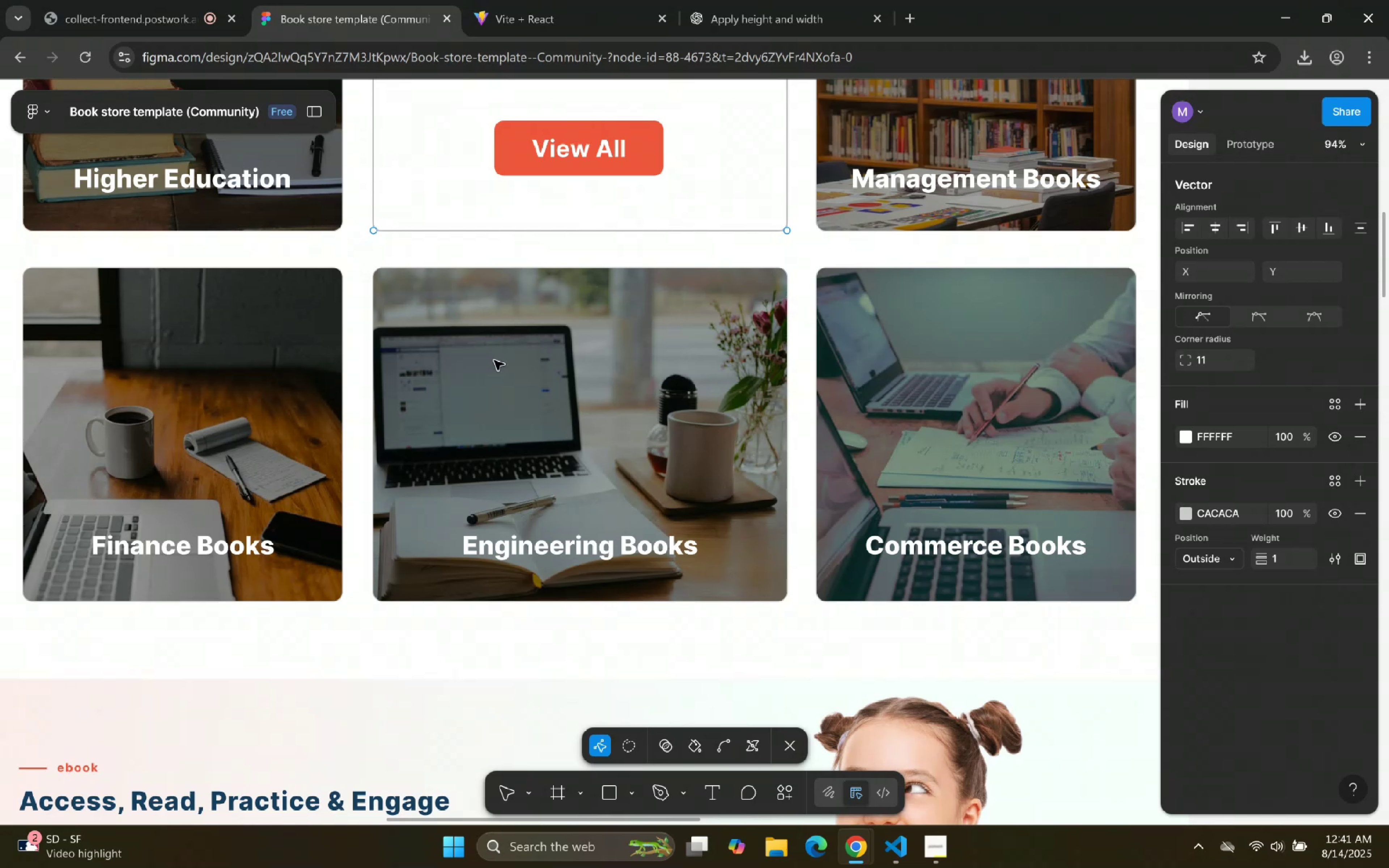 
left_click([506, 0])
 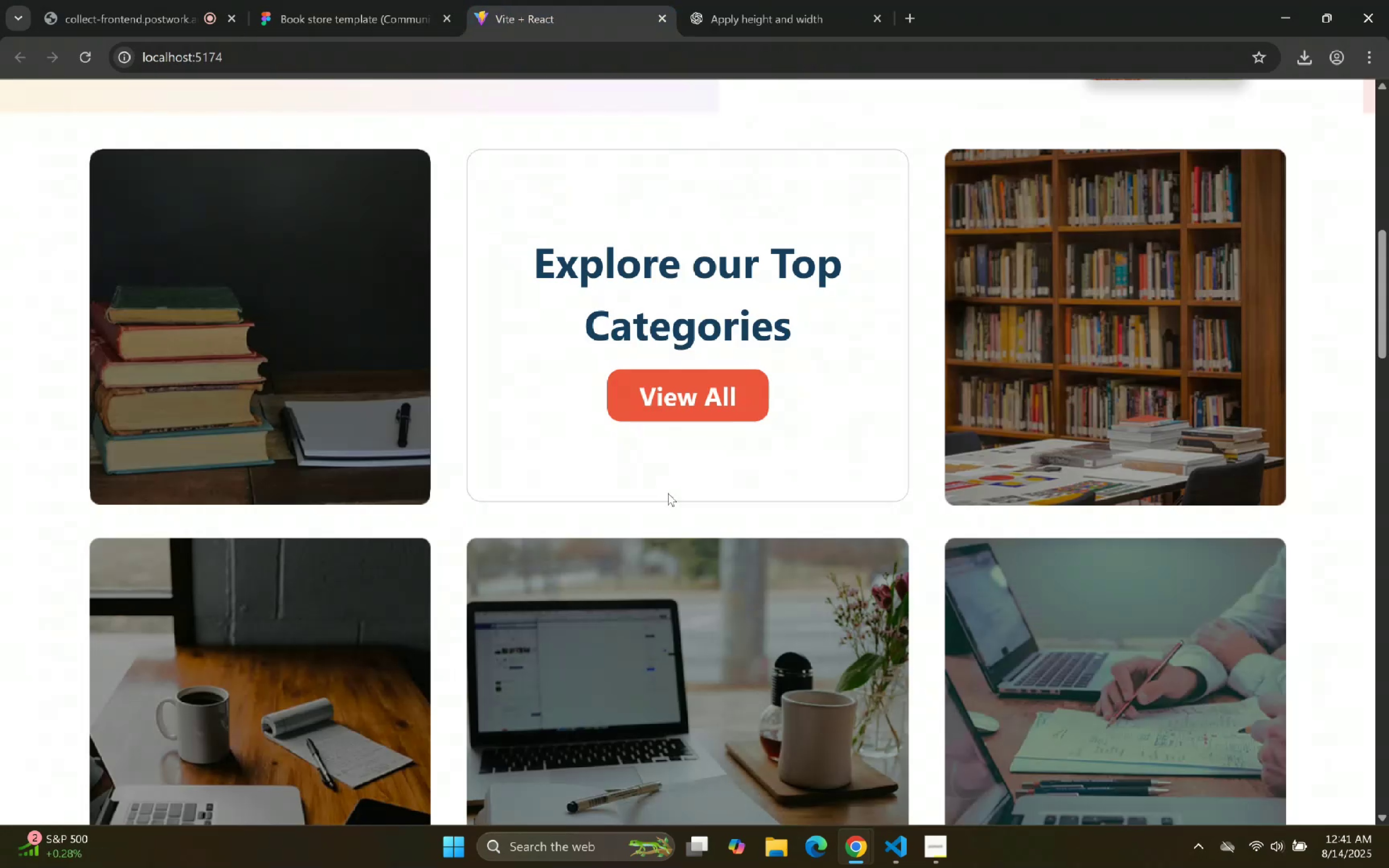 
scroll: coordinate [668, 493], scroll_direction: down, amount: 2.0
 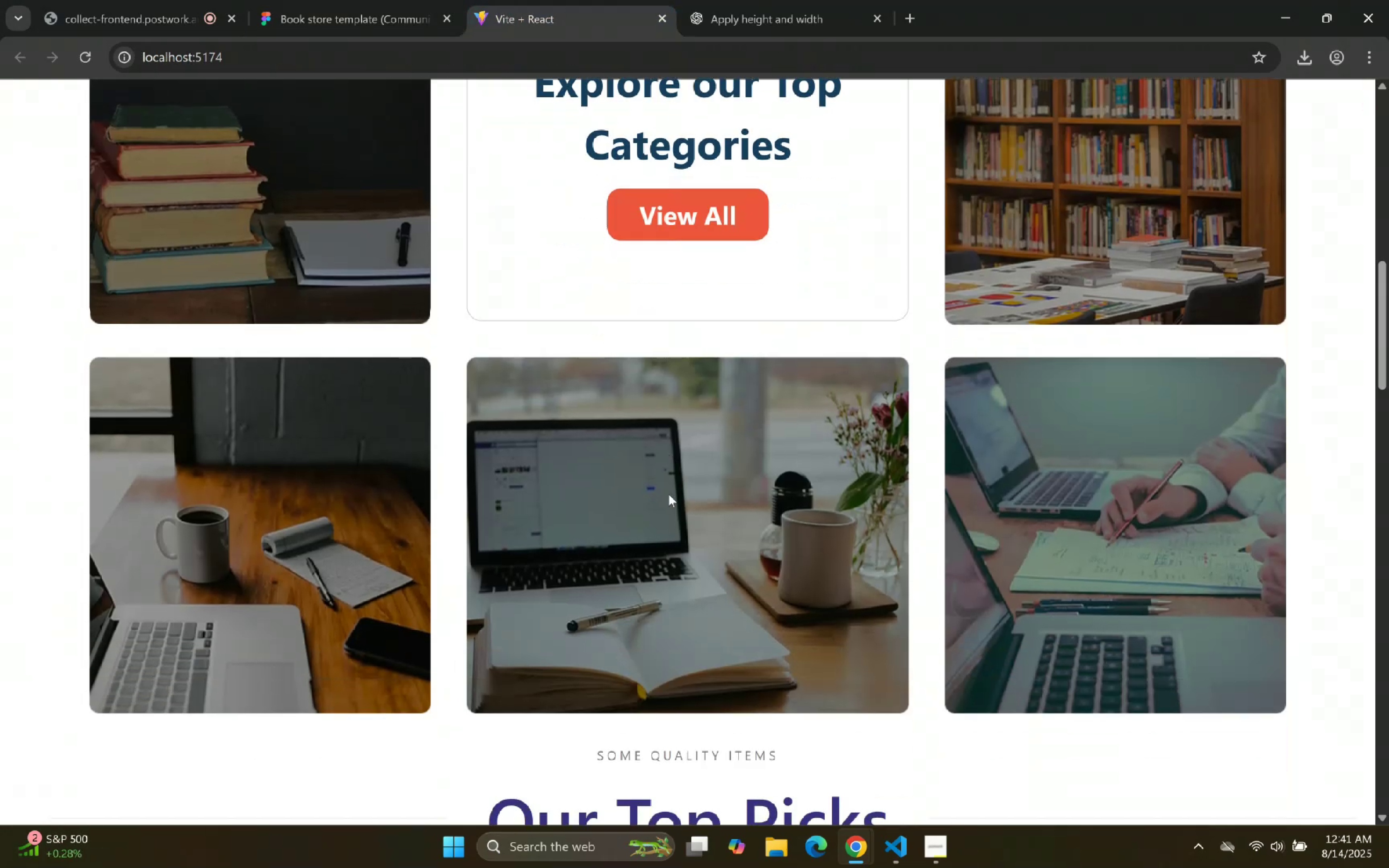 
scroll: coordinate [665, 482], scroll_direction: none, amount: 0.0
 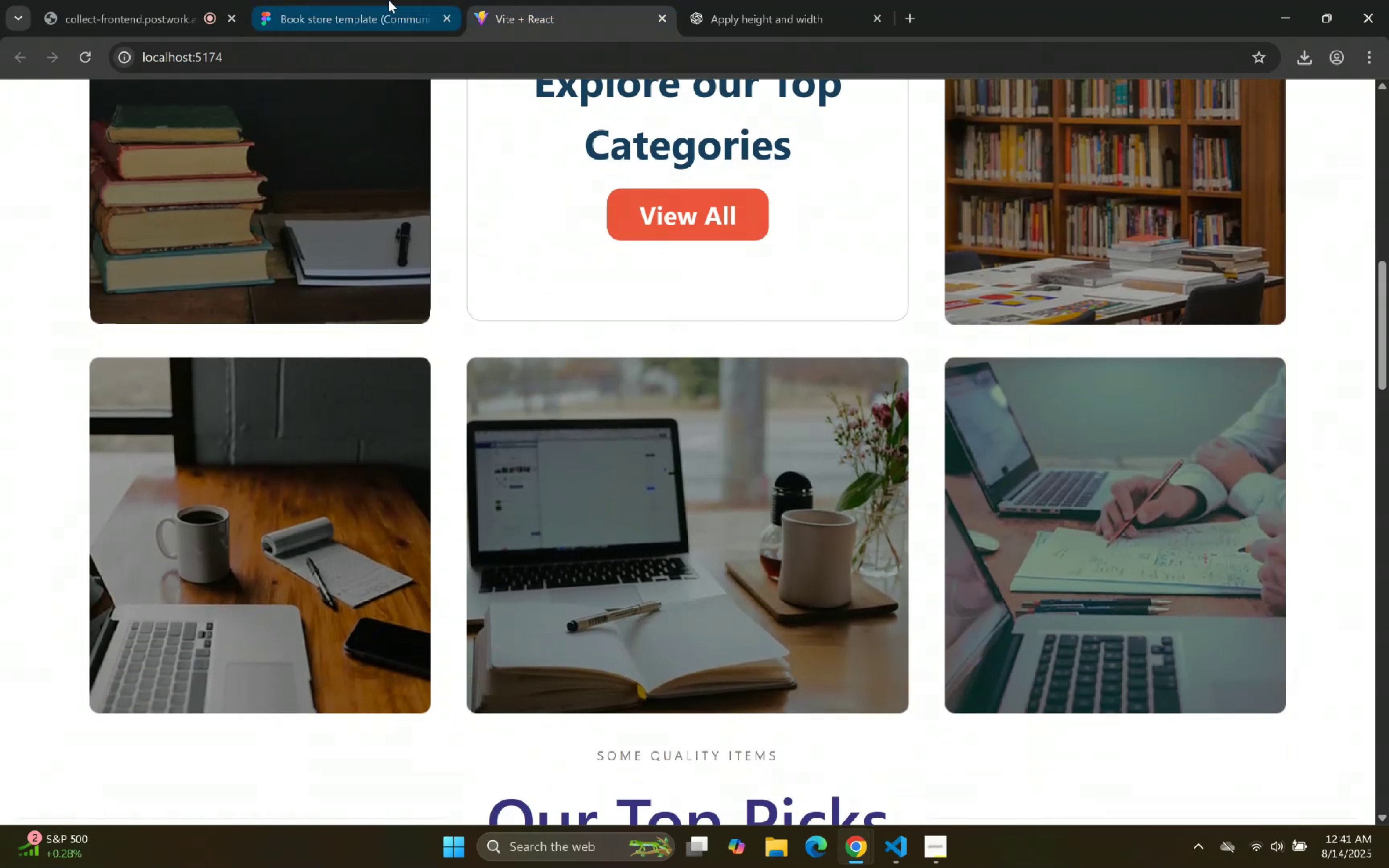 
left_click([363, 0])
 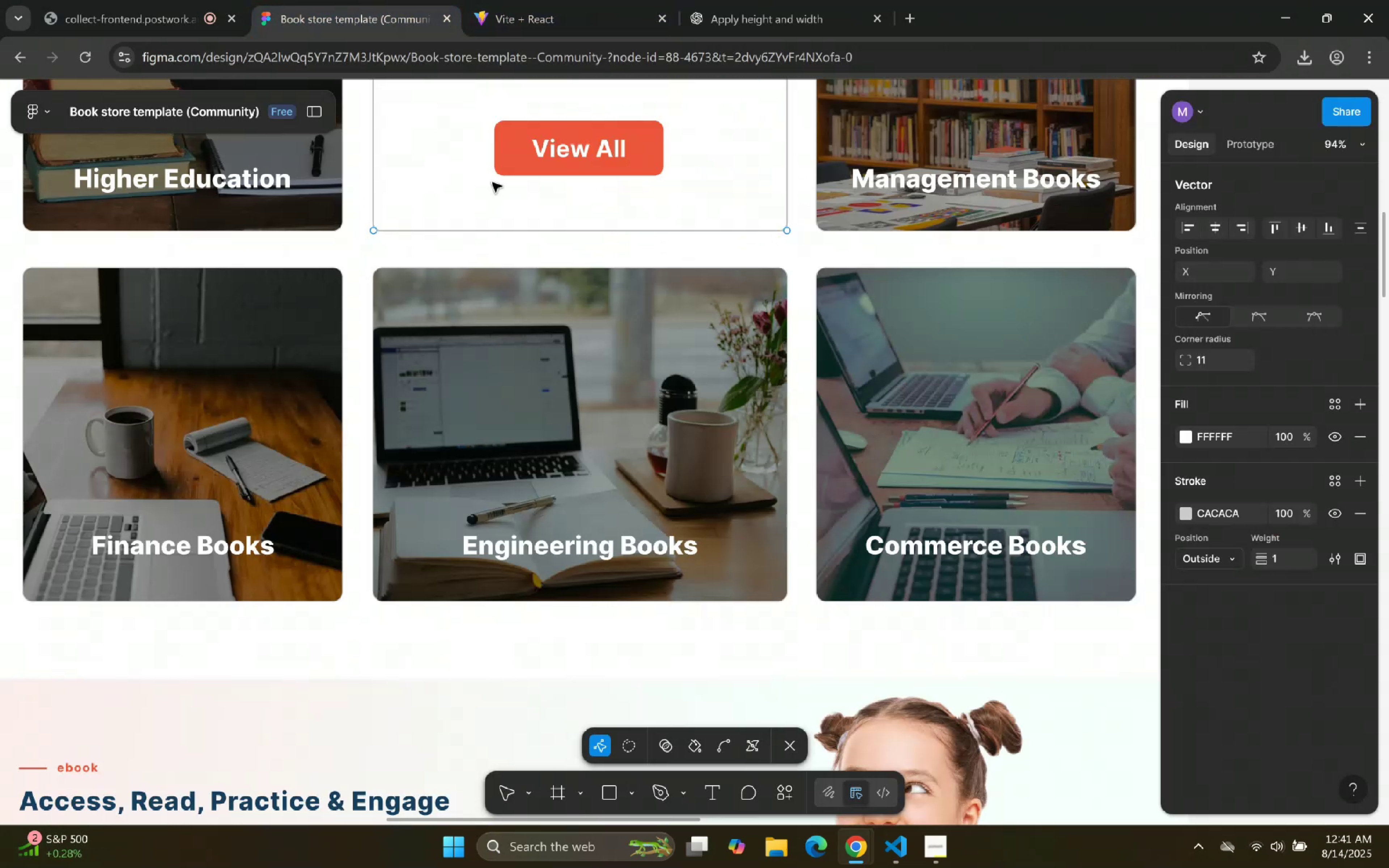 
scroll: coordinate [634, 426], scroll_direction: down, amount: 1.0
 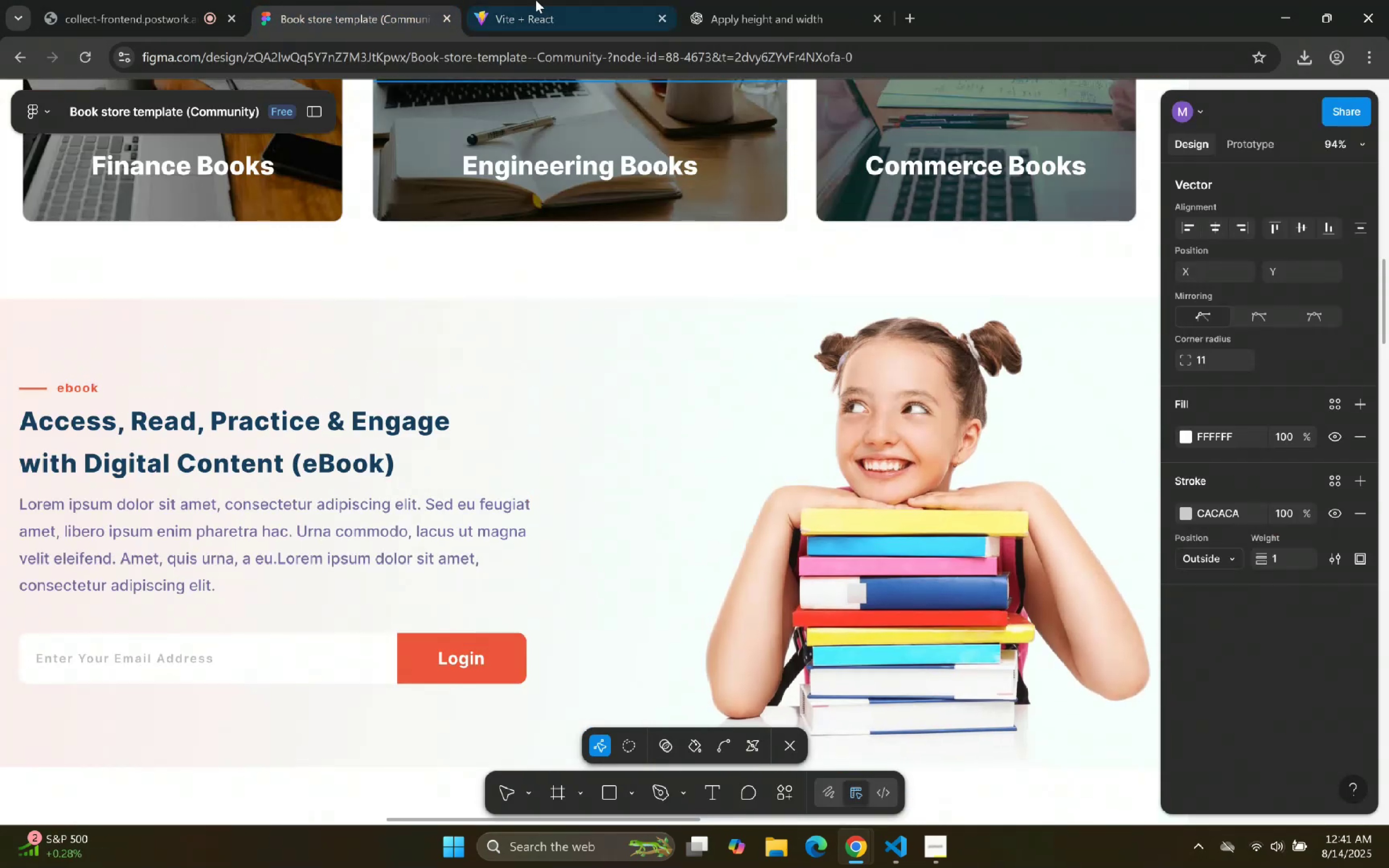 
scroll: coordinate [592, 413], scroll_direction: up, amount: 4.0
 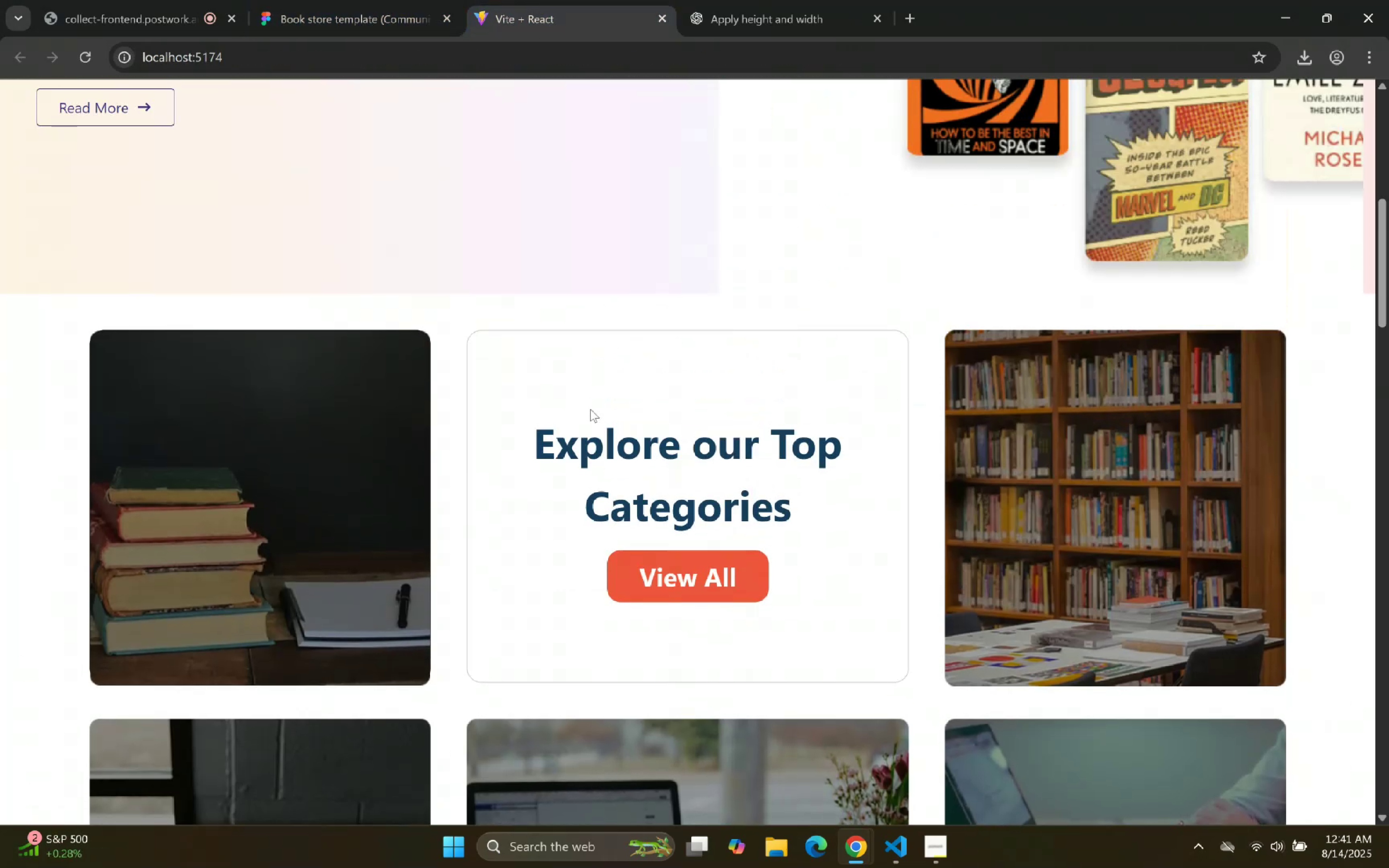 
scroll: coordinate [589, 409], scroll_direction: down, amount: 6.0
 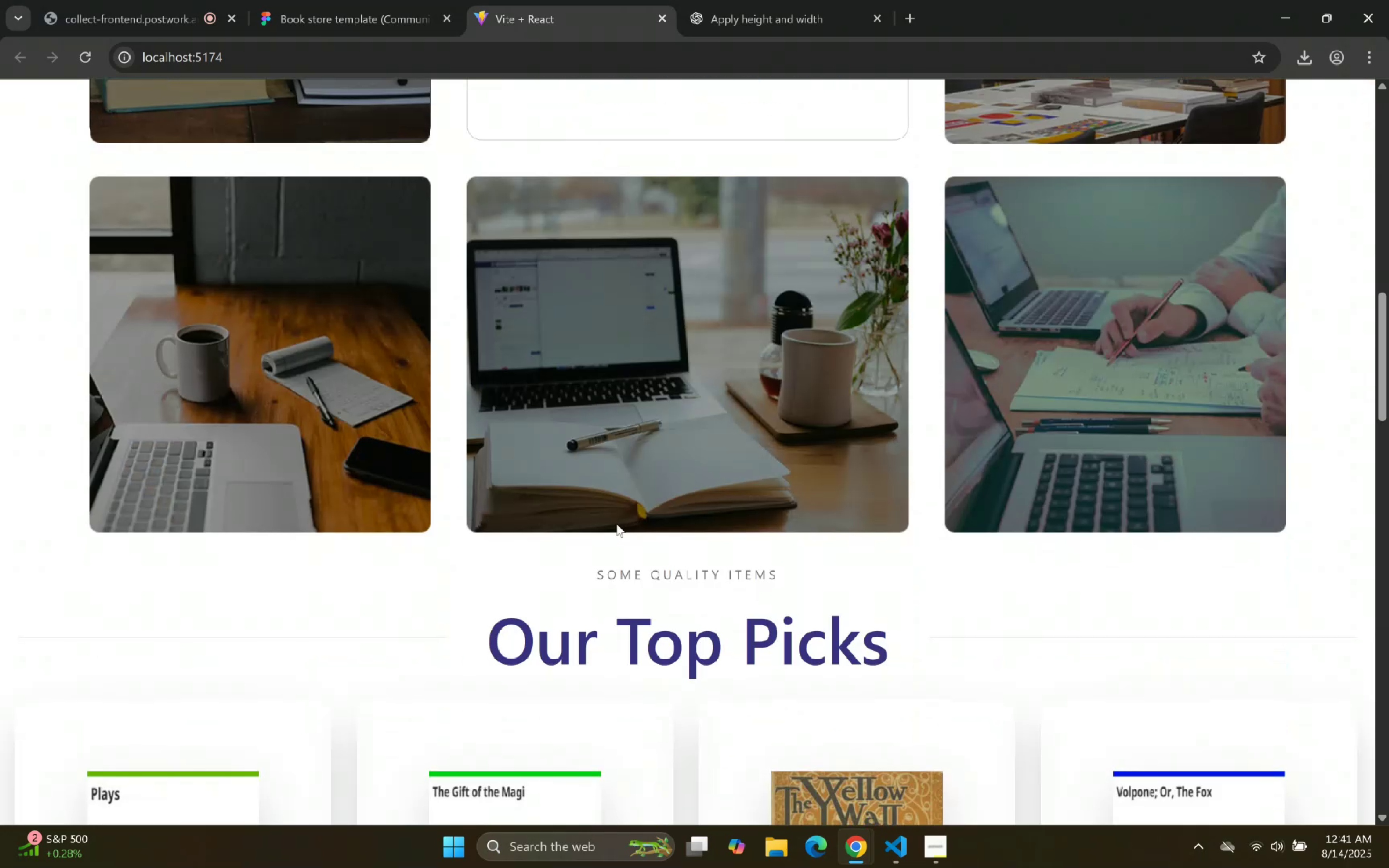 
scroll: coordinate [468, 218], scroll_direction: up, amount: 5.0
 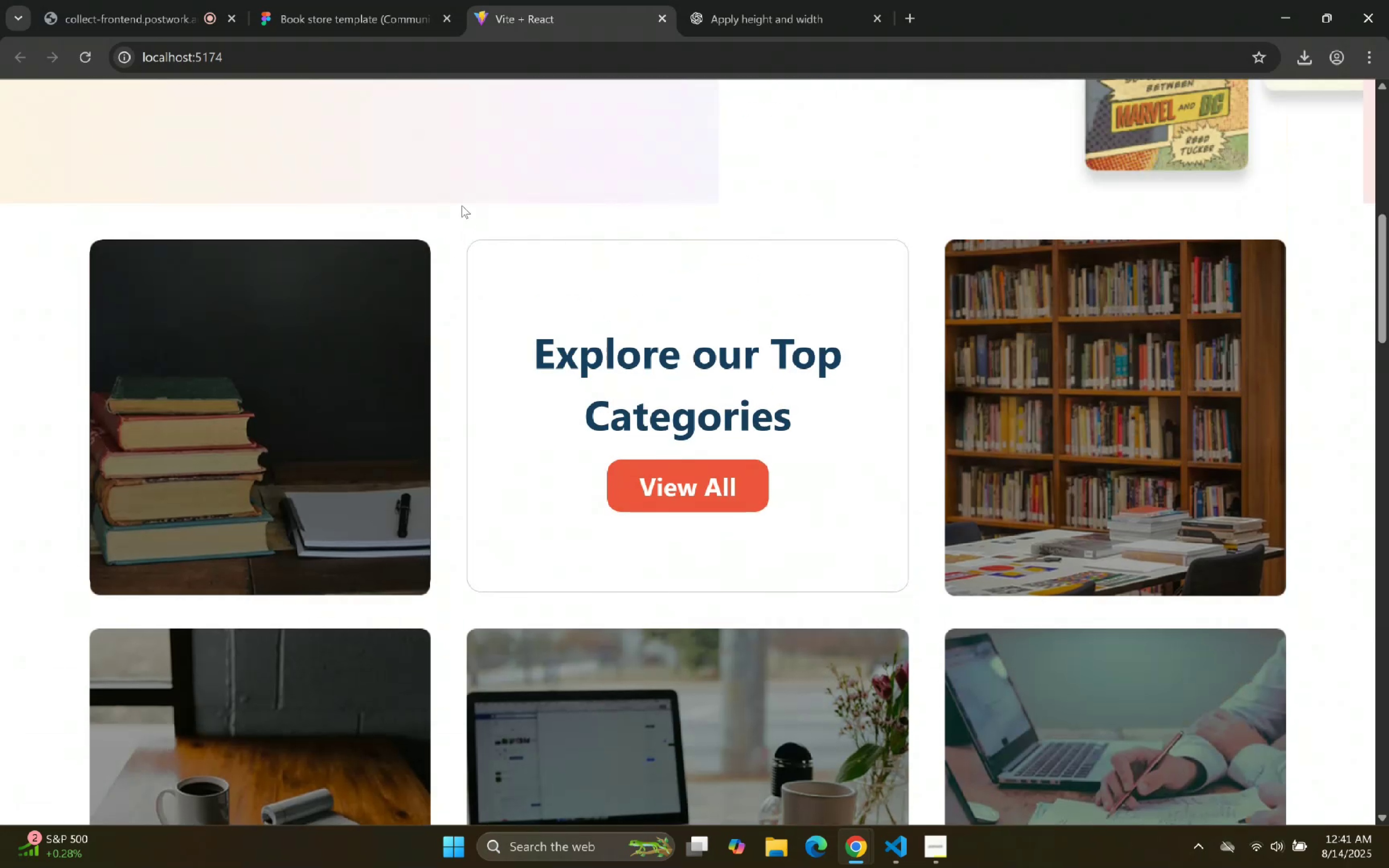 
scroll: coordinate [480, 236], scroll_direction: down, amount: 1.0
 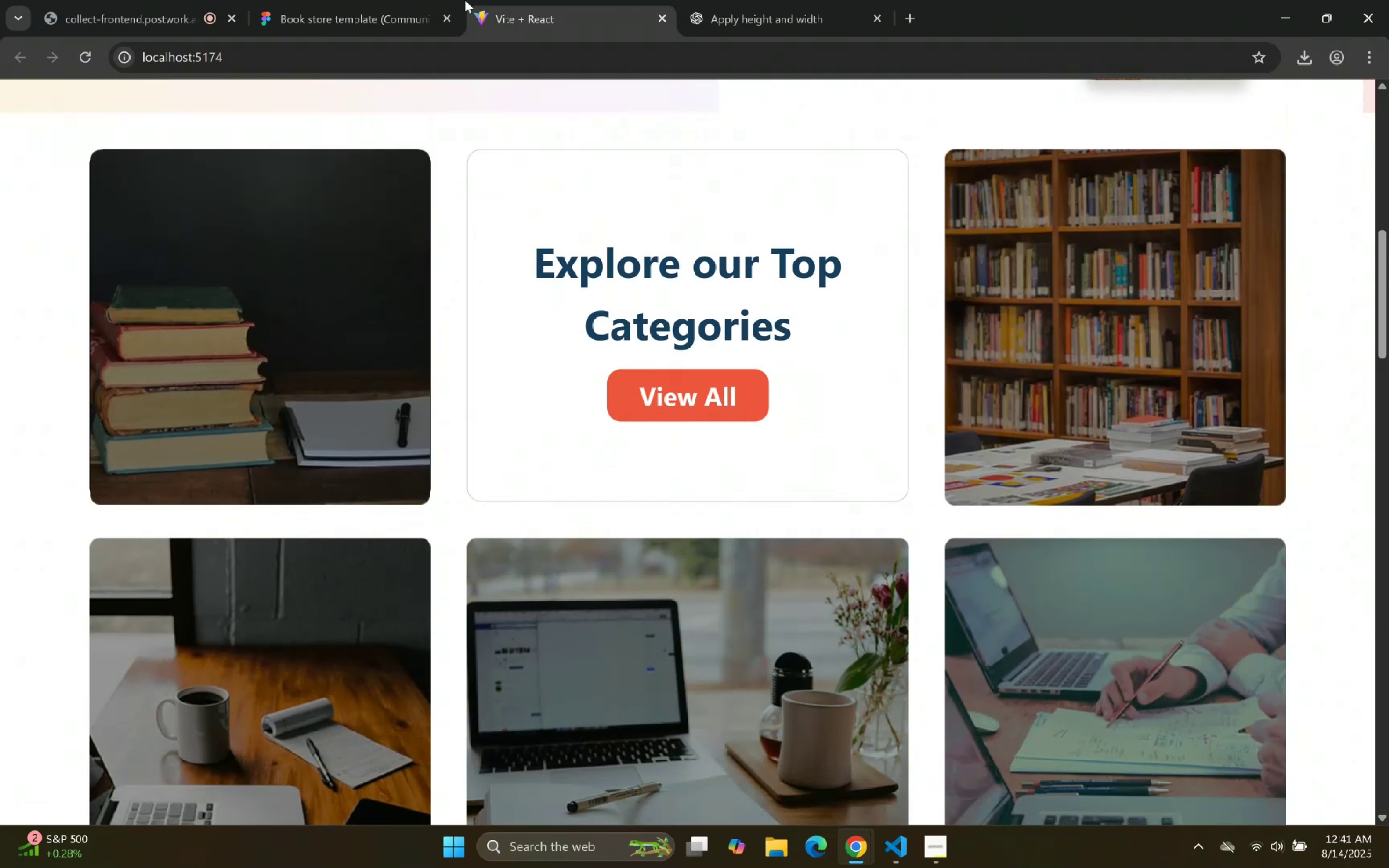 
left_click([424, 0])
 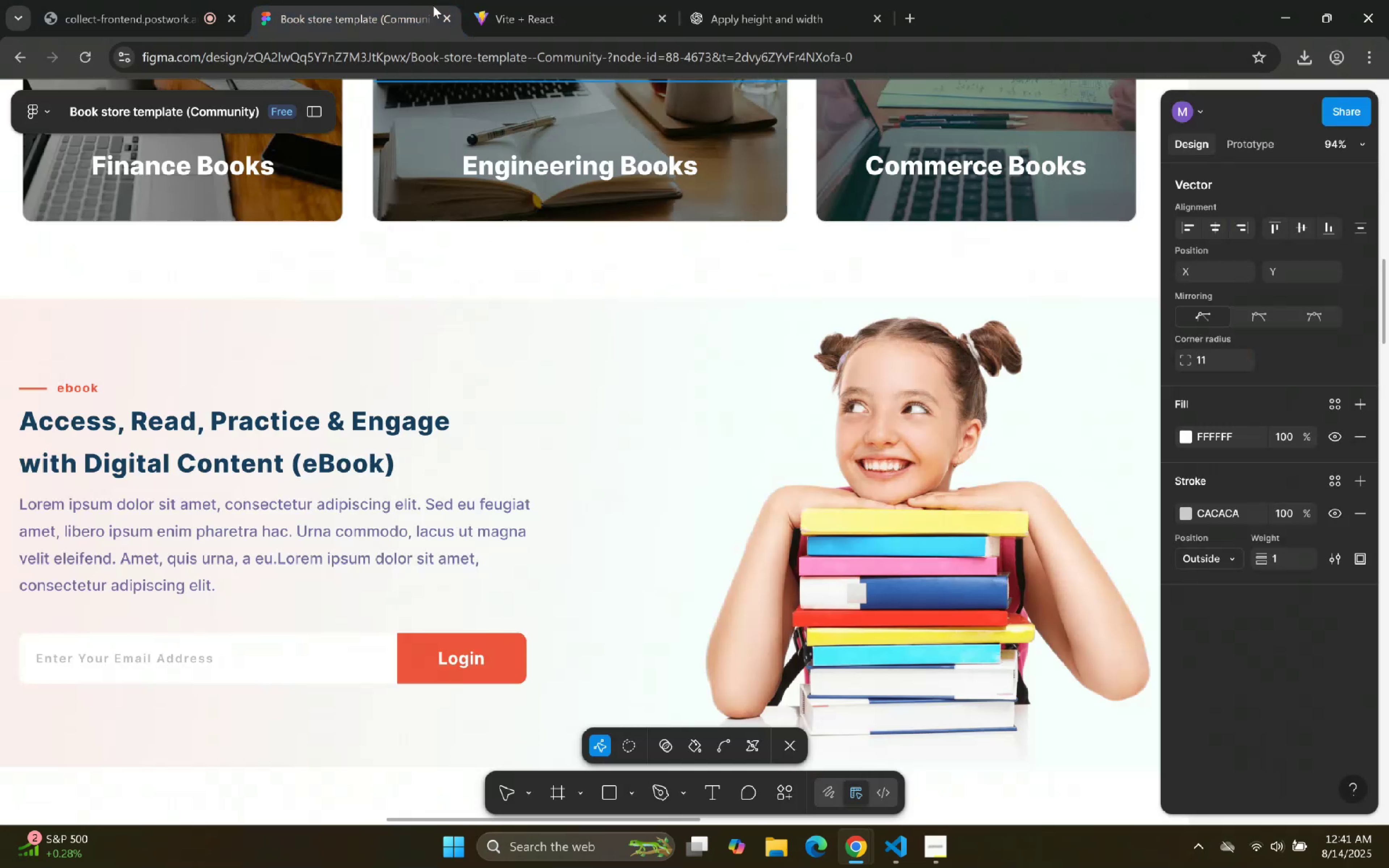 
scroll: coordinate [601, 308], scroll_direction: up, amount: 14.0
 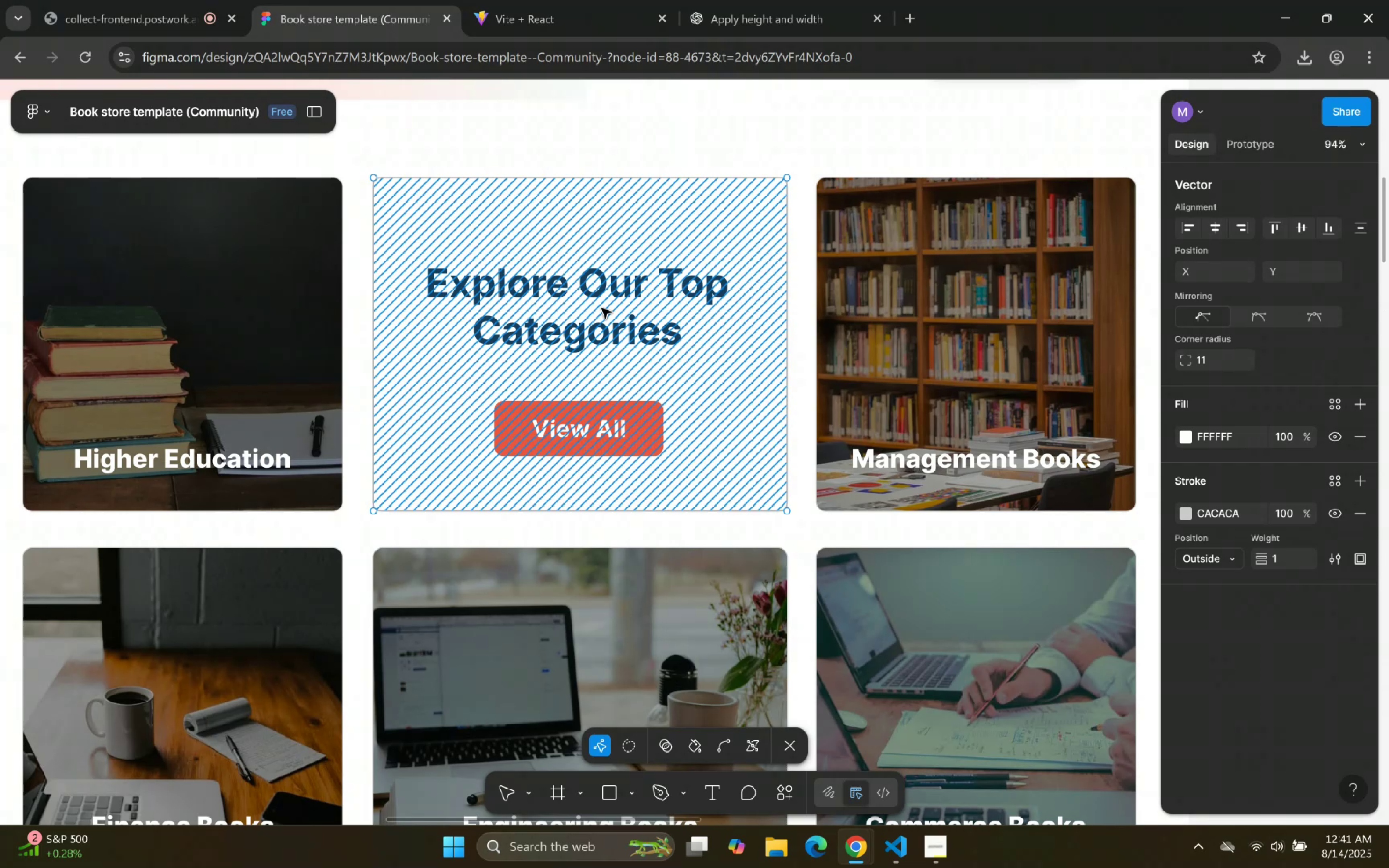 
scroll: coordinate [601, 306], scroll_direction: down, amount: 2.0
 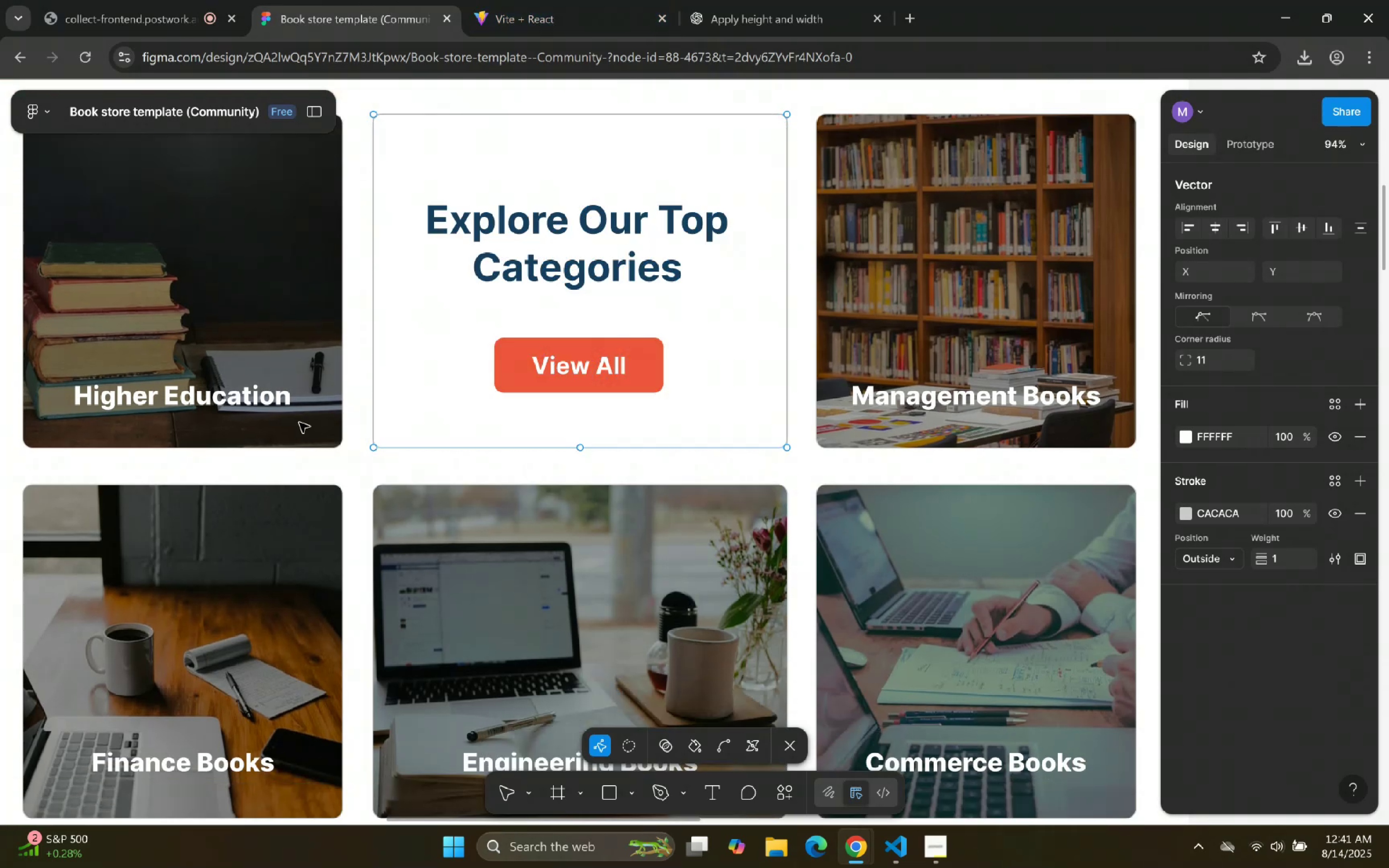 
double_click([238, 391])
 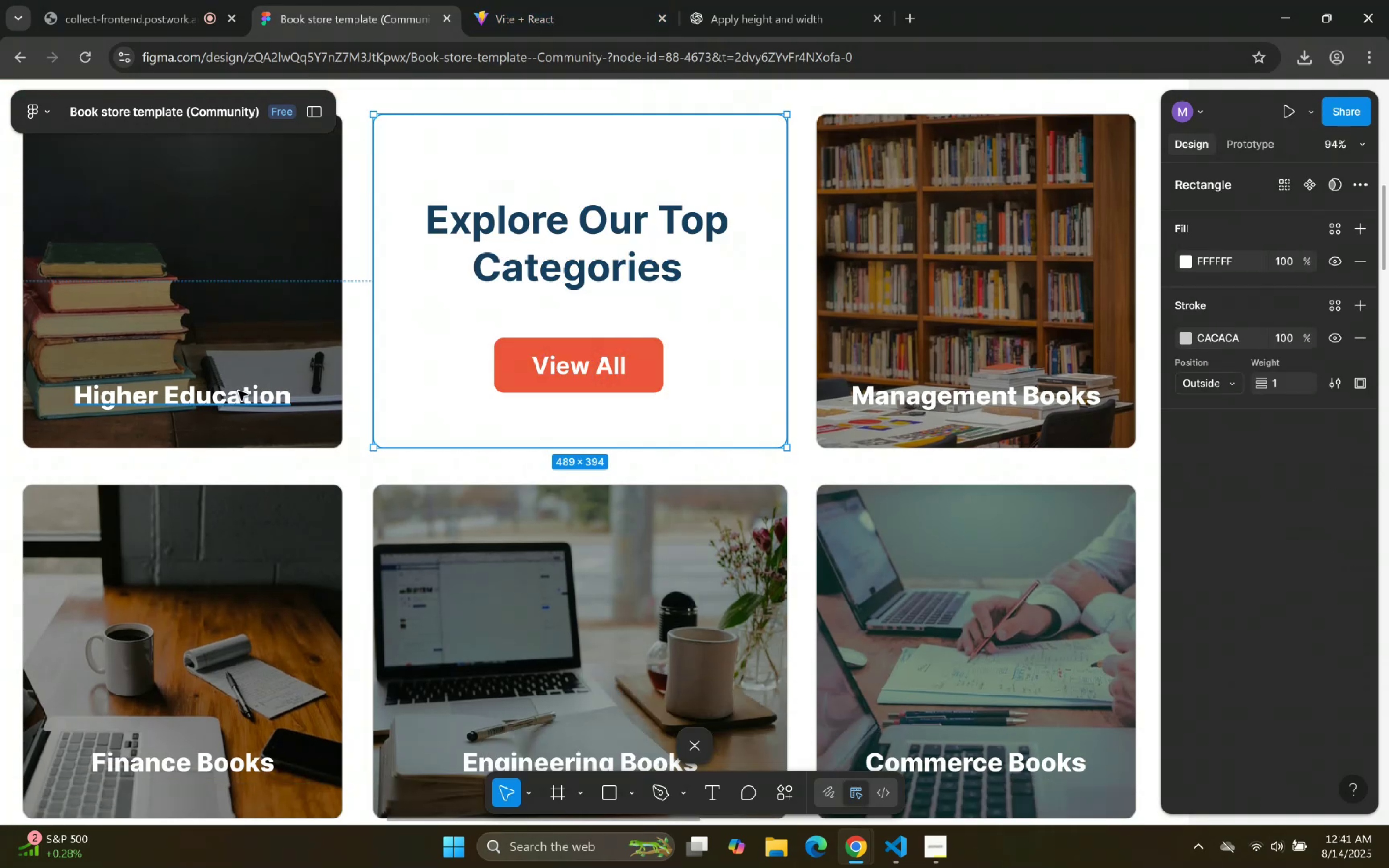 
triple_click([238, 391])
 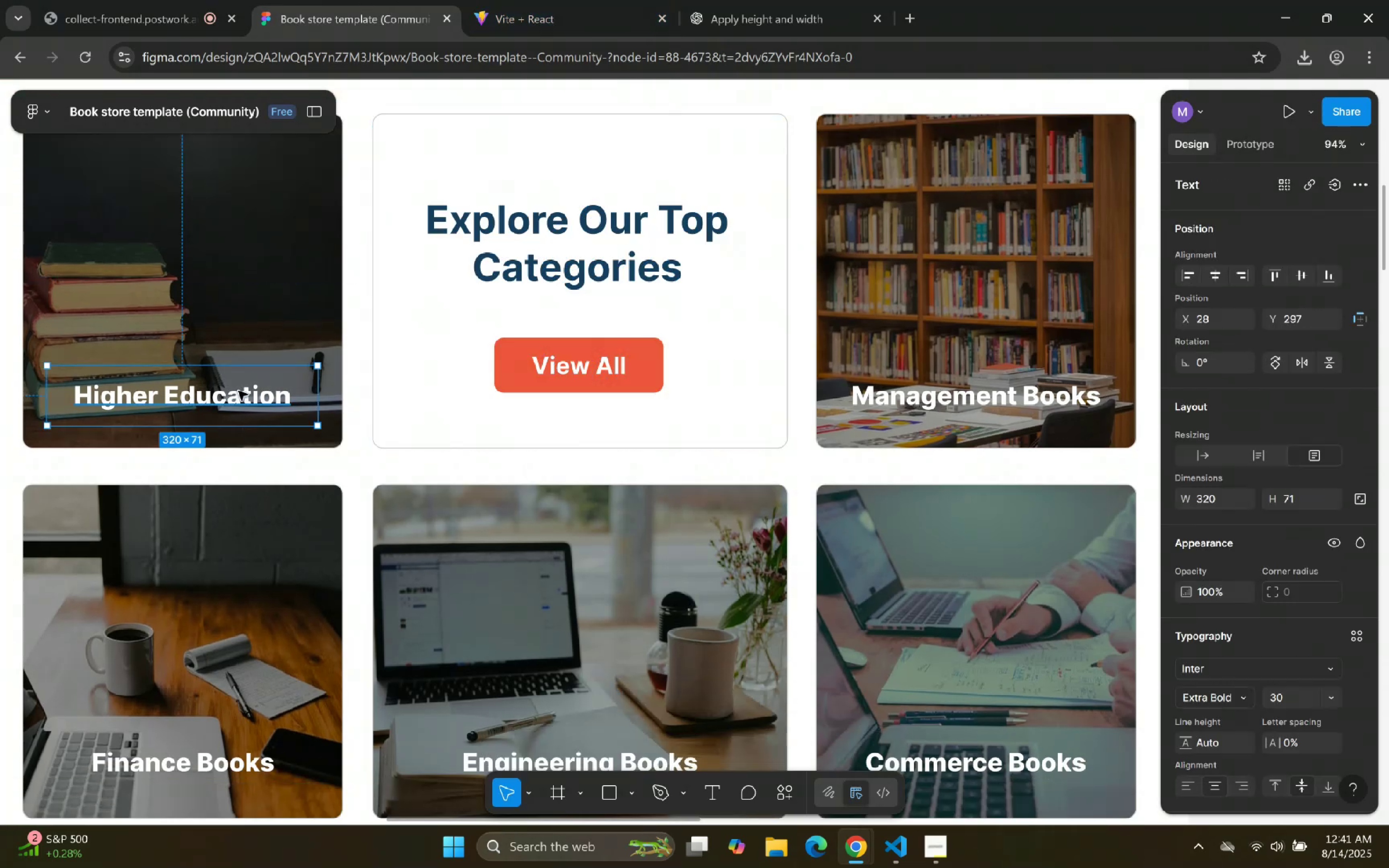 
triple_click([238, 391])
 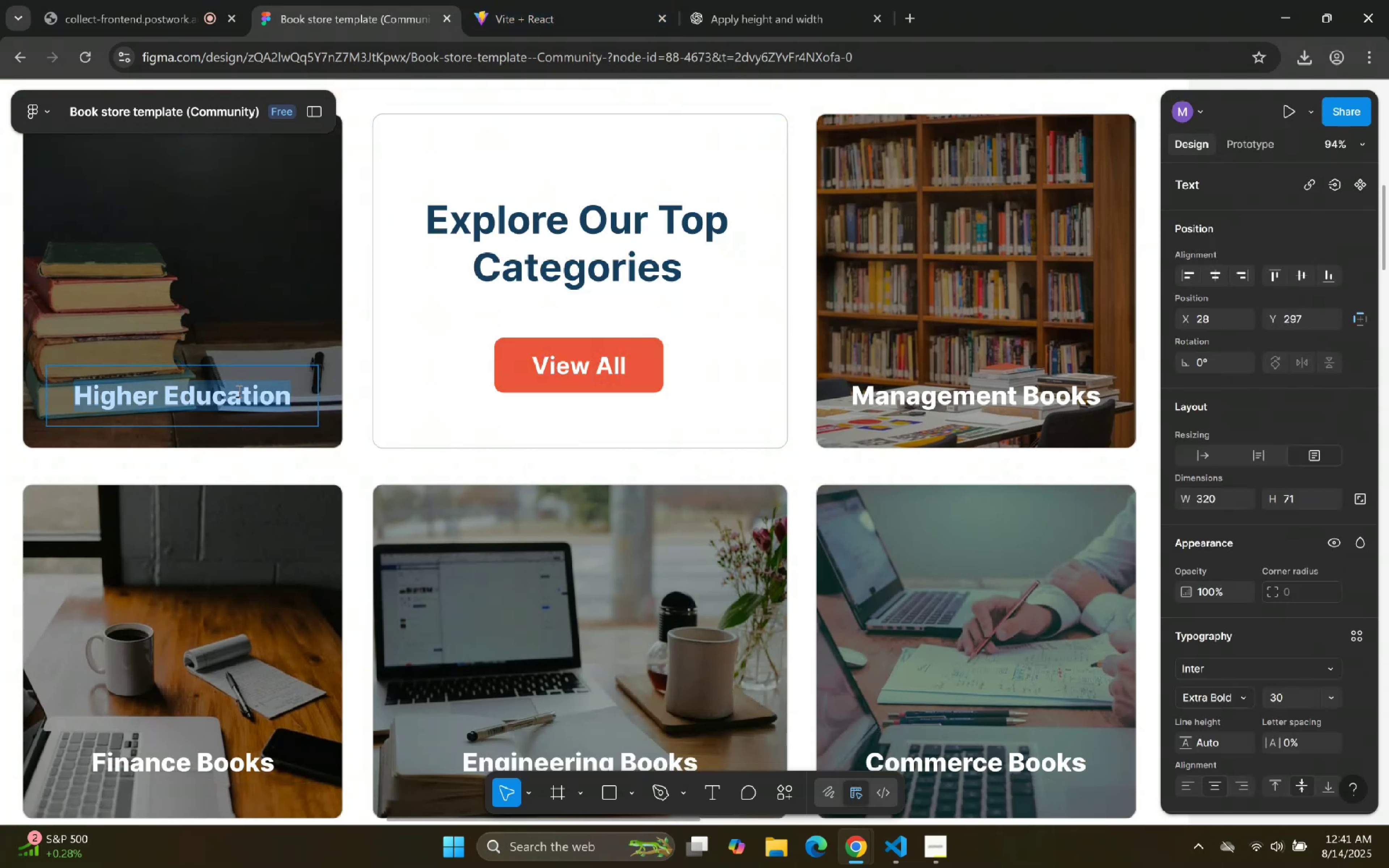 
key(Control+C)
 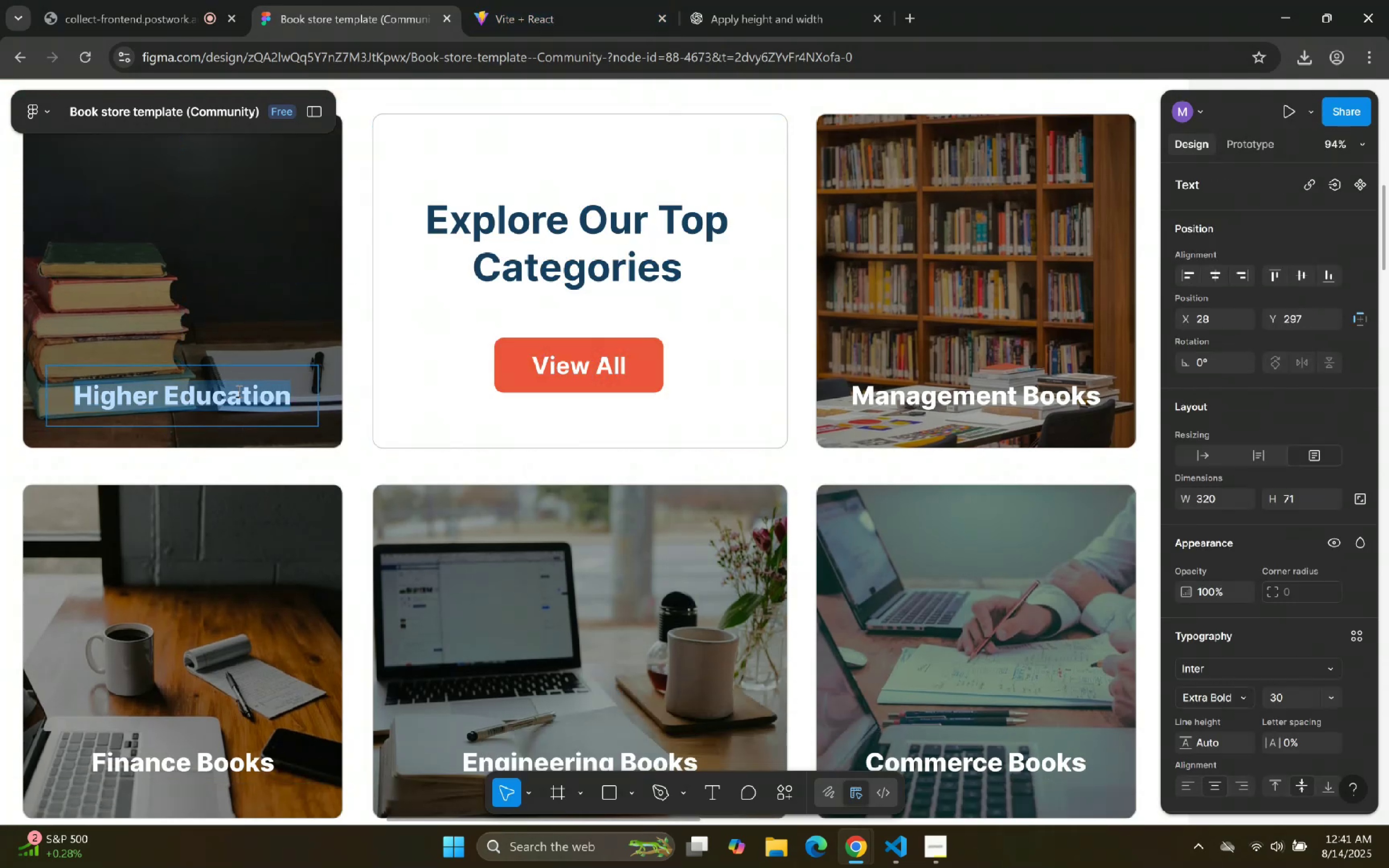 
key(Control+C)
 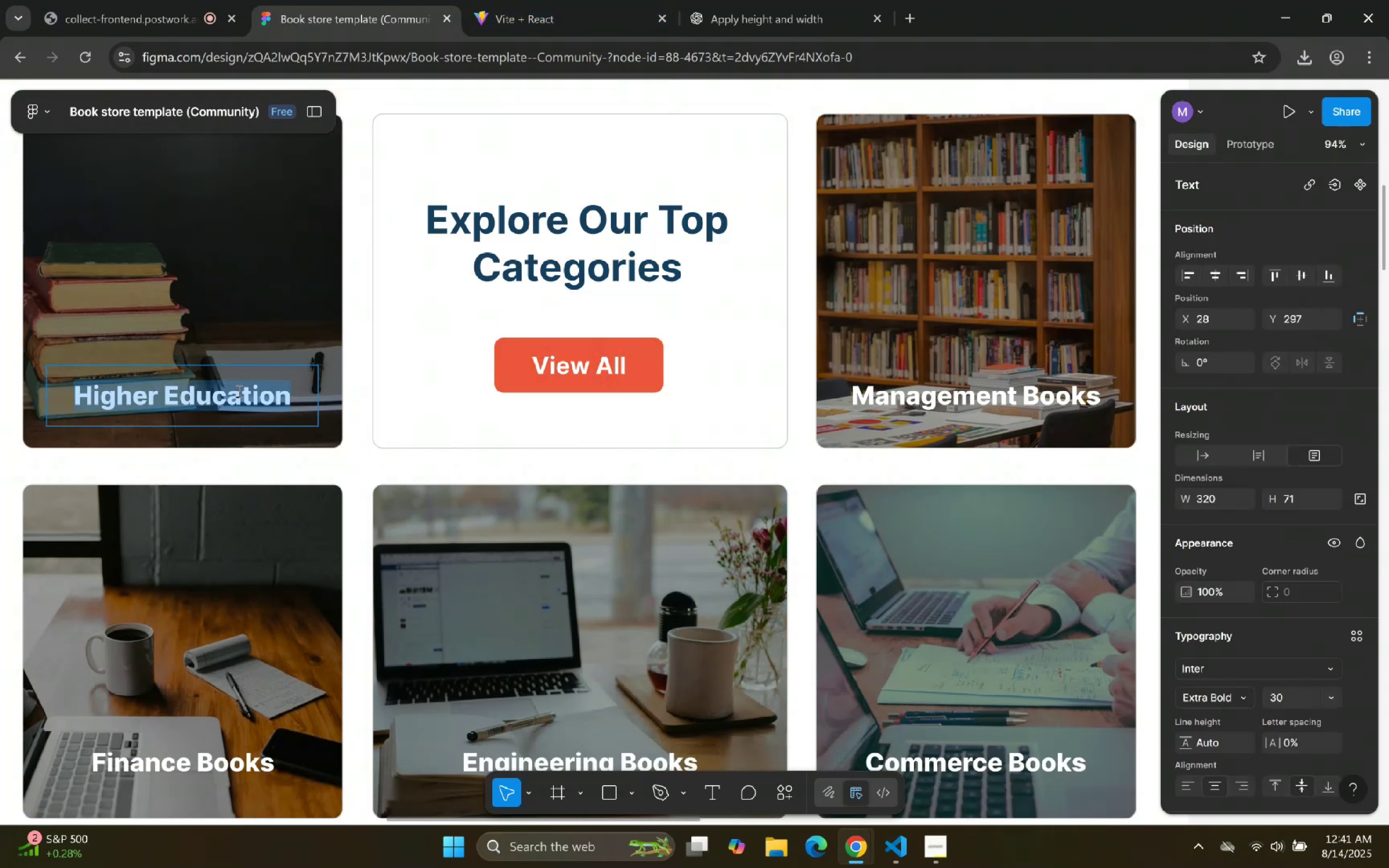 
key(Control+C)
 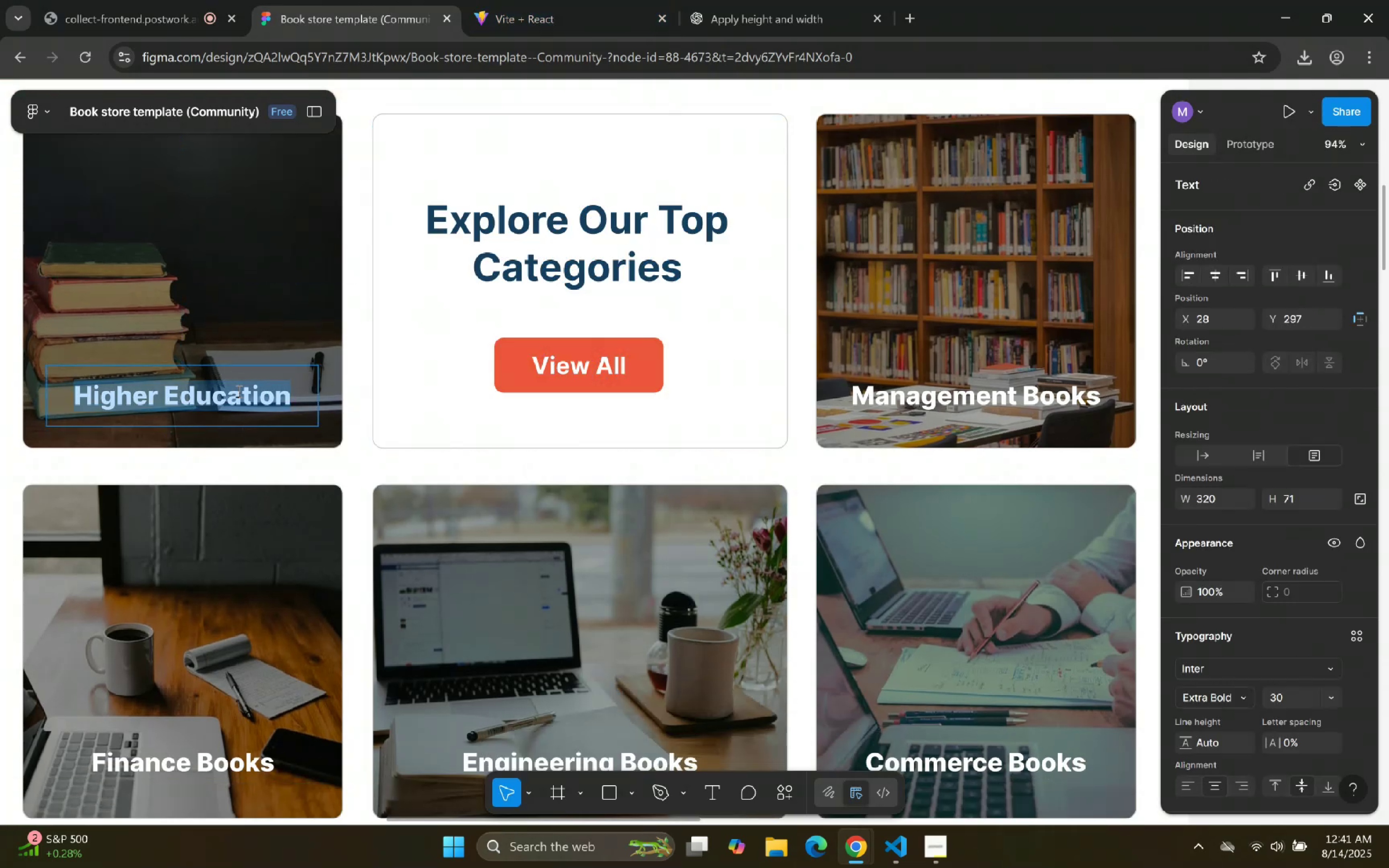 
key(Control+C)
 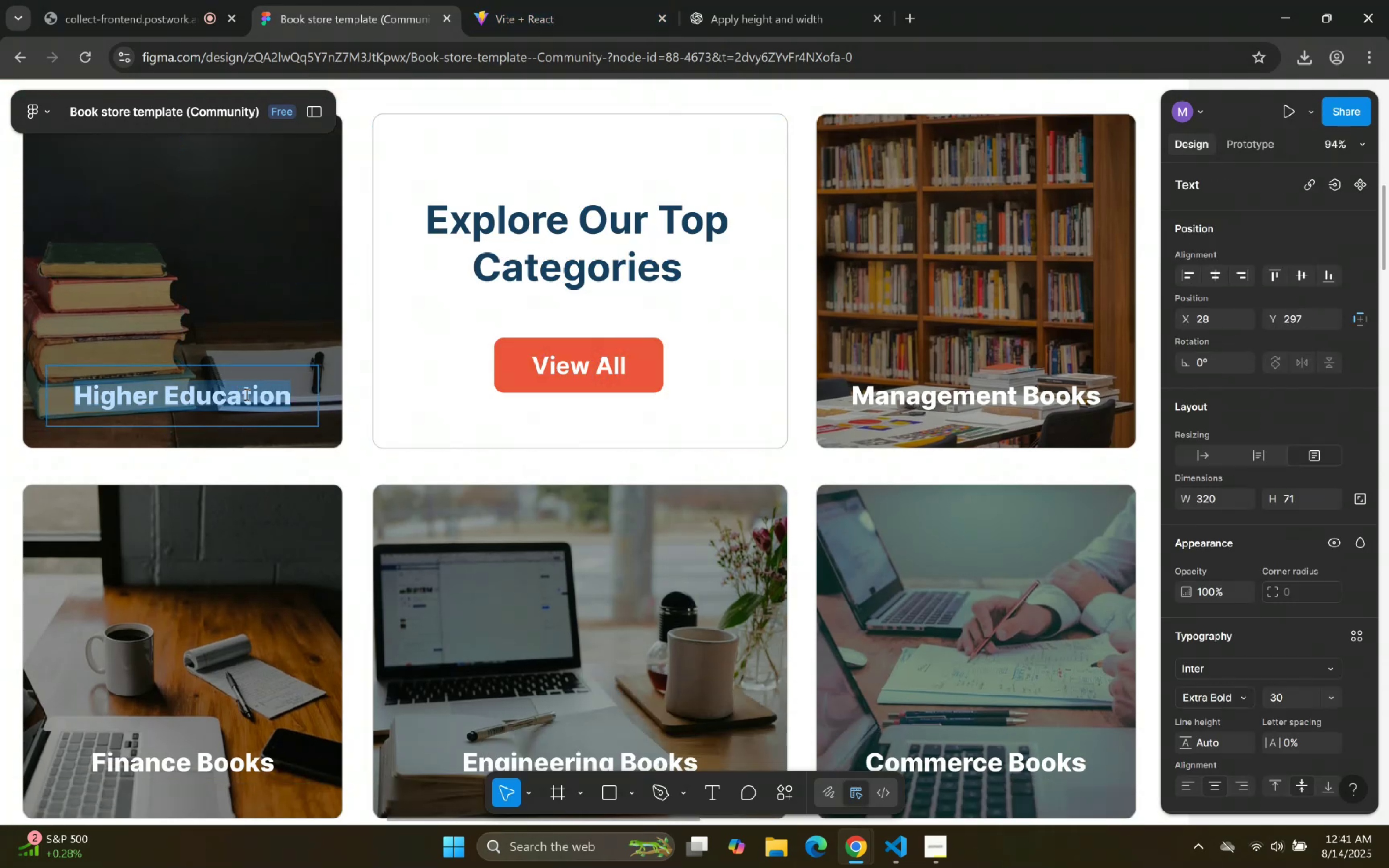 
key(Control+C)
 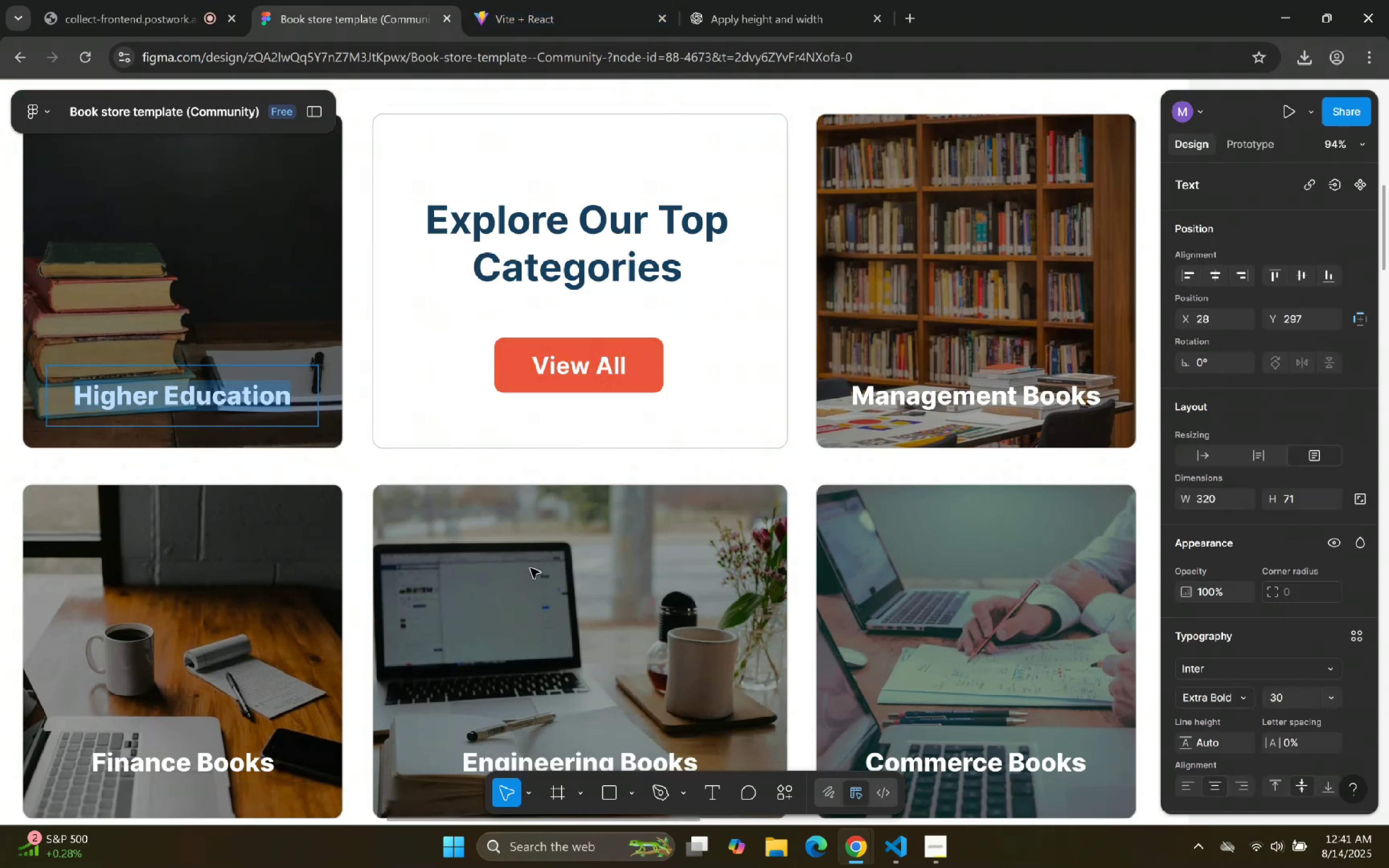 
key(Control+C)
 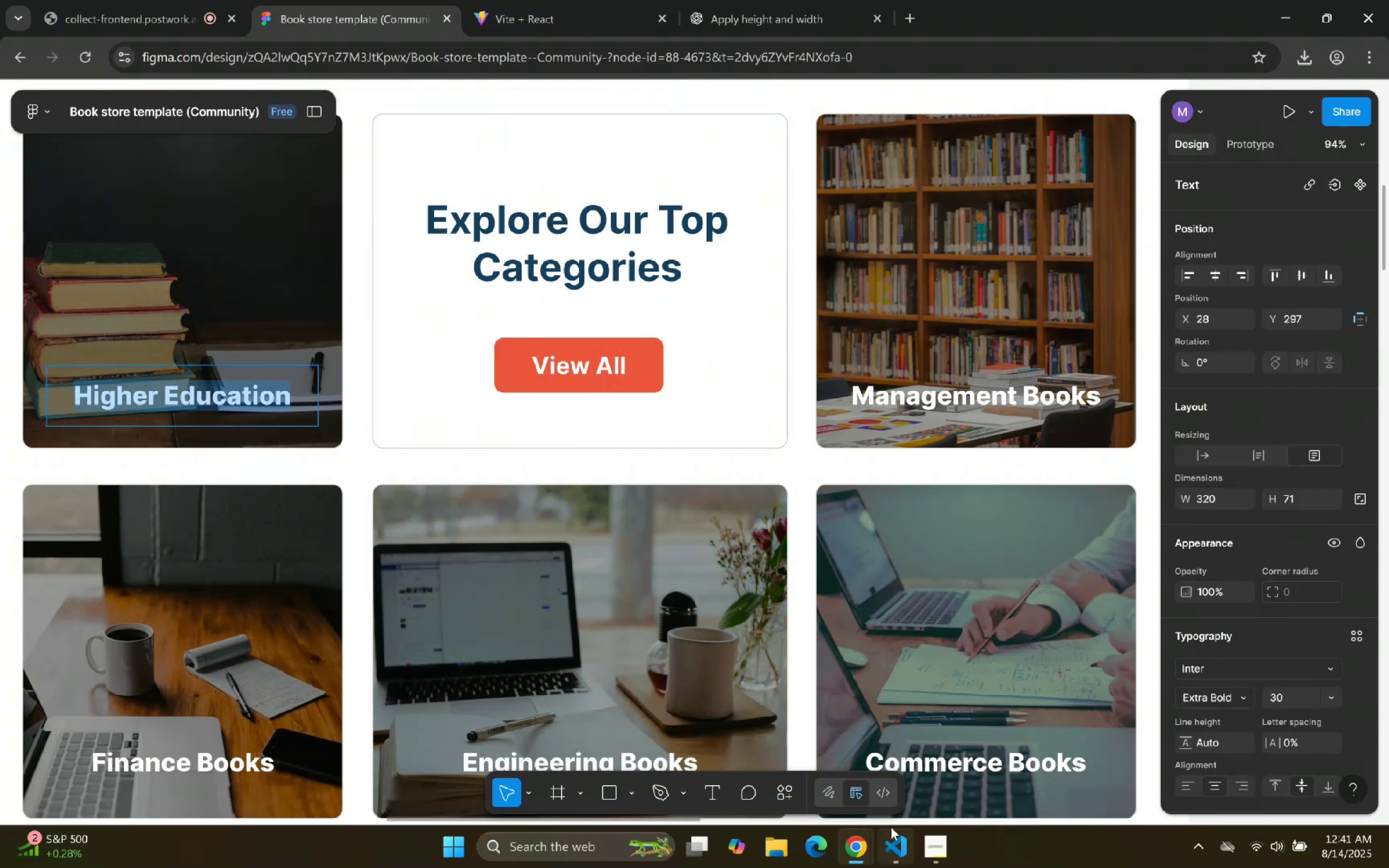 
left_click([768, 0])
 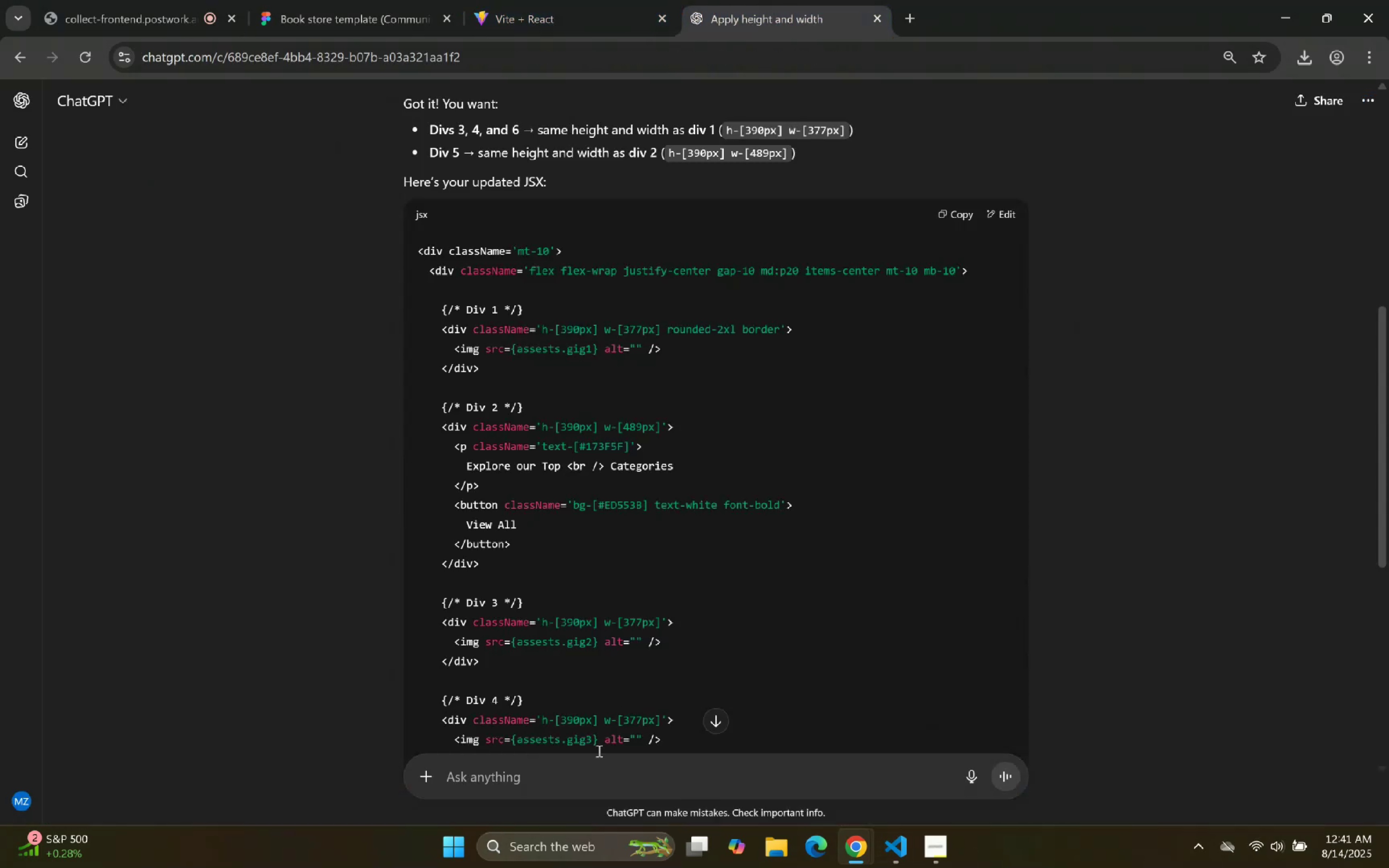 
left_click([587, 779])
 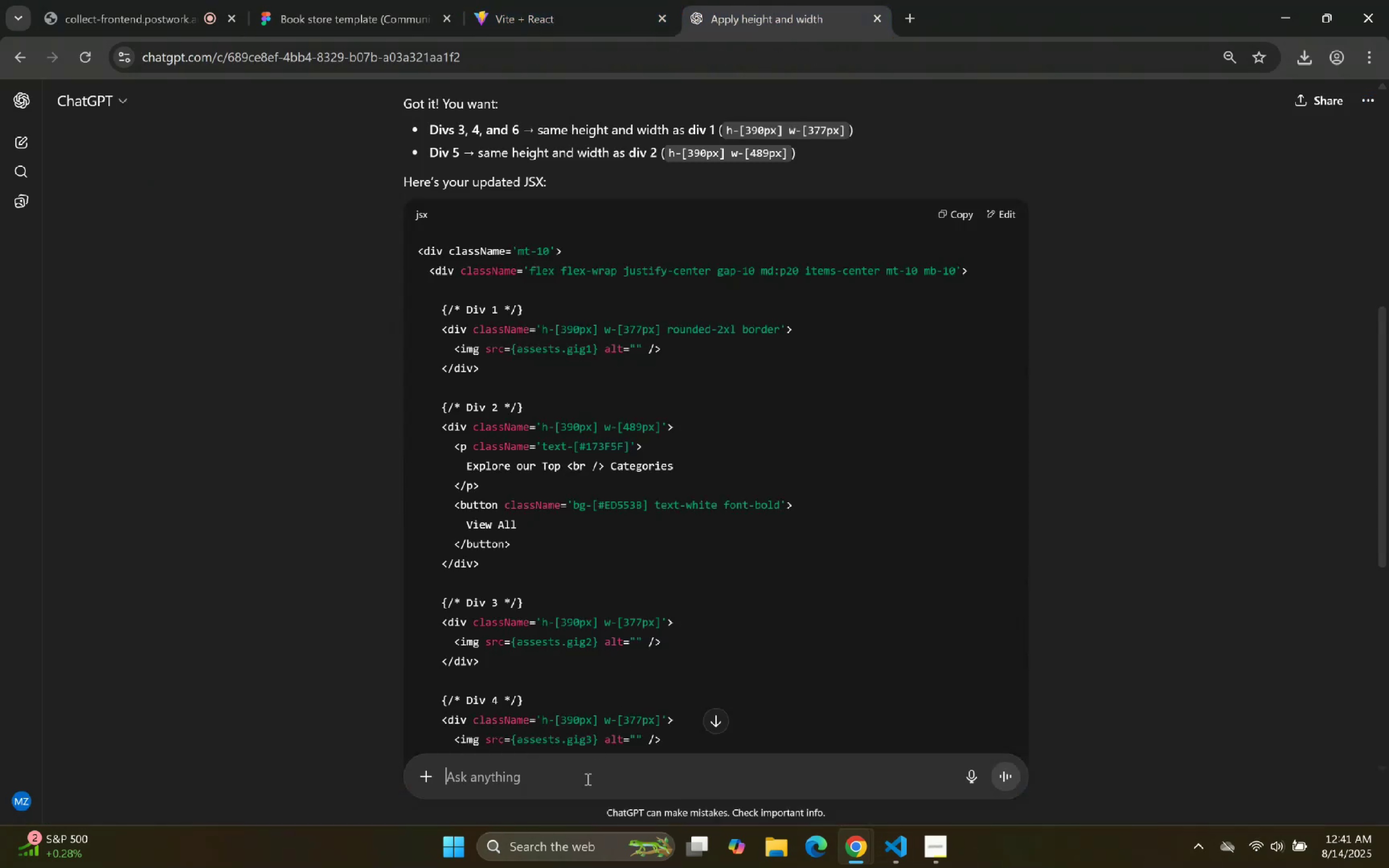 
type(Add on first image L)
key(Backspace)
type(bottom )
 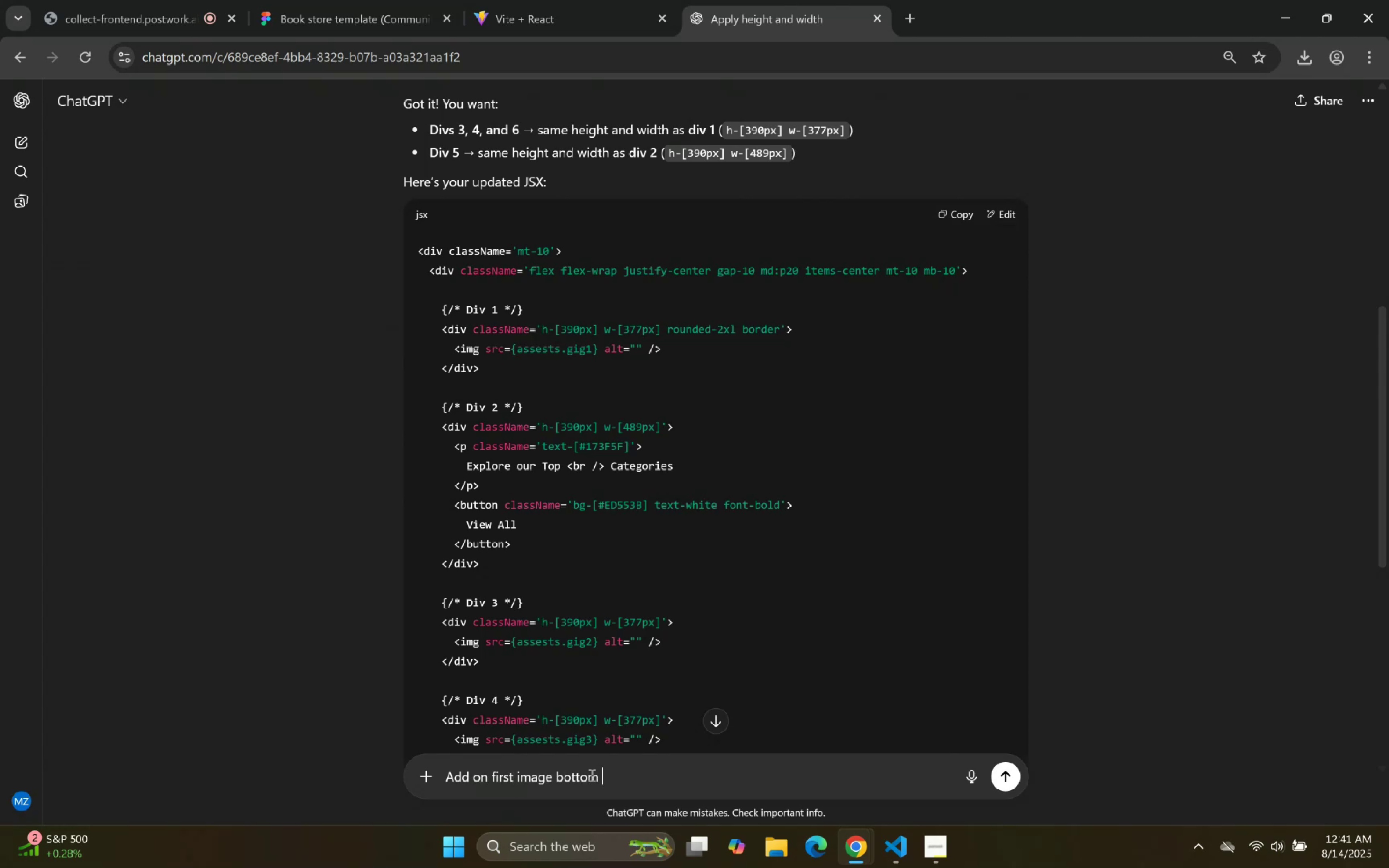 
hold_key(key=ArrowLeft, duration=0.9)
 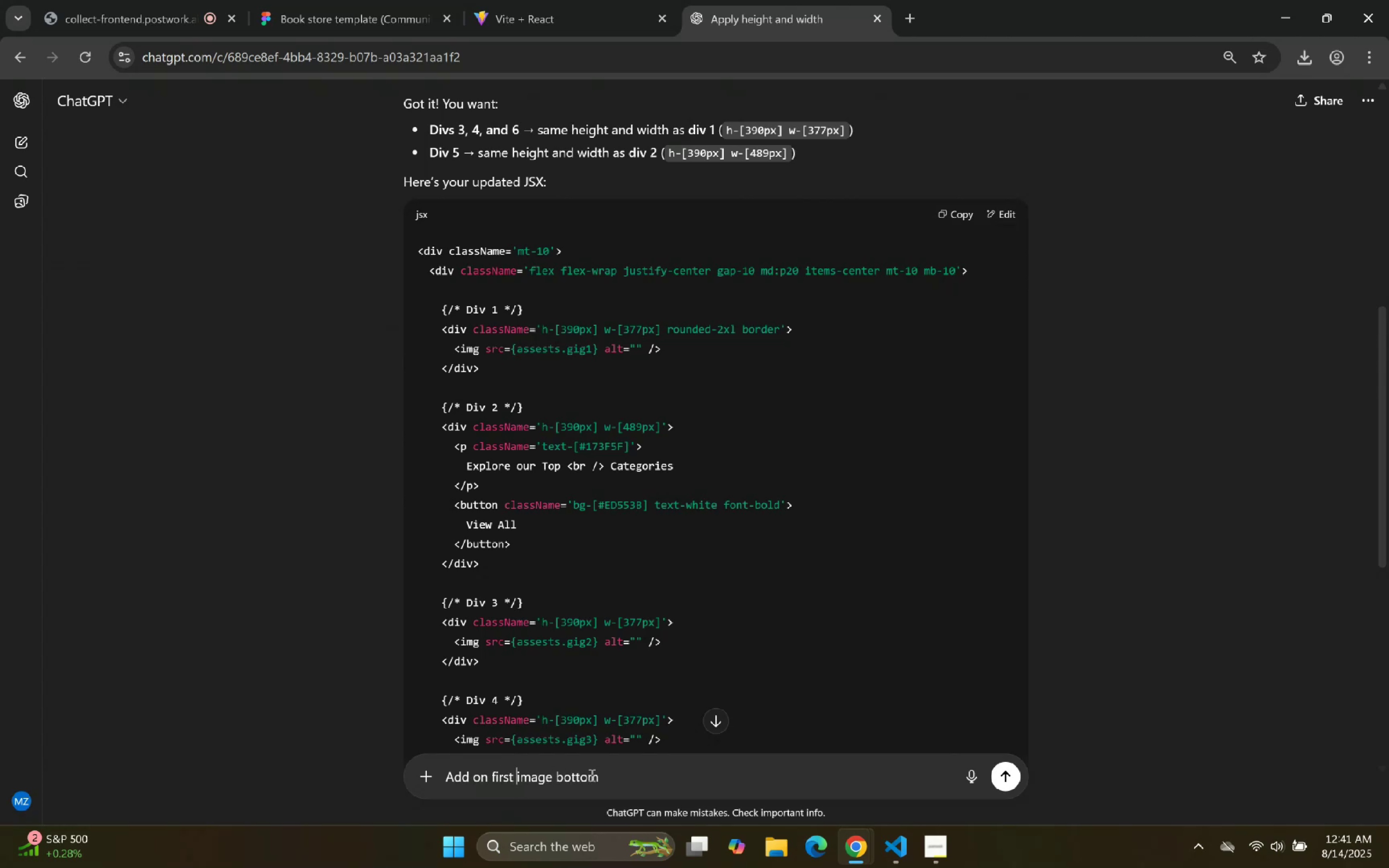 
key(ArrowLeft)
 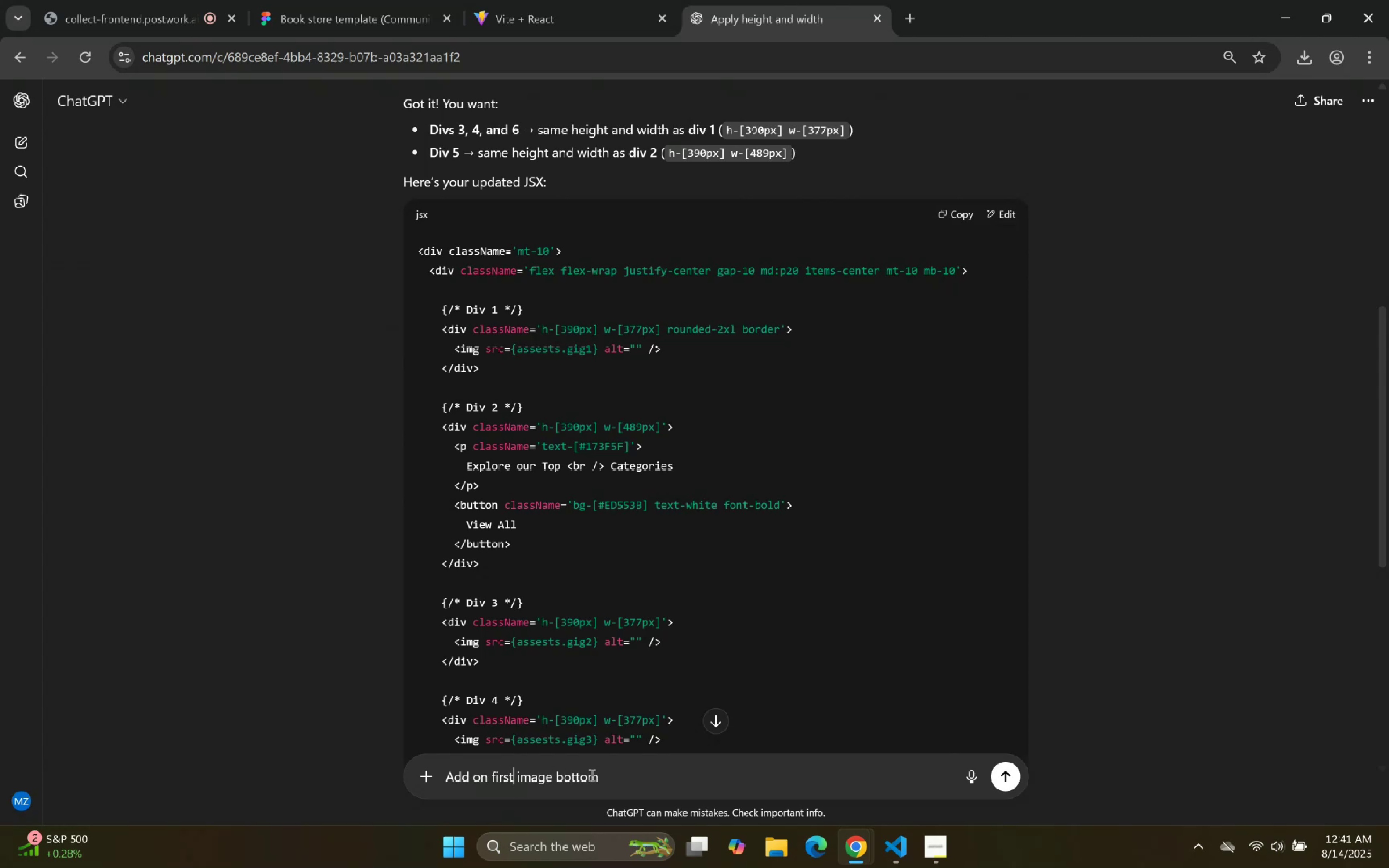 
key(ArrowLeft)
 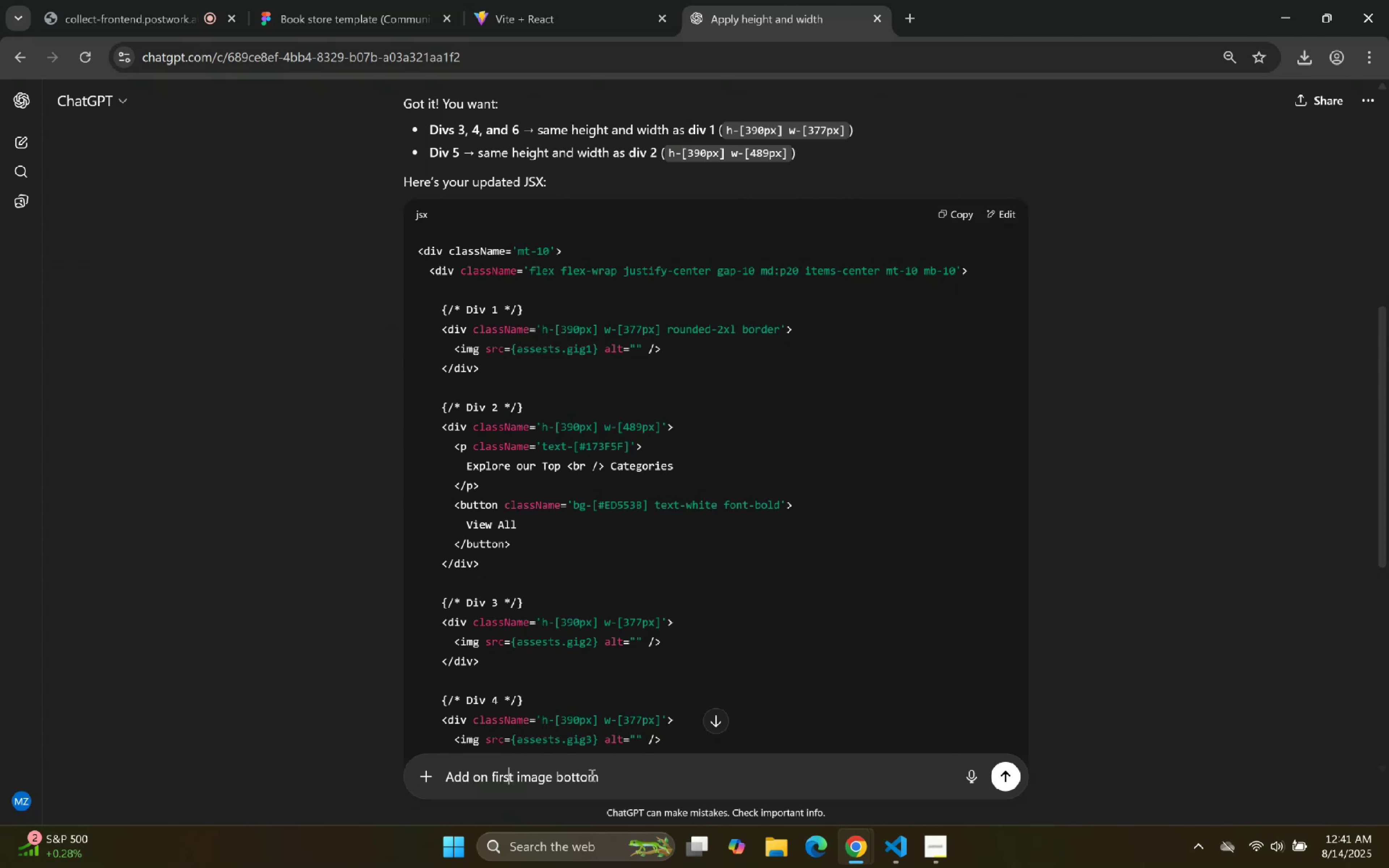 
key(ArrowLeft)
 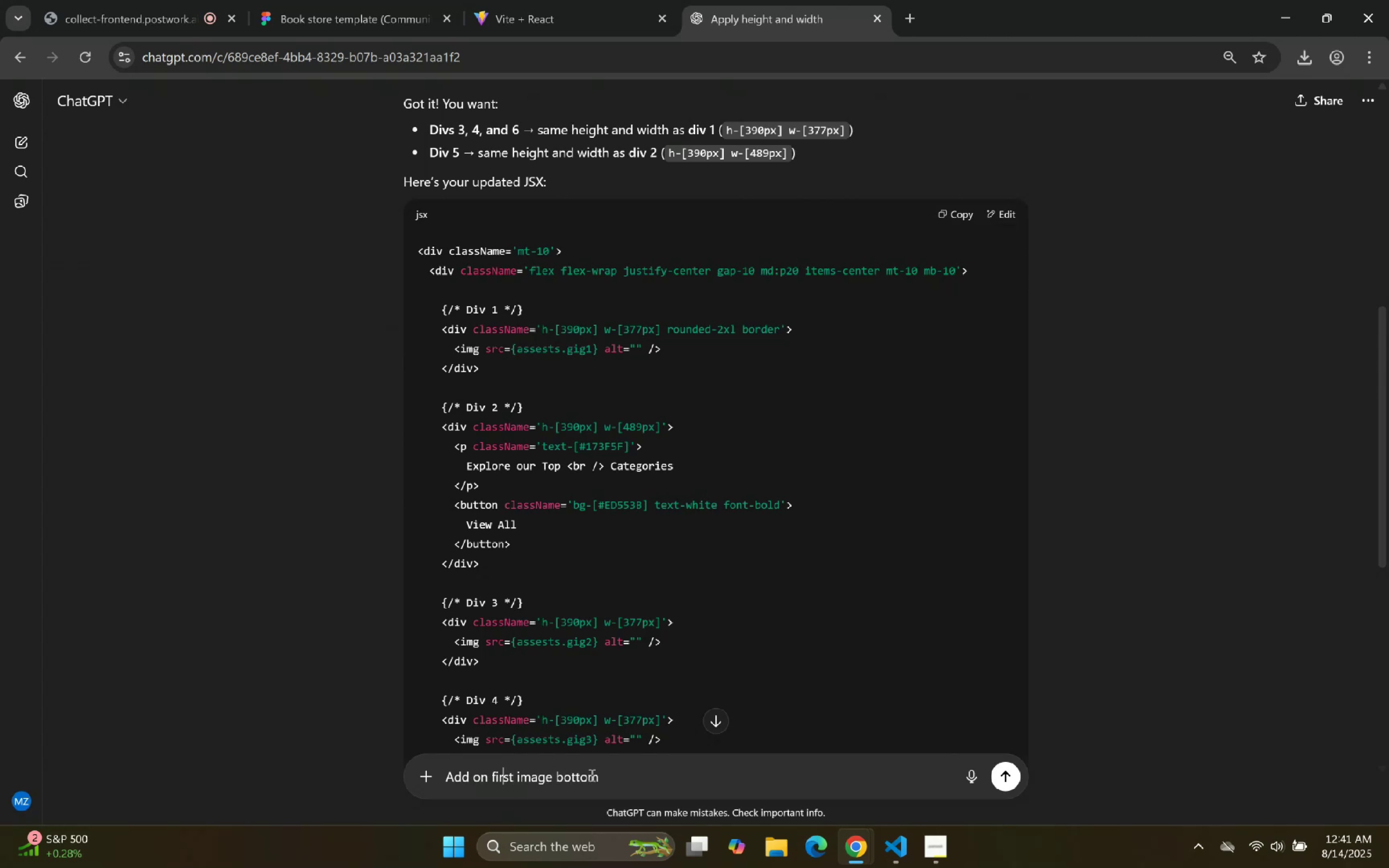 
key(ArrowLeft)
 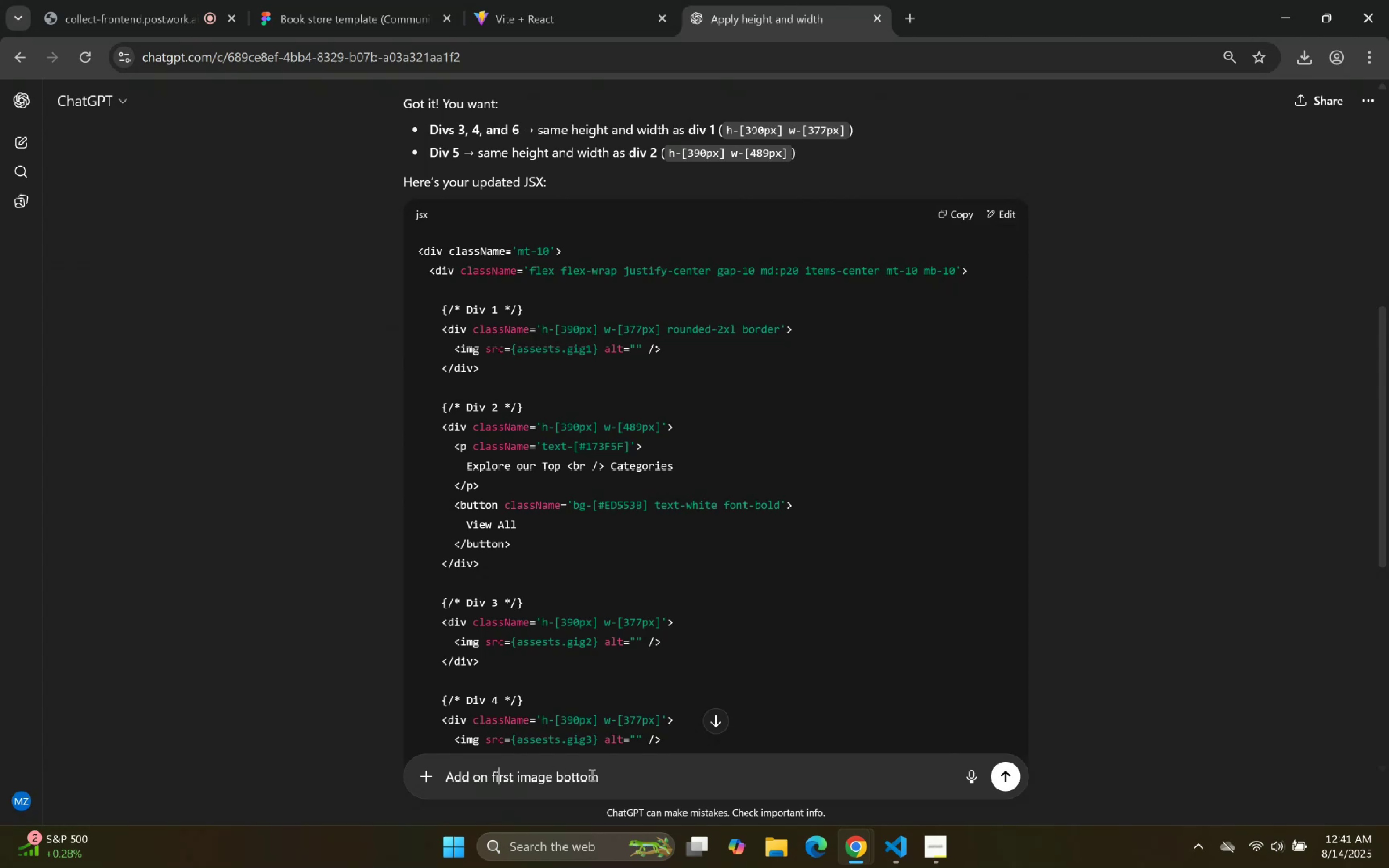 
key(ArrowLeft)
 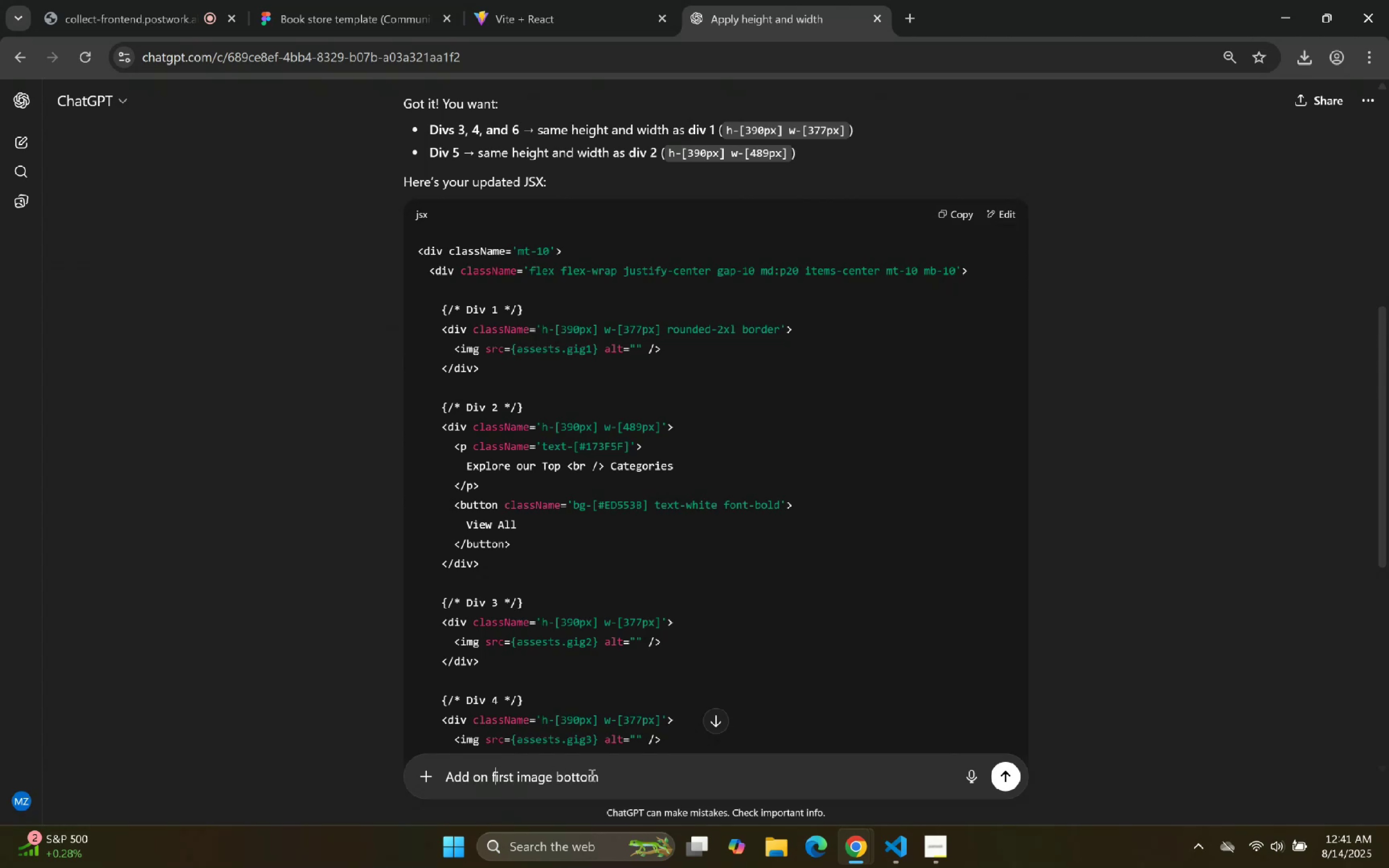 
key(ArrowLeft)
 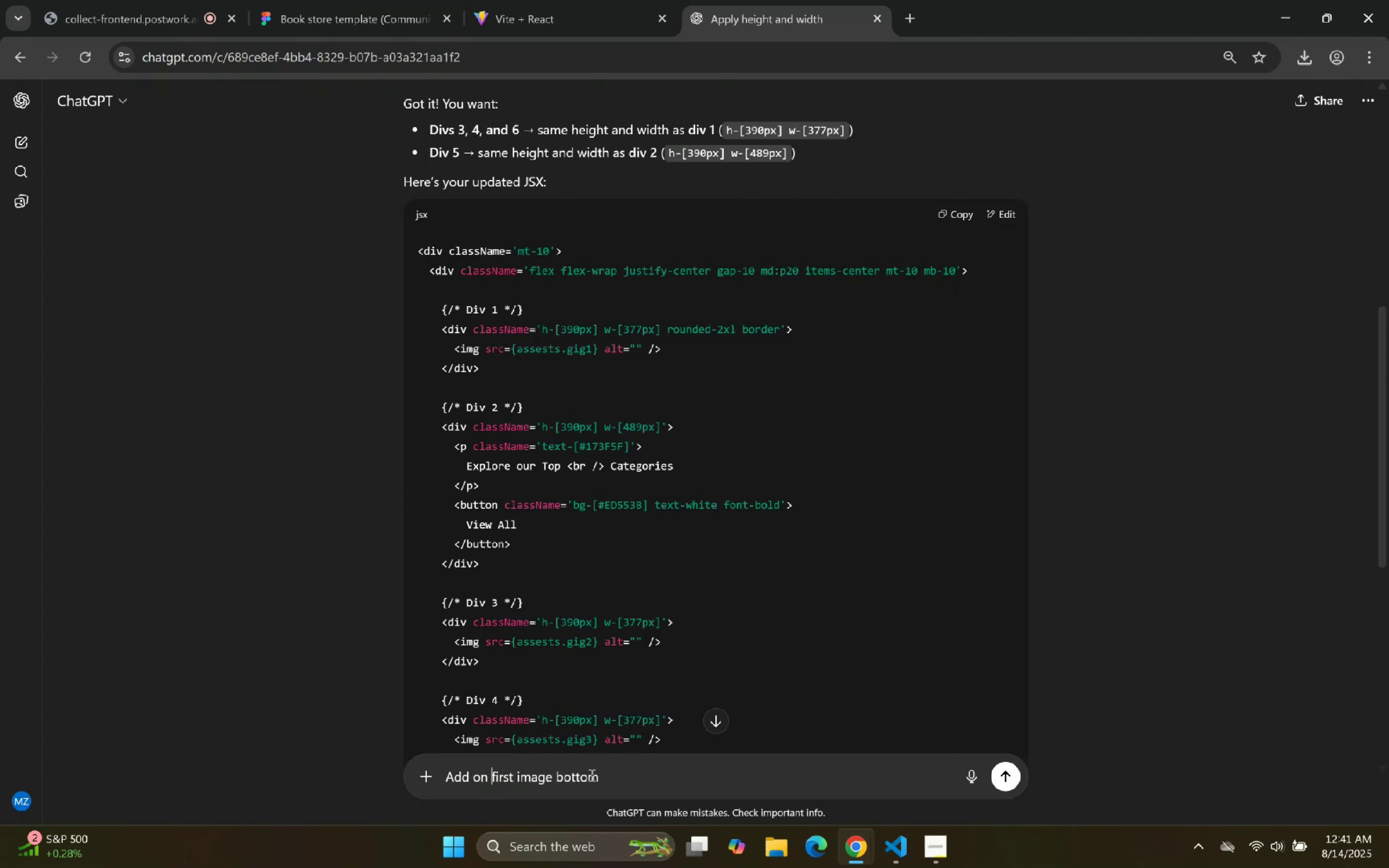 
type(the )
 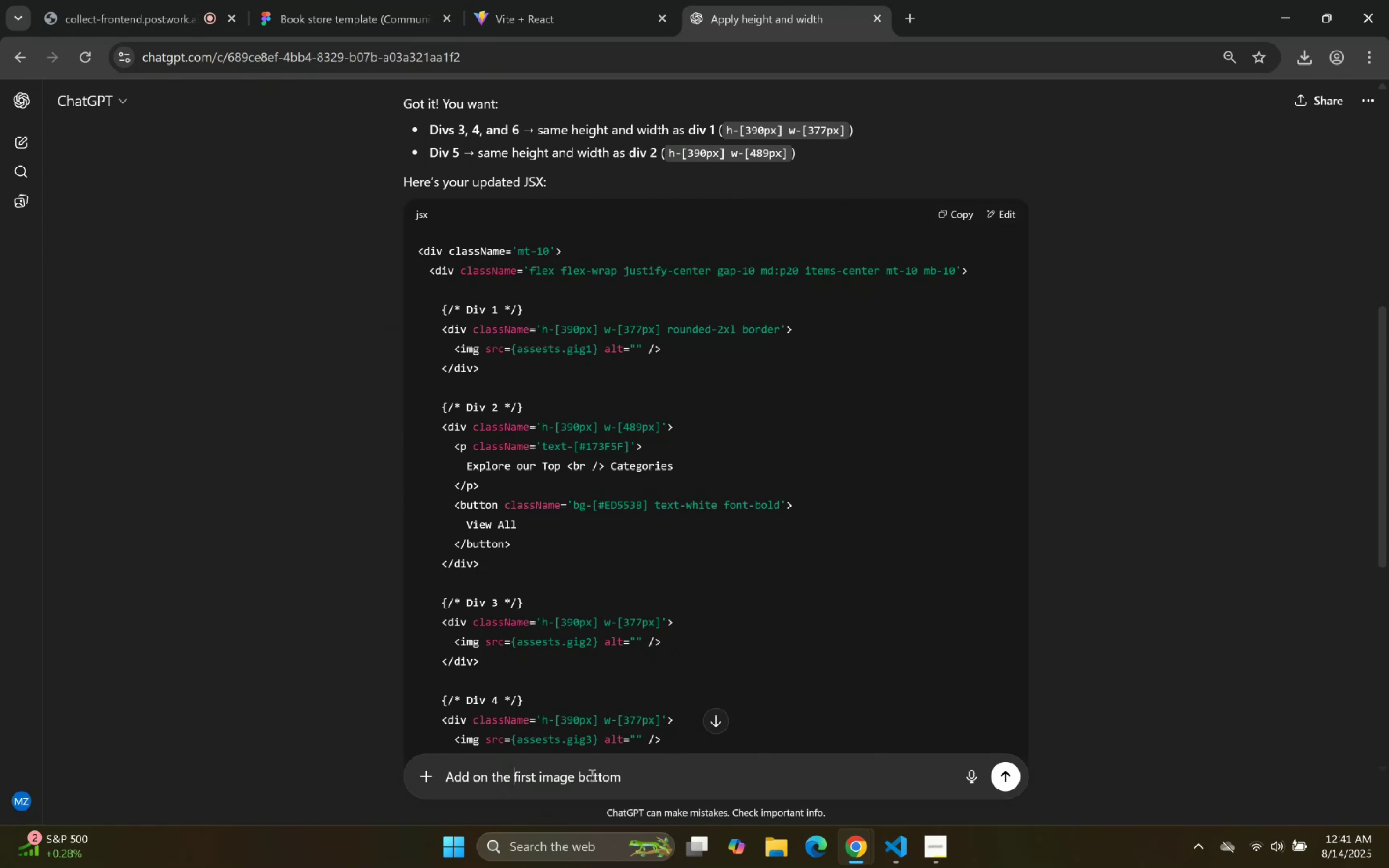 
key(ArrowDown)
 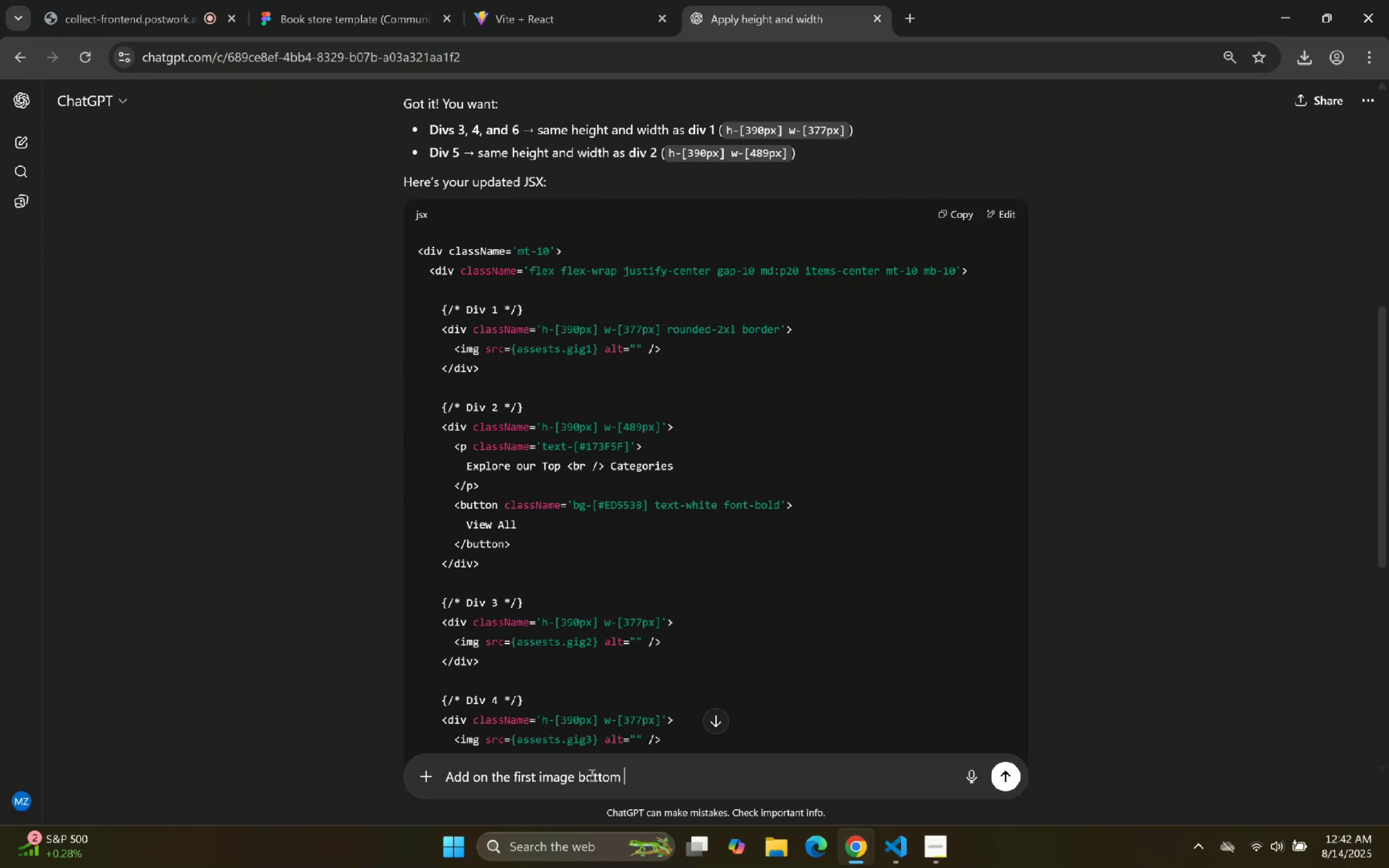 
type(center: )
 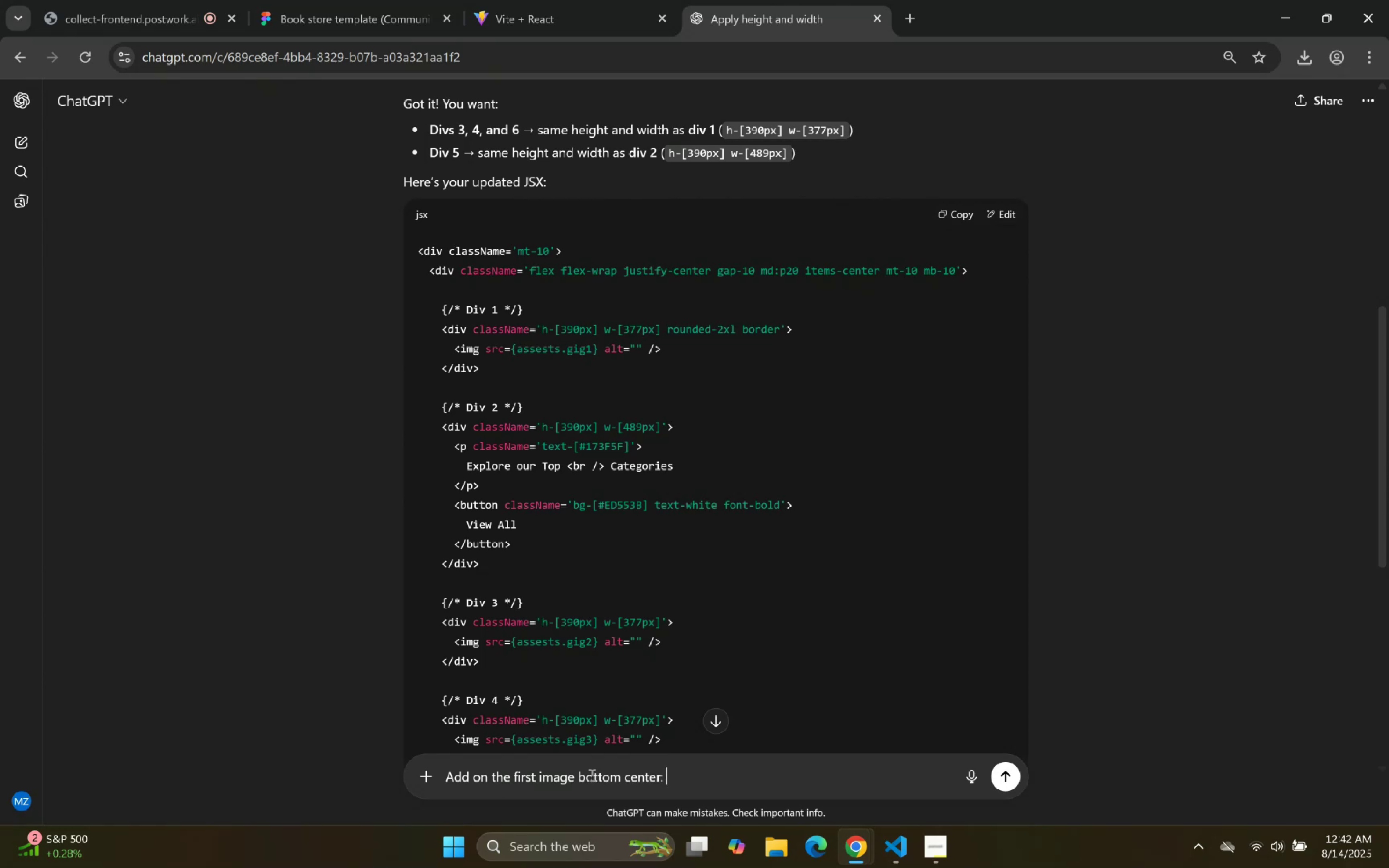 
key(Control+ControlLeft)
 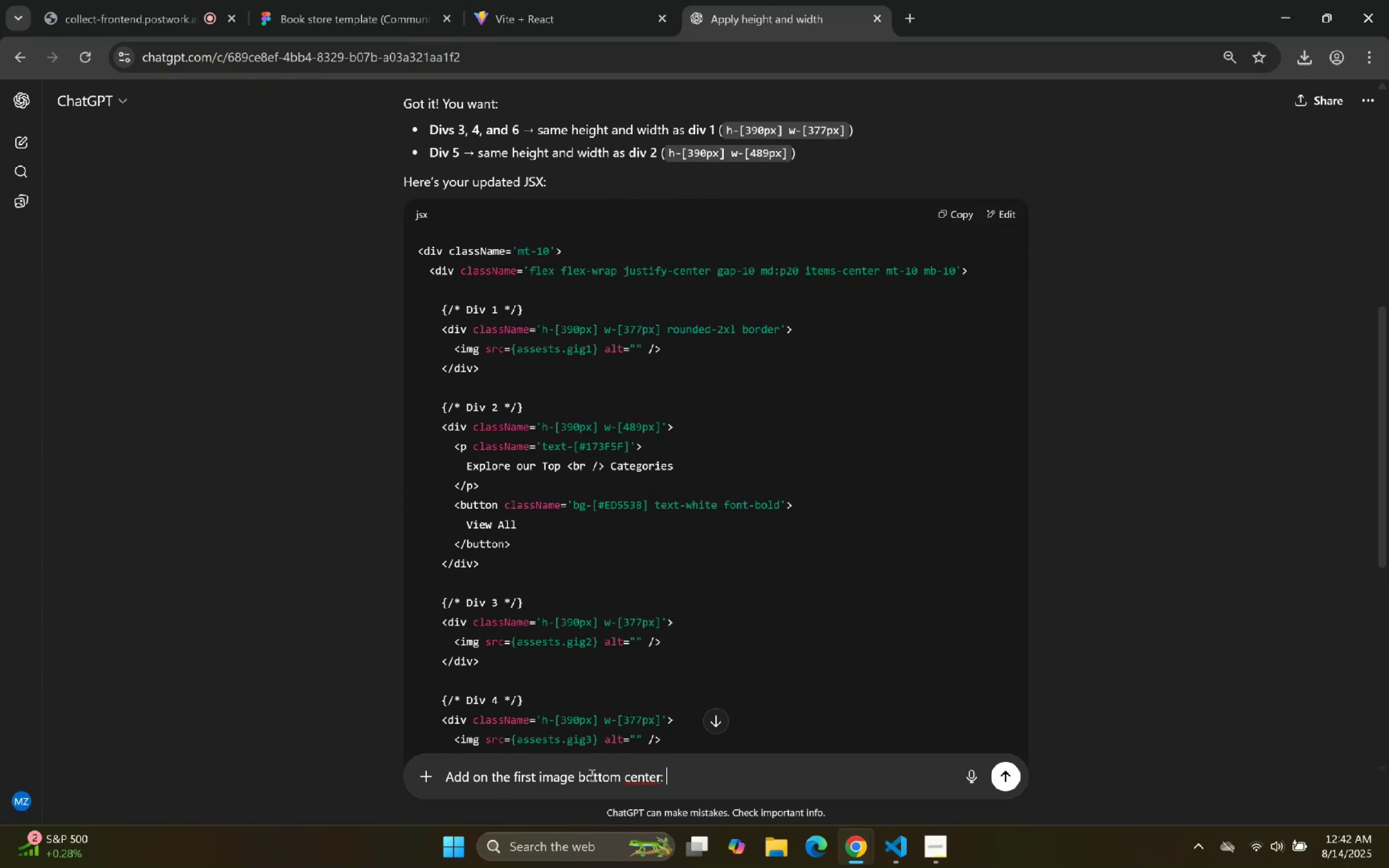 
key(Control+V)
 